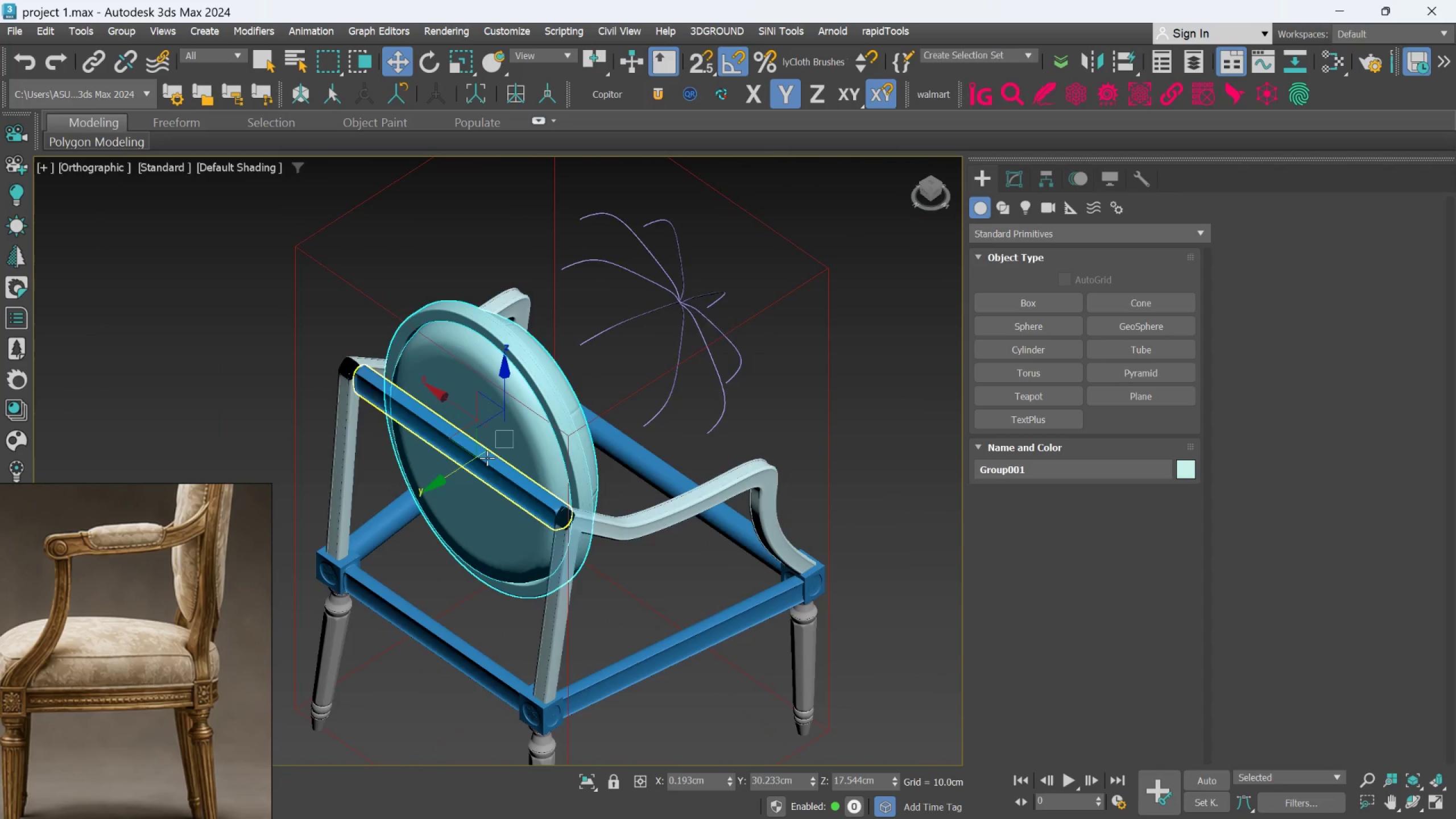 
hold_key(key=AltLeft, duration=0.8)
 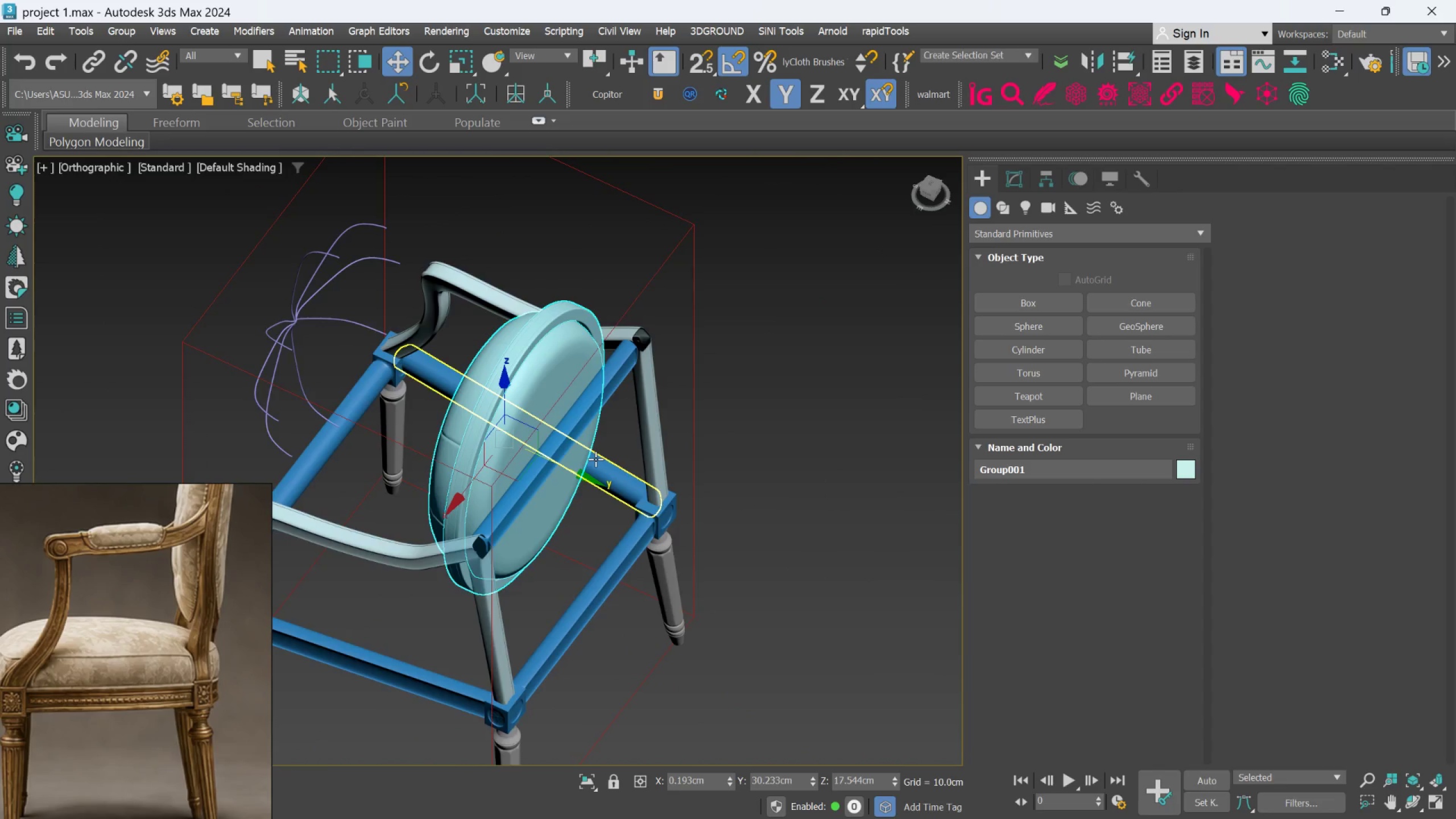 
scroll: coordinate [595, 459], scroll_direction: up, amount: 1.0
 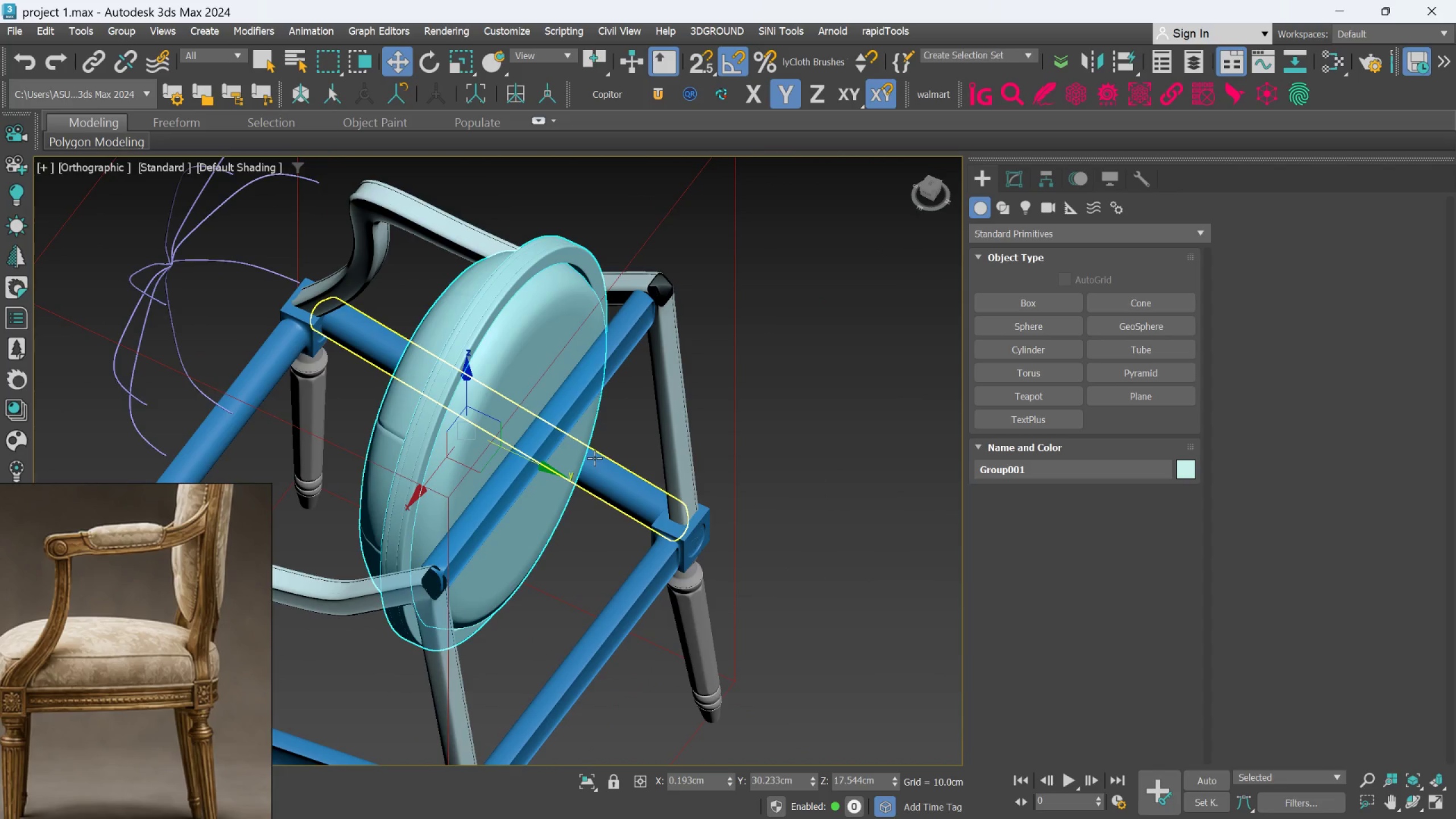 
hold_key(key=AltLeft, duration=0.7)
 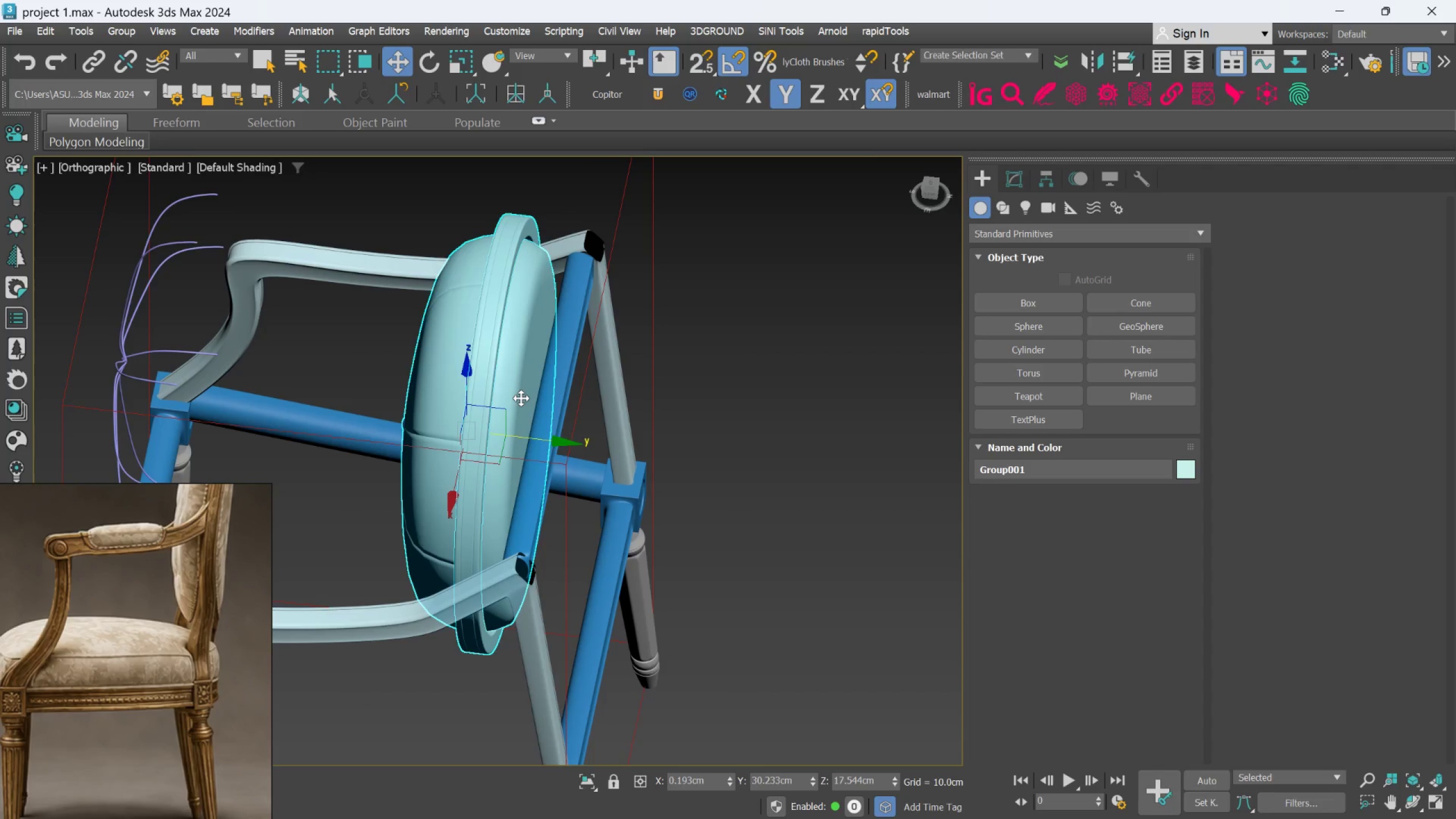 
hold_key(key=AltLeft, duration=0.86)
 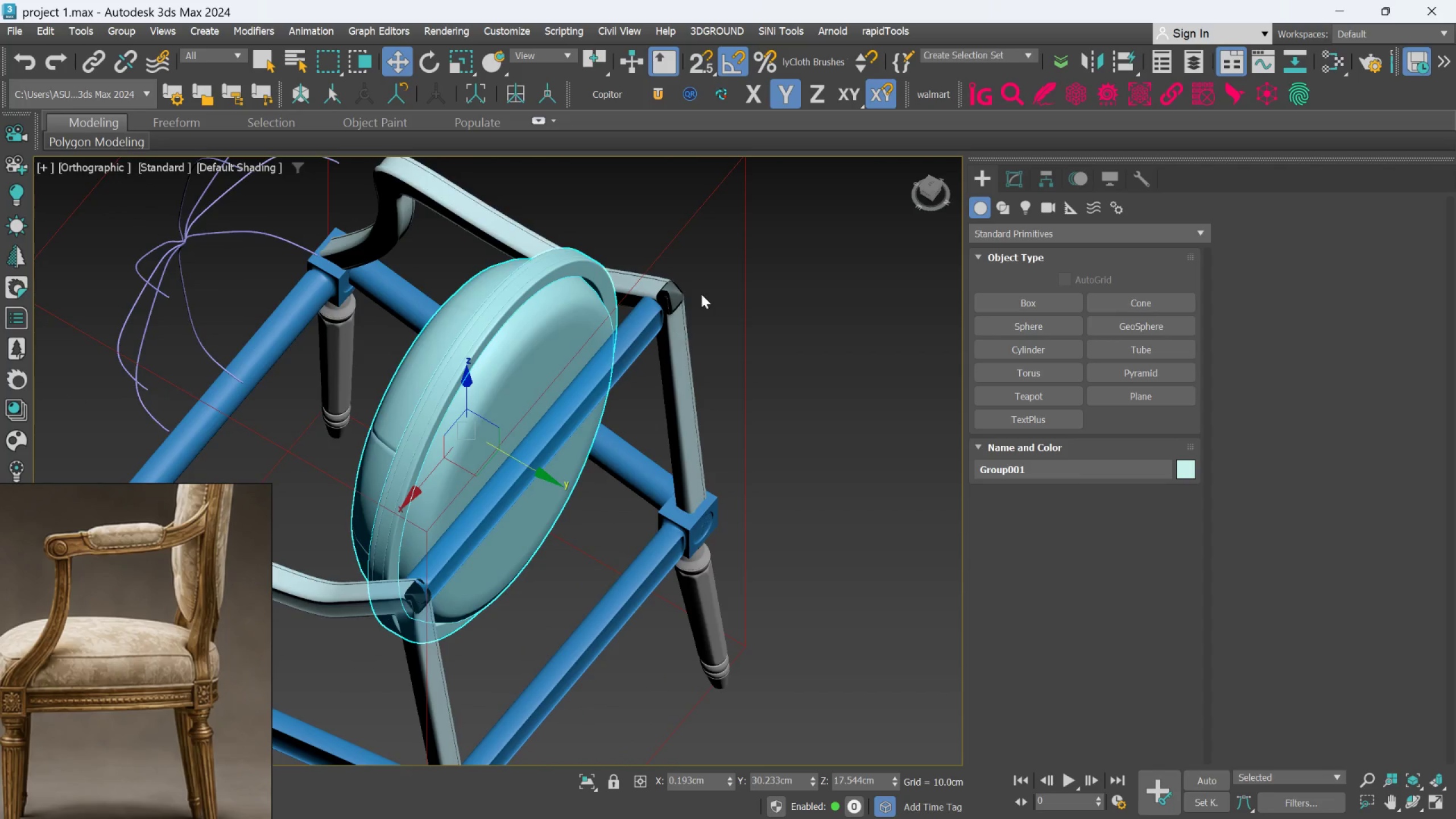 
scroll: coordinate [668, 286], scroll_direction: up, amount: 2.0
 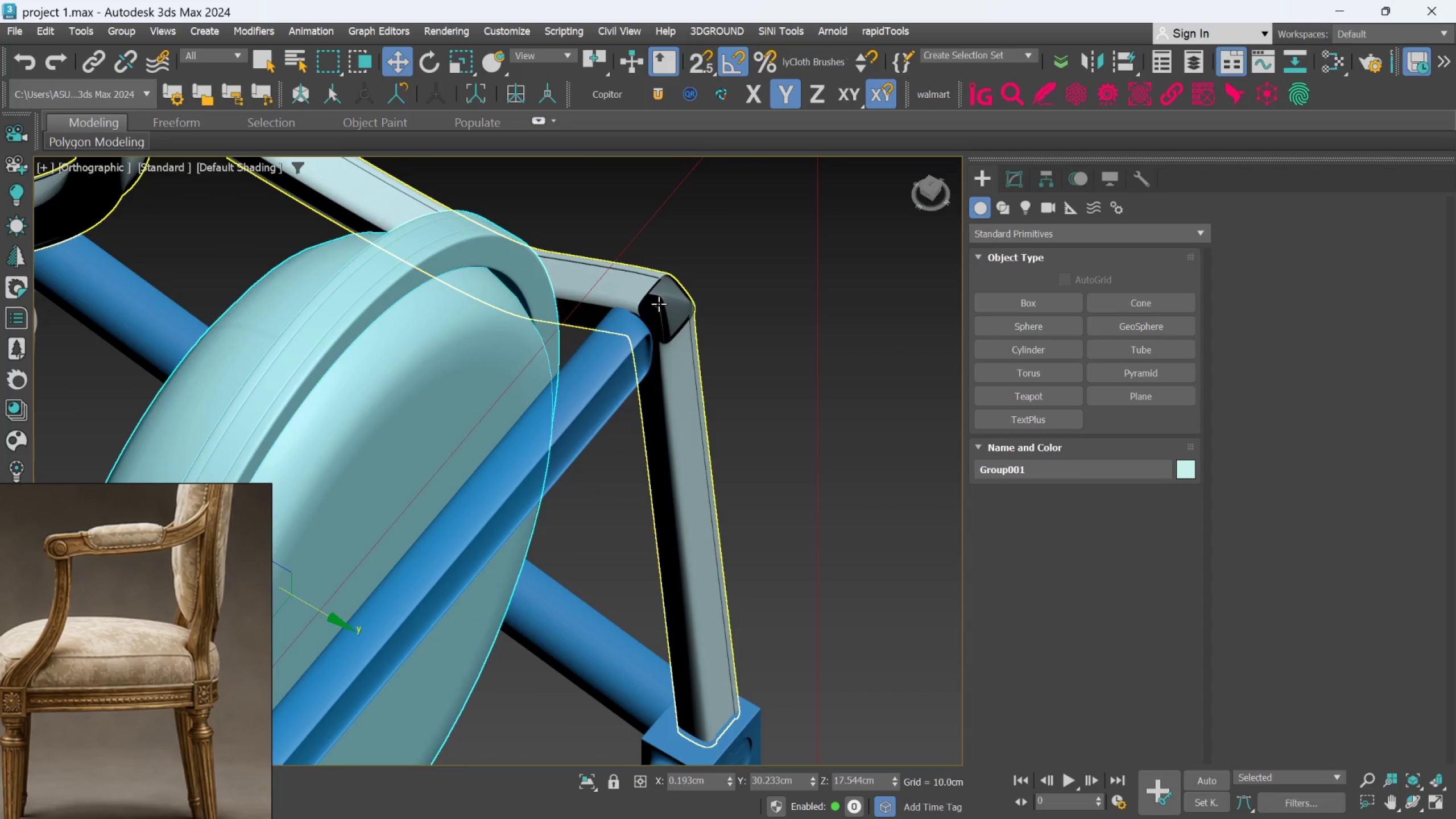 
left_click([659, 304])
 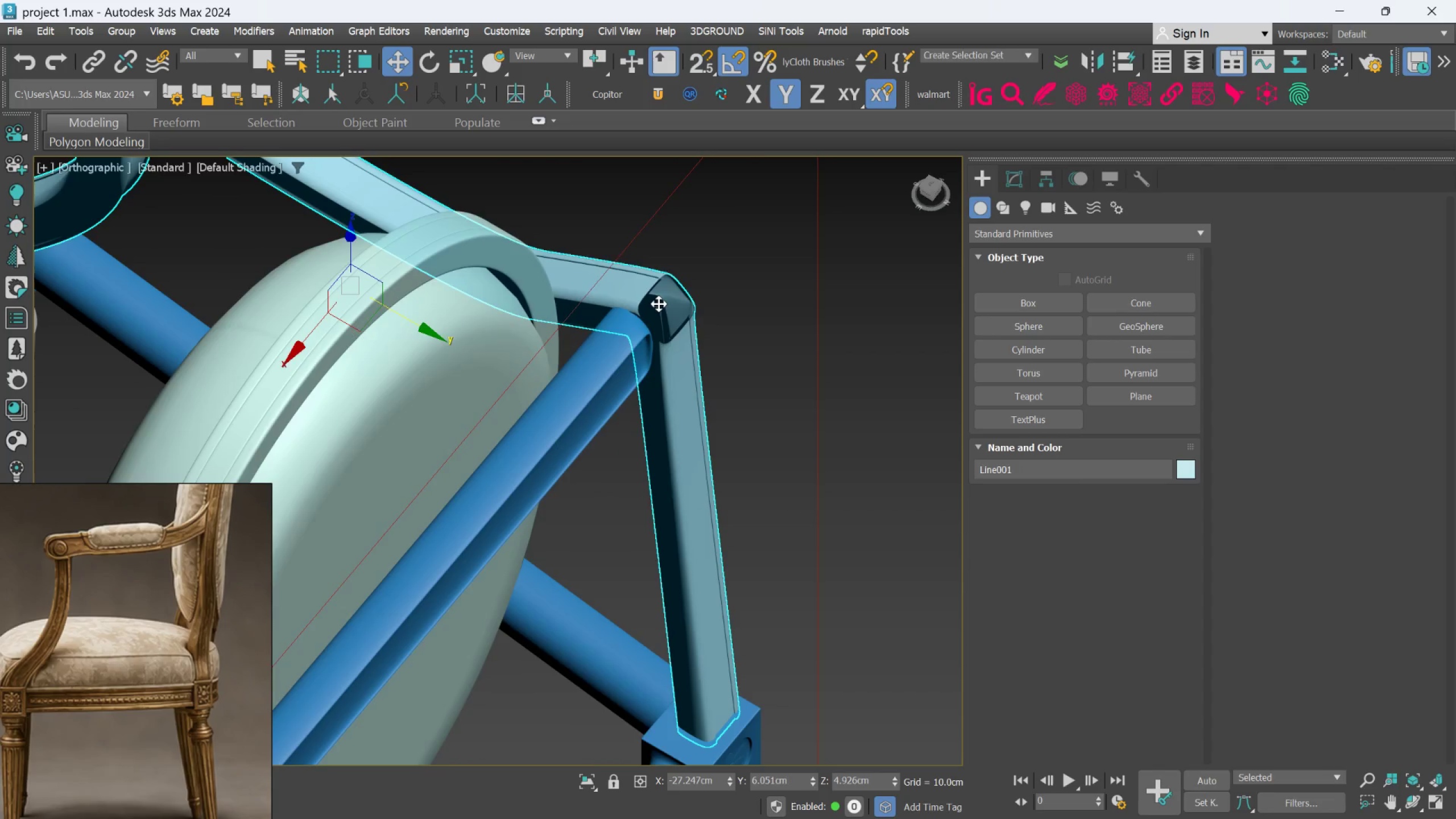 
hold_key(key=AltLeft, duration=1.25)
 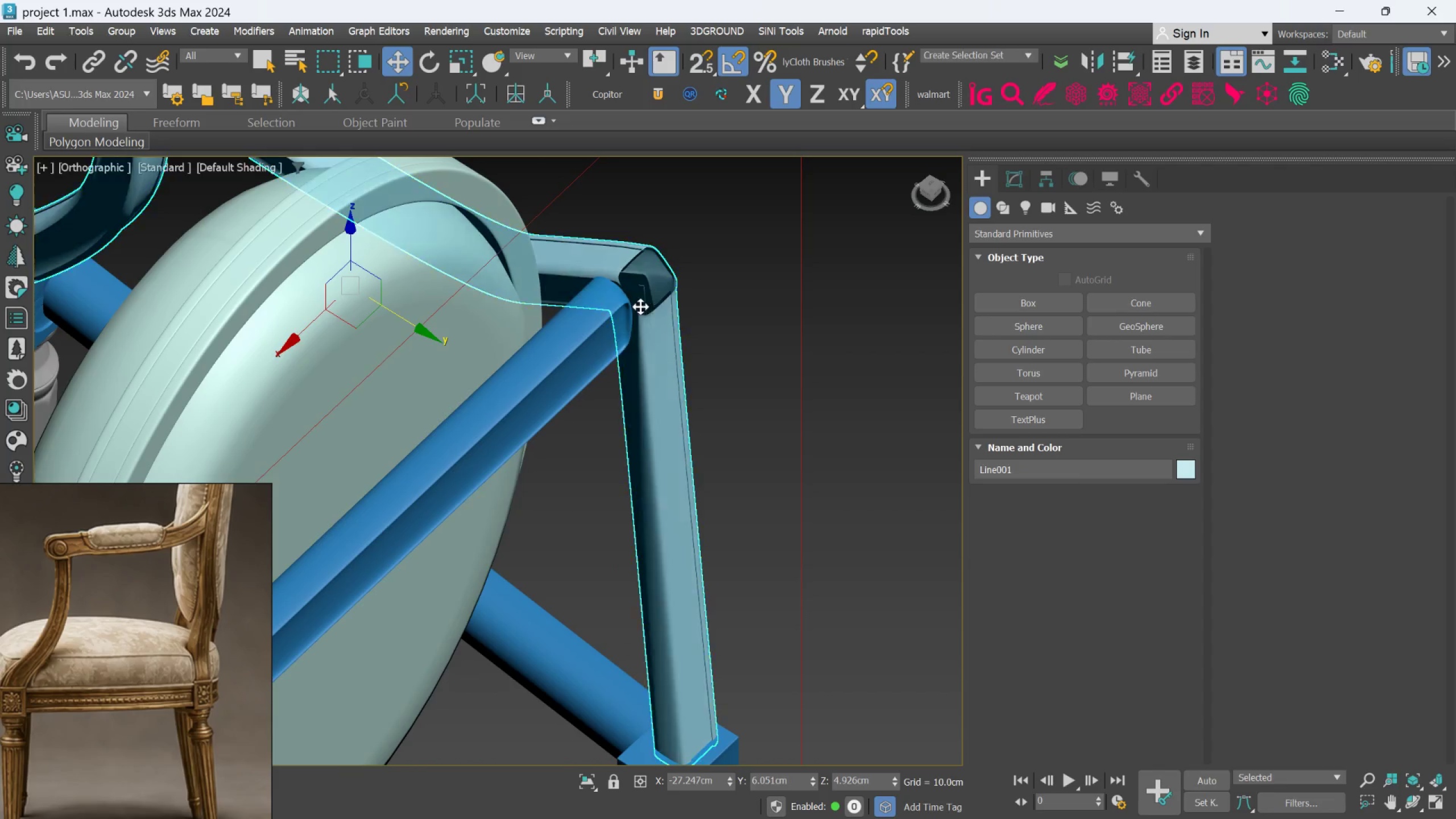 
scroll: coordinate [639, 307], scroll_direction: up, amount: 1.0
 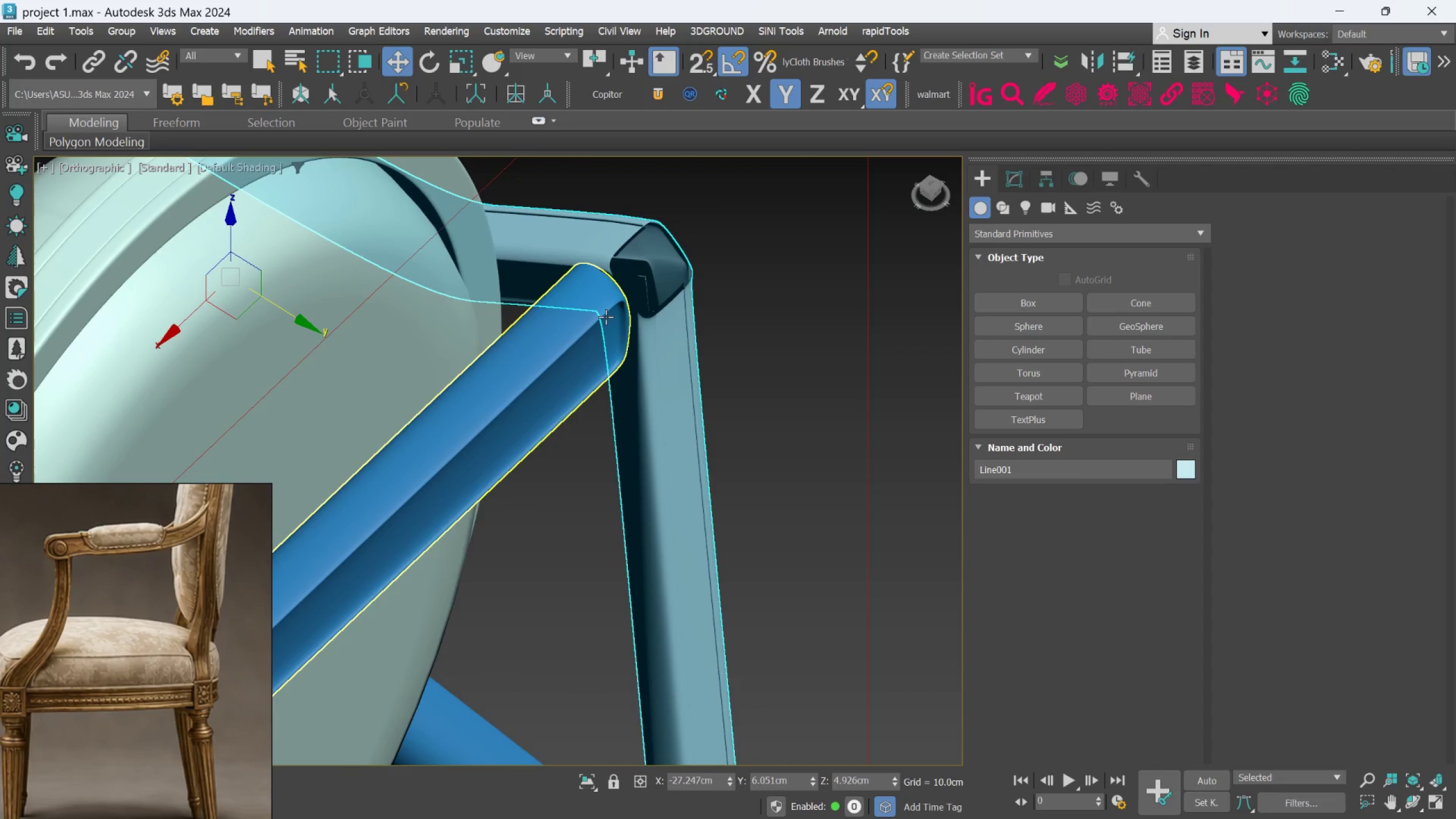 
left_click([606, 317])
 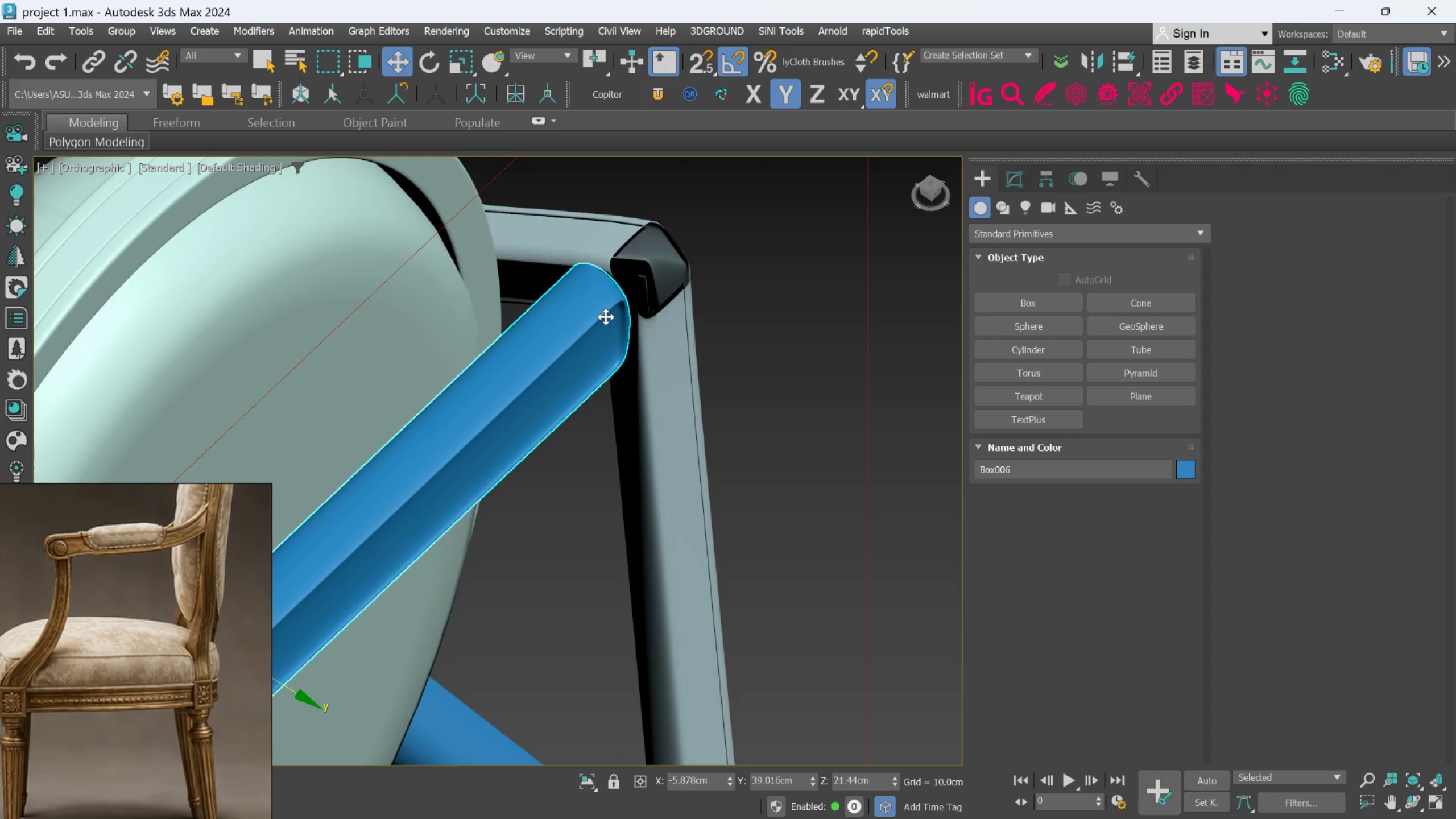 
scroll: coordinate [605, 319], scroll_direction: down, amount: 2.0
 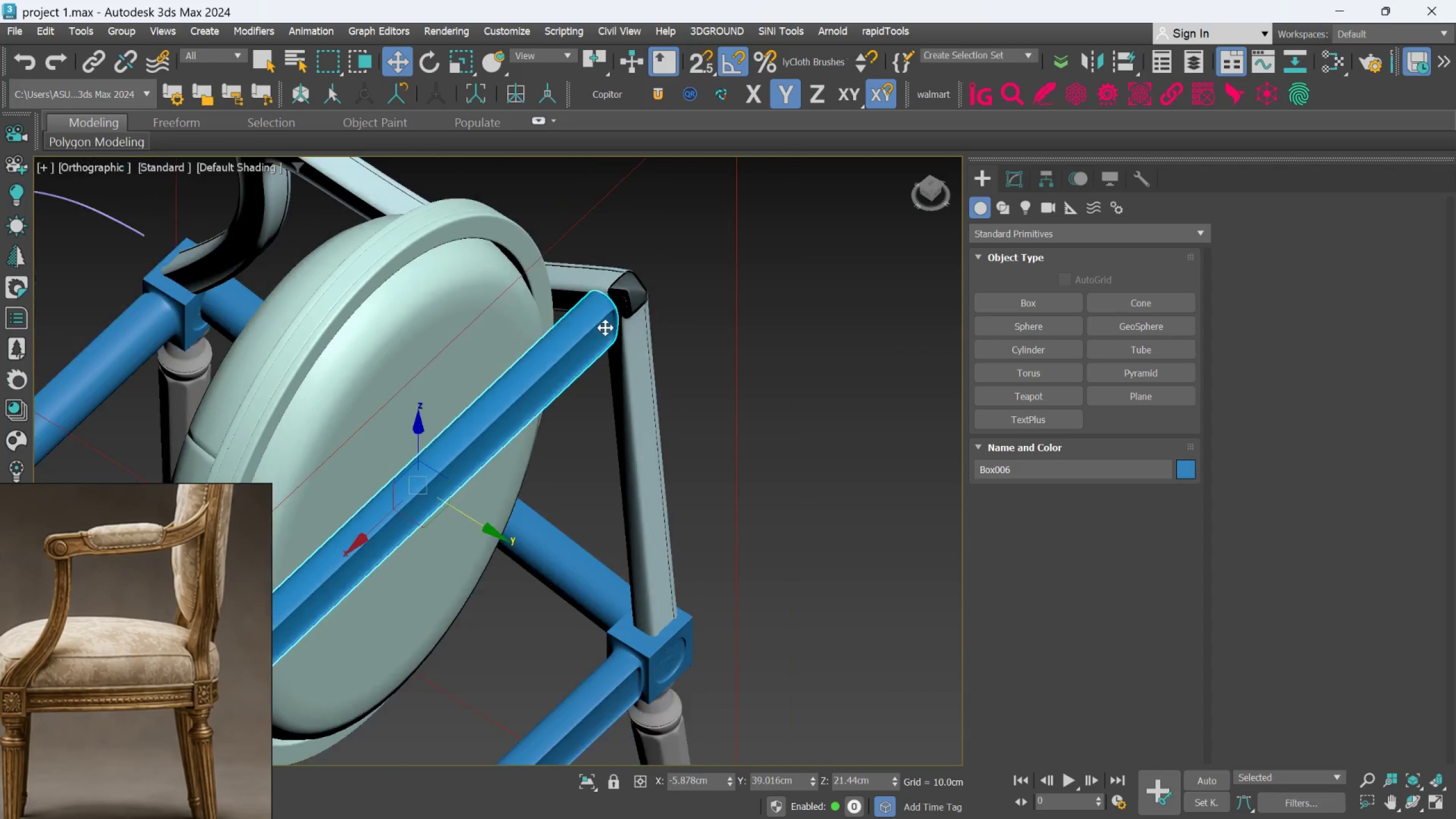 
key(Alt+AltLeft)
 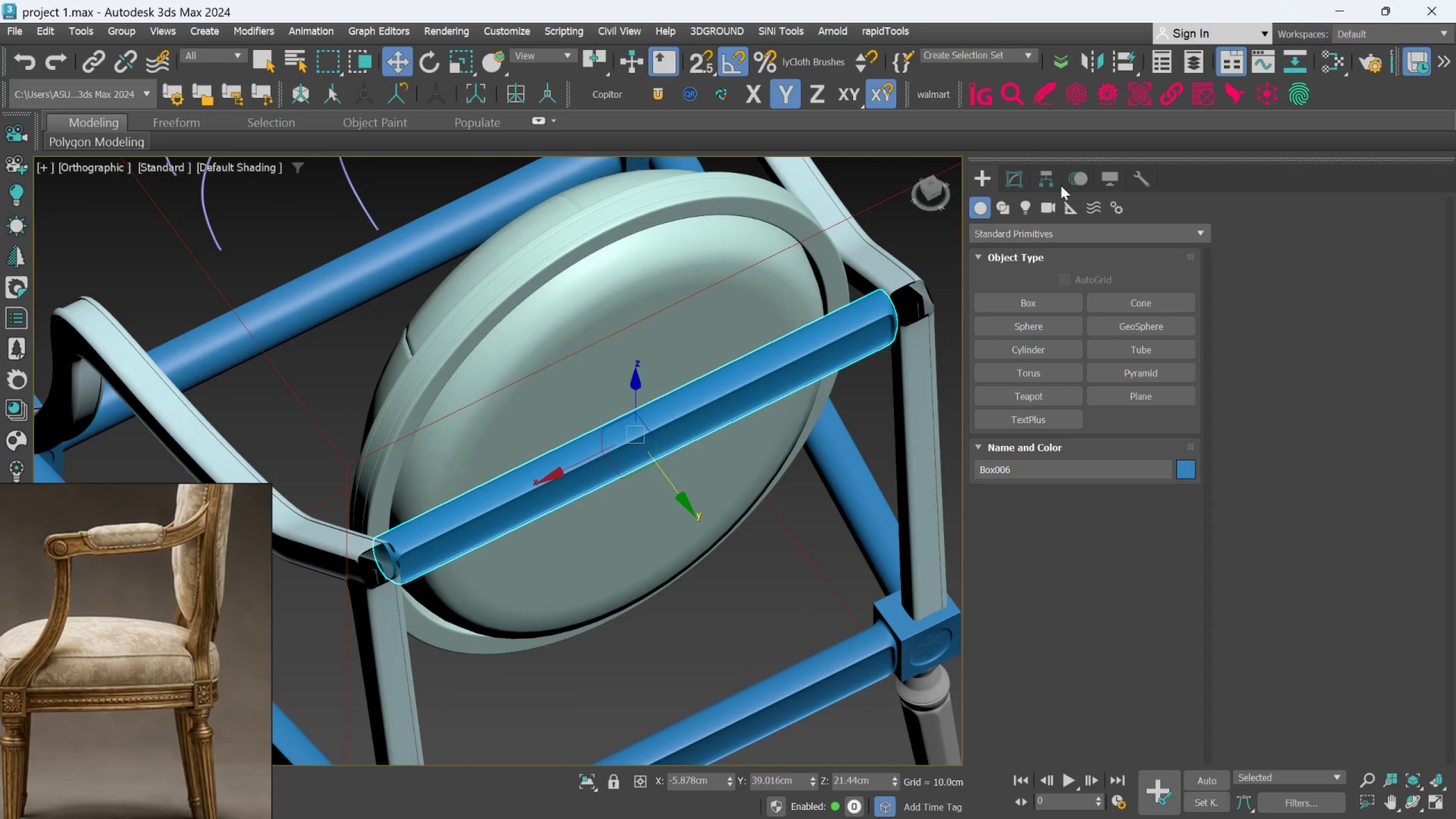 
left_click([1017, 173])
 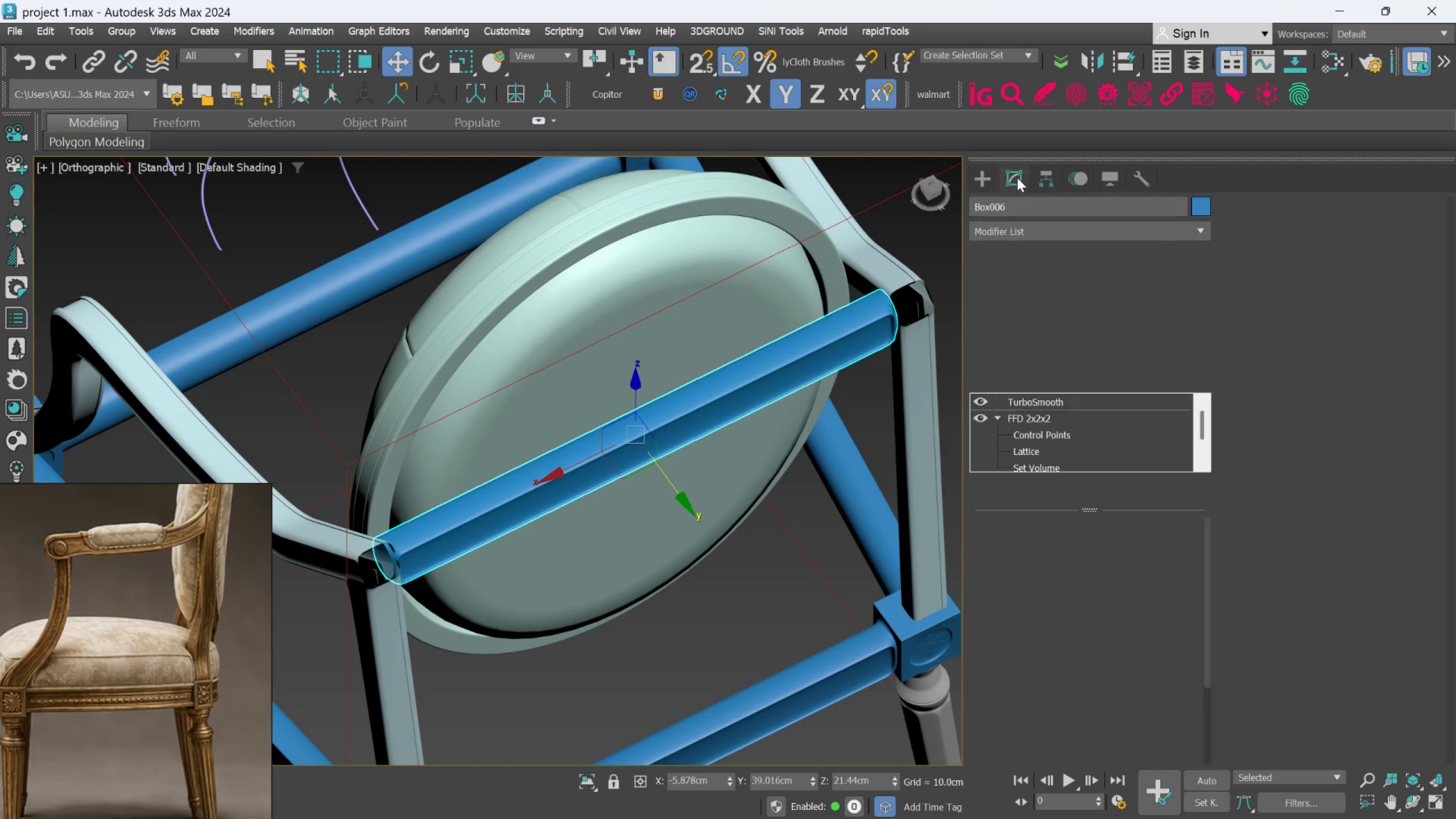 
mouse_move([1031, 439])
 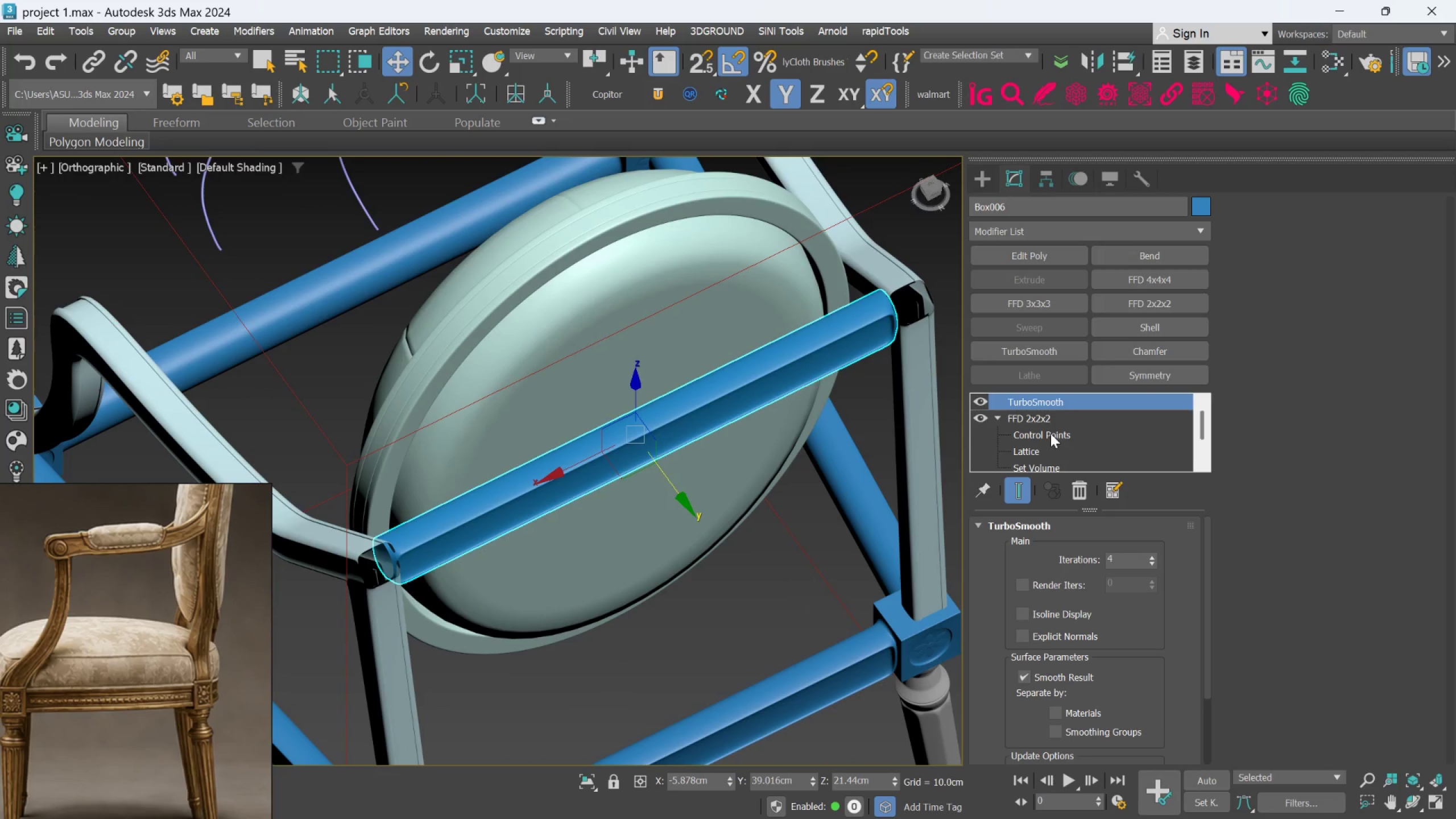 
left_click([1050, 433])
 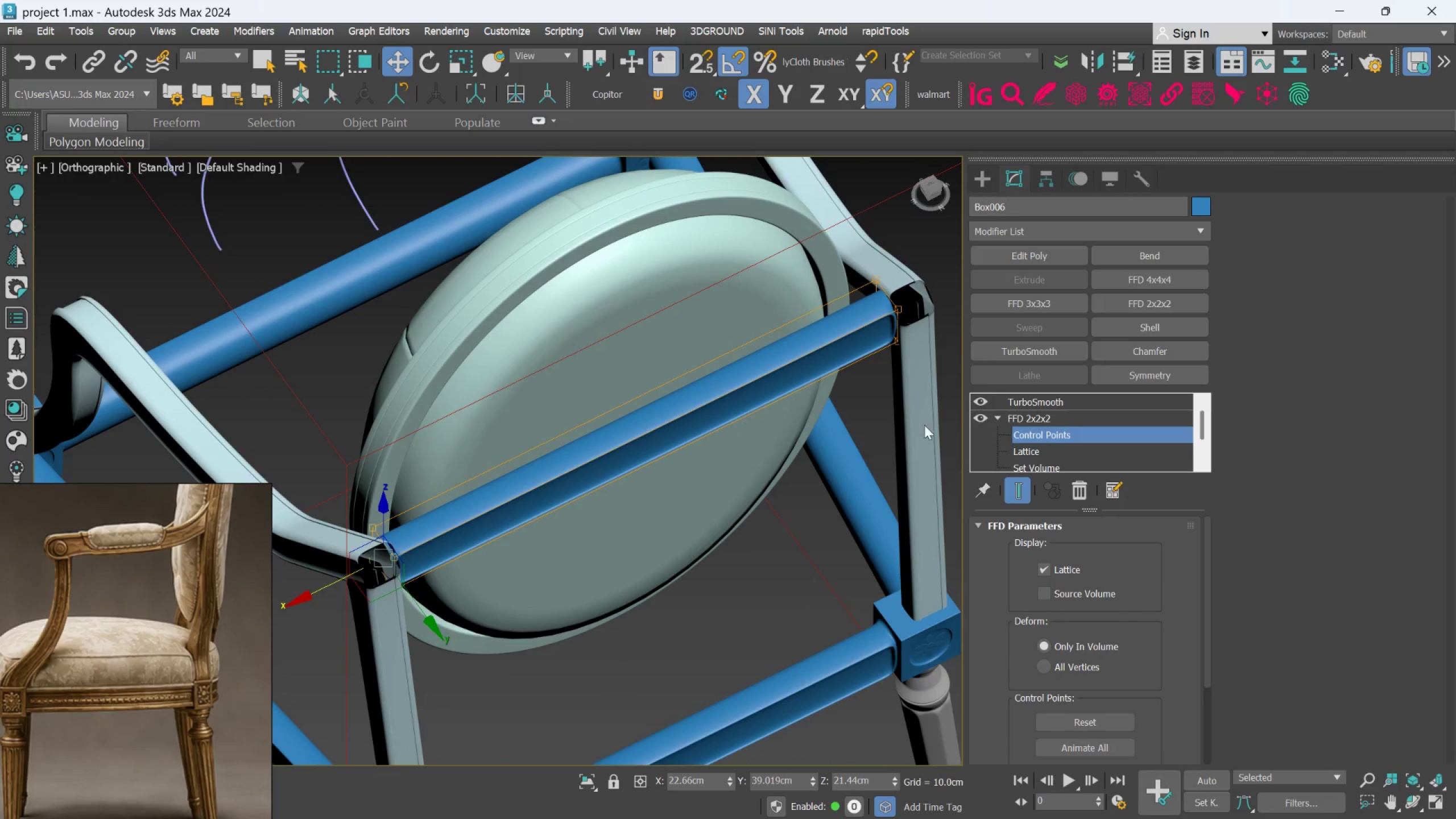 
hold_key(key=AltLeft, duration=0.42)
 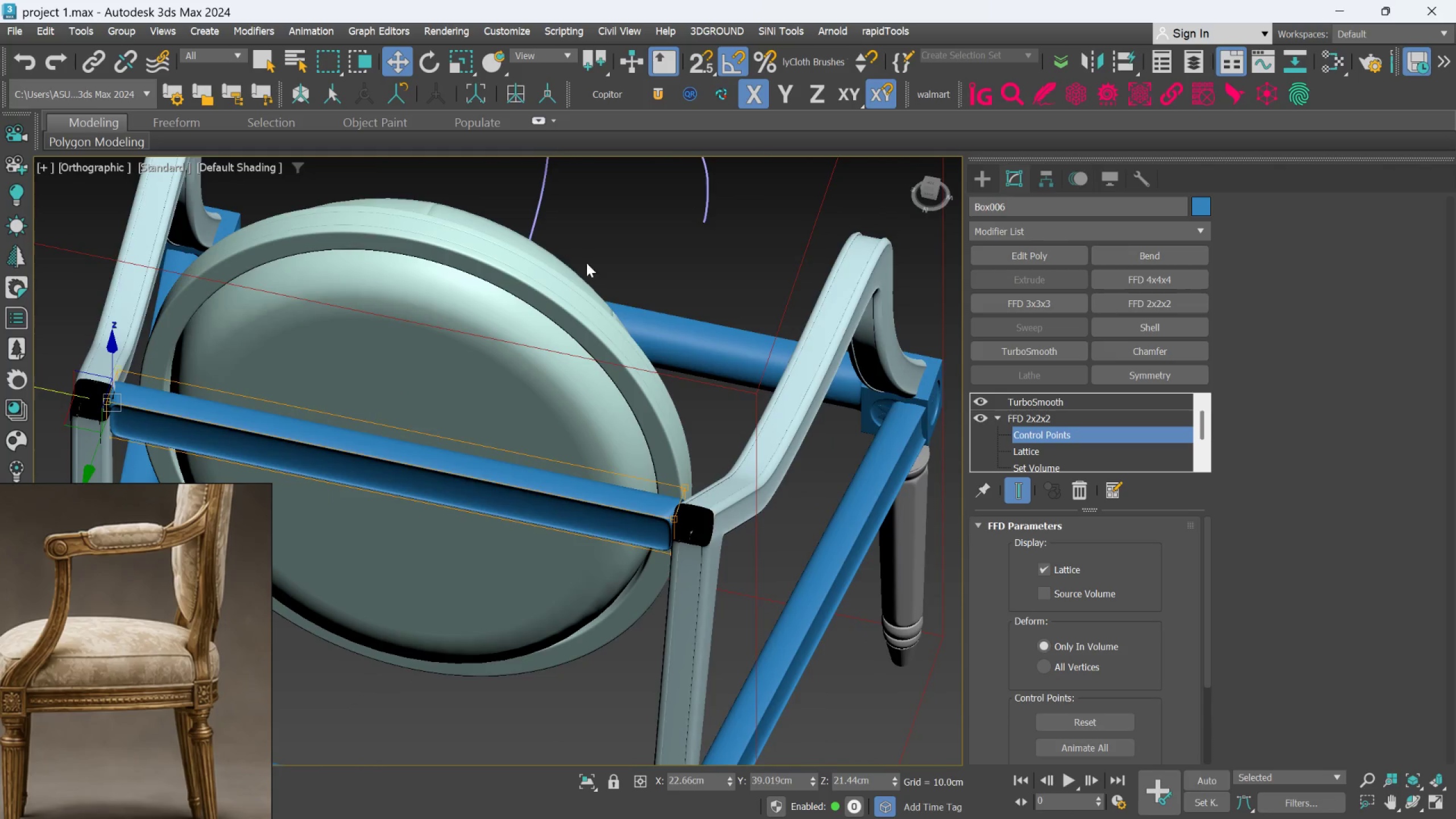 
hold_key(key=AltLeft, duration=0.38)
 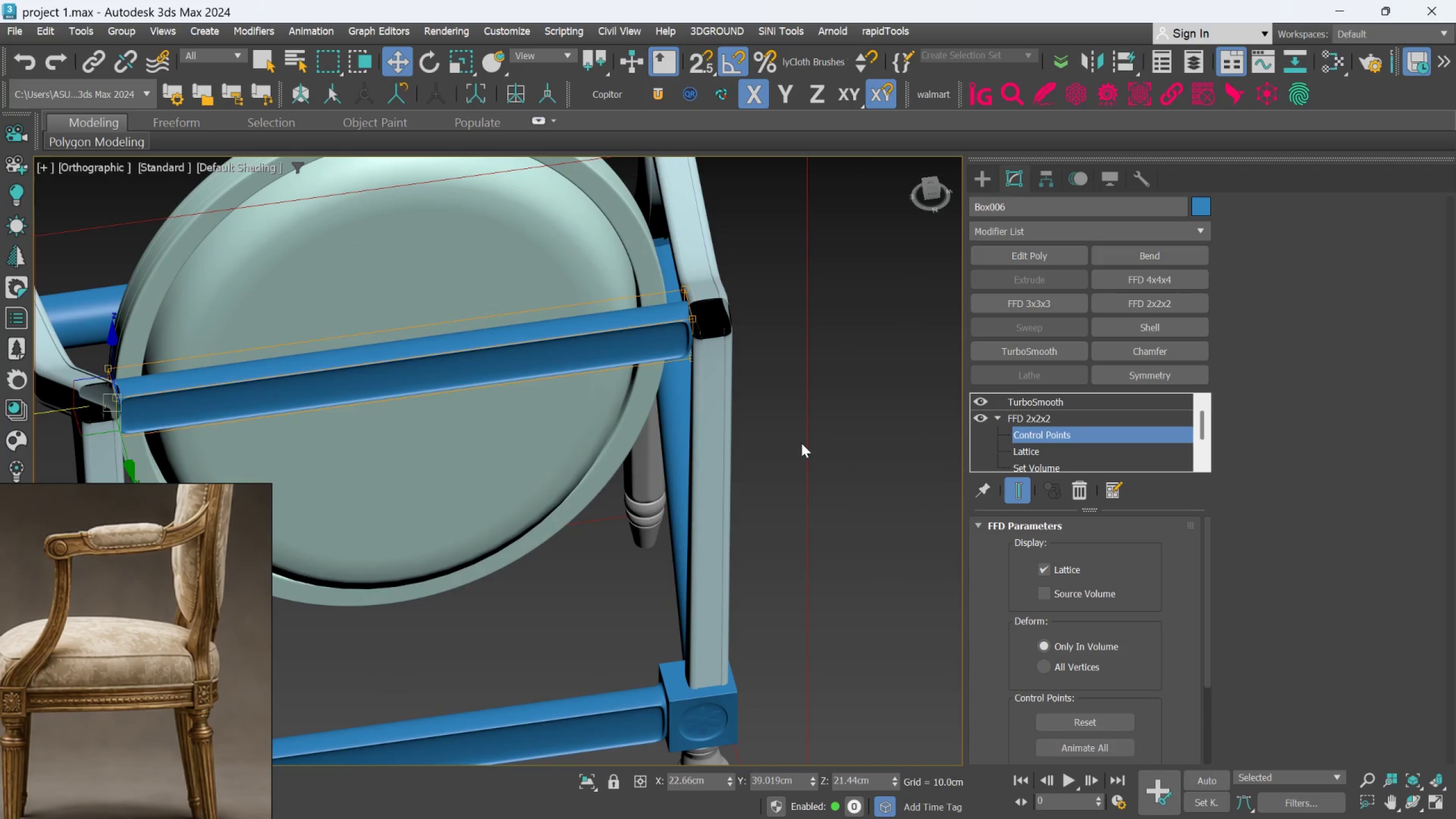 
left_click_drag(start_coordinate=[786, 447], to_coordinate=[633, 240])
 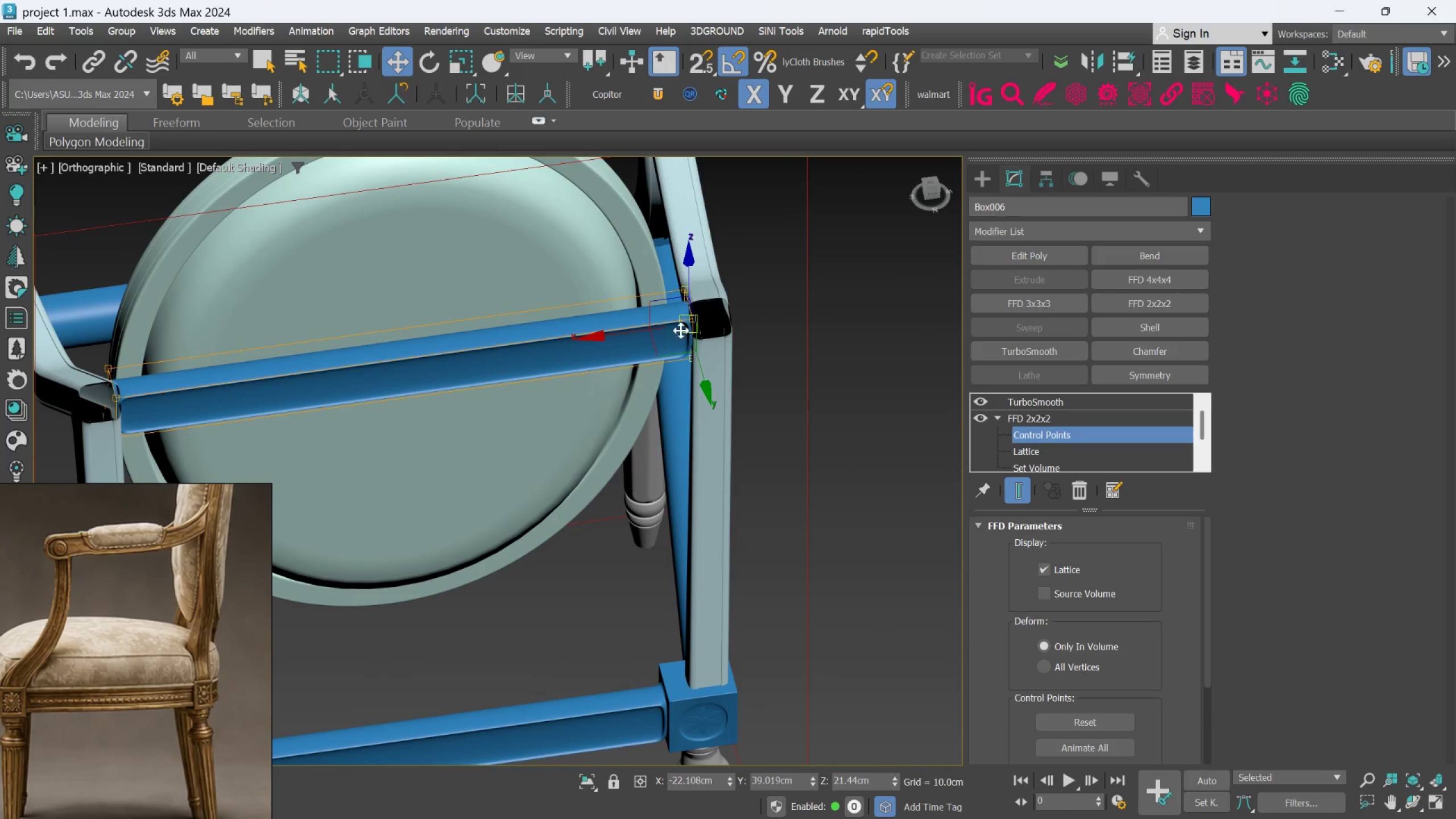 
scroll: coordinate [670, 339], scroll_direction: up, amount: 1.0
 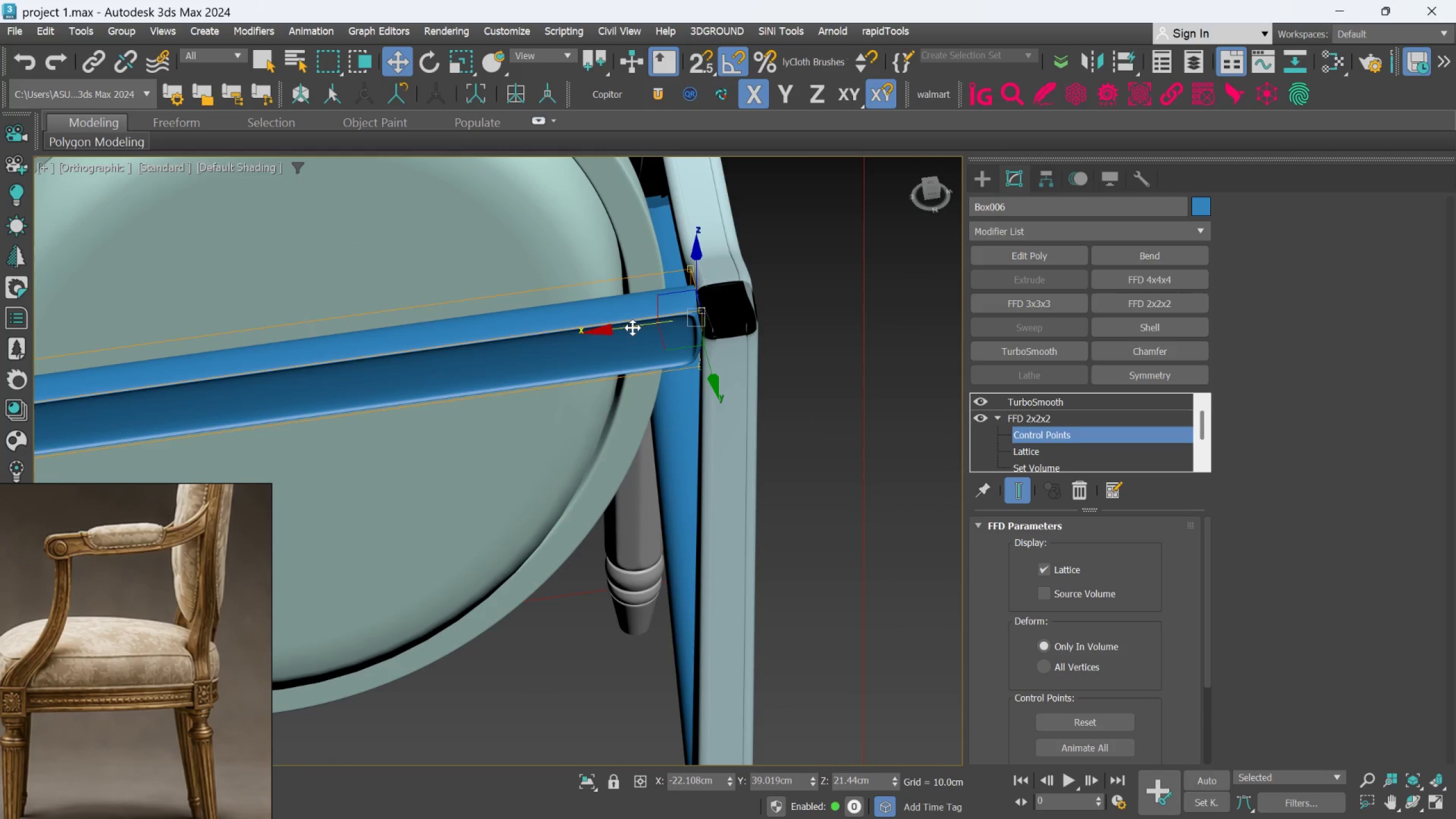 
left_click_drag(start_coordinate=[632, 328], to_coordinate=[644, 327])
 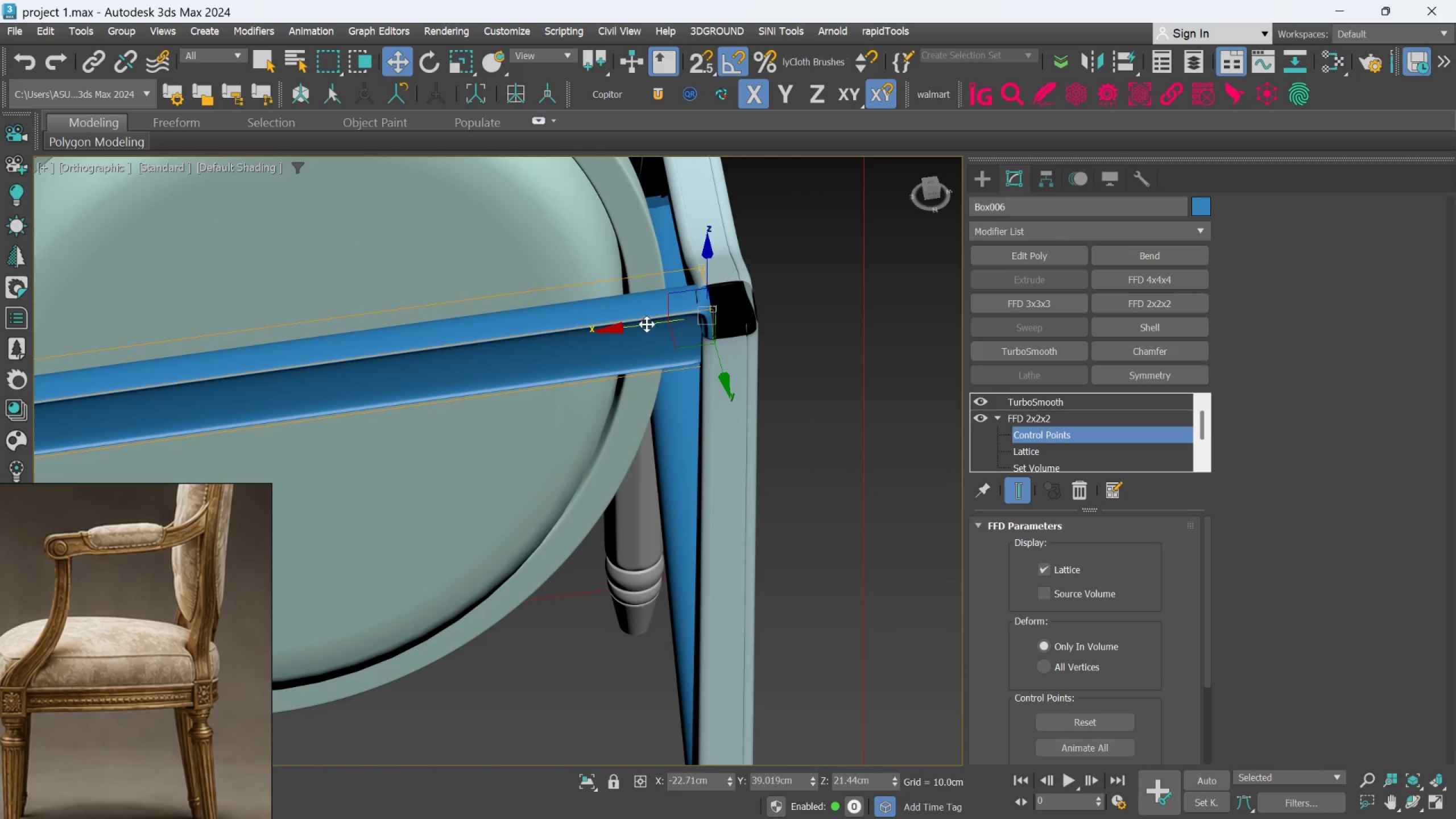 
hold_key(key=AltLeft, duration=0.69)
 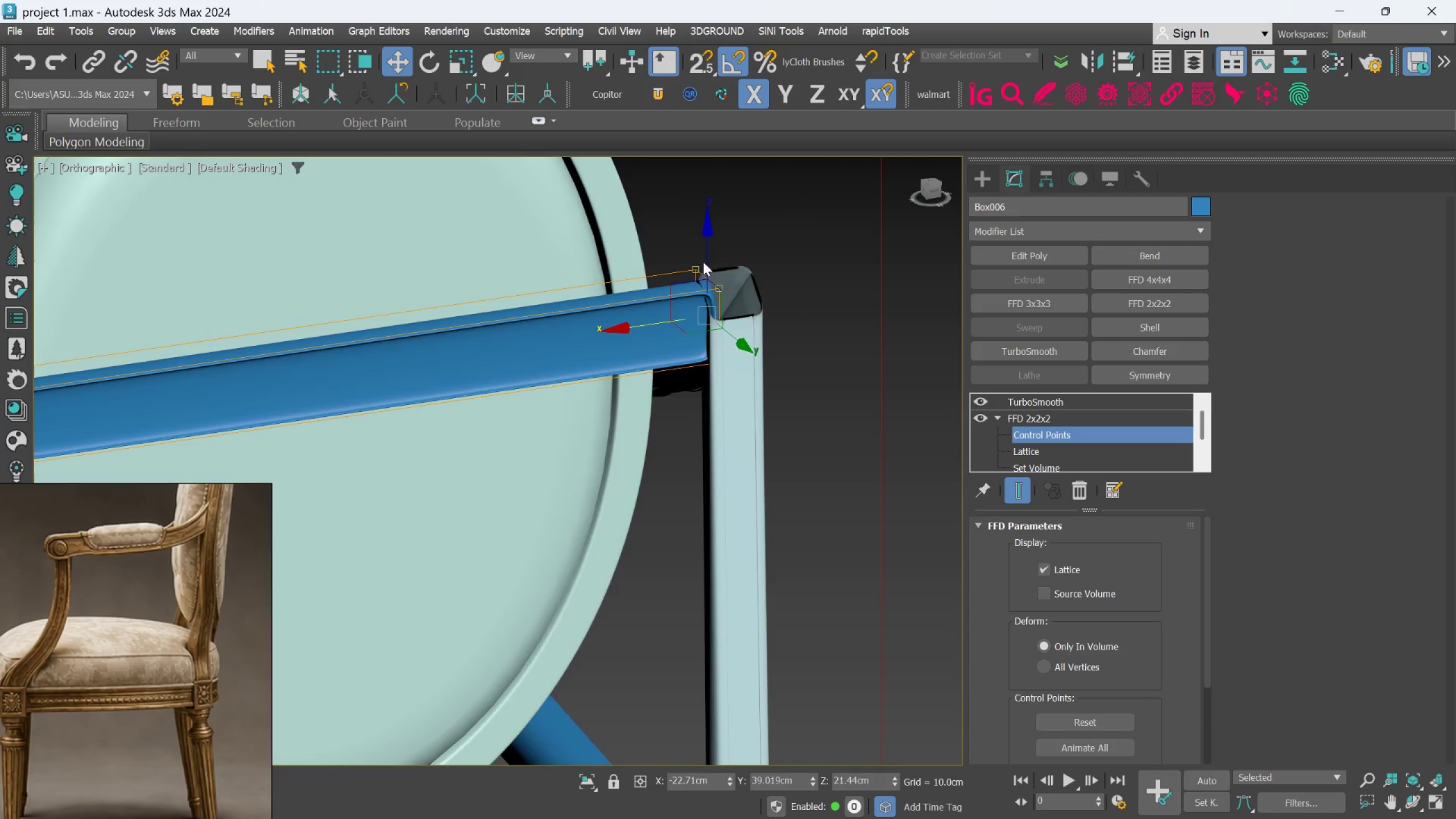 
scroll: coordinate [701, 272], scroll_direction: down, amount: 2.0
 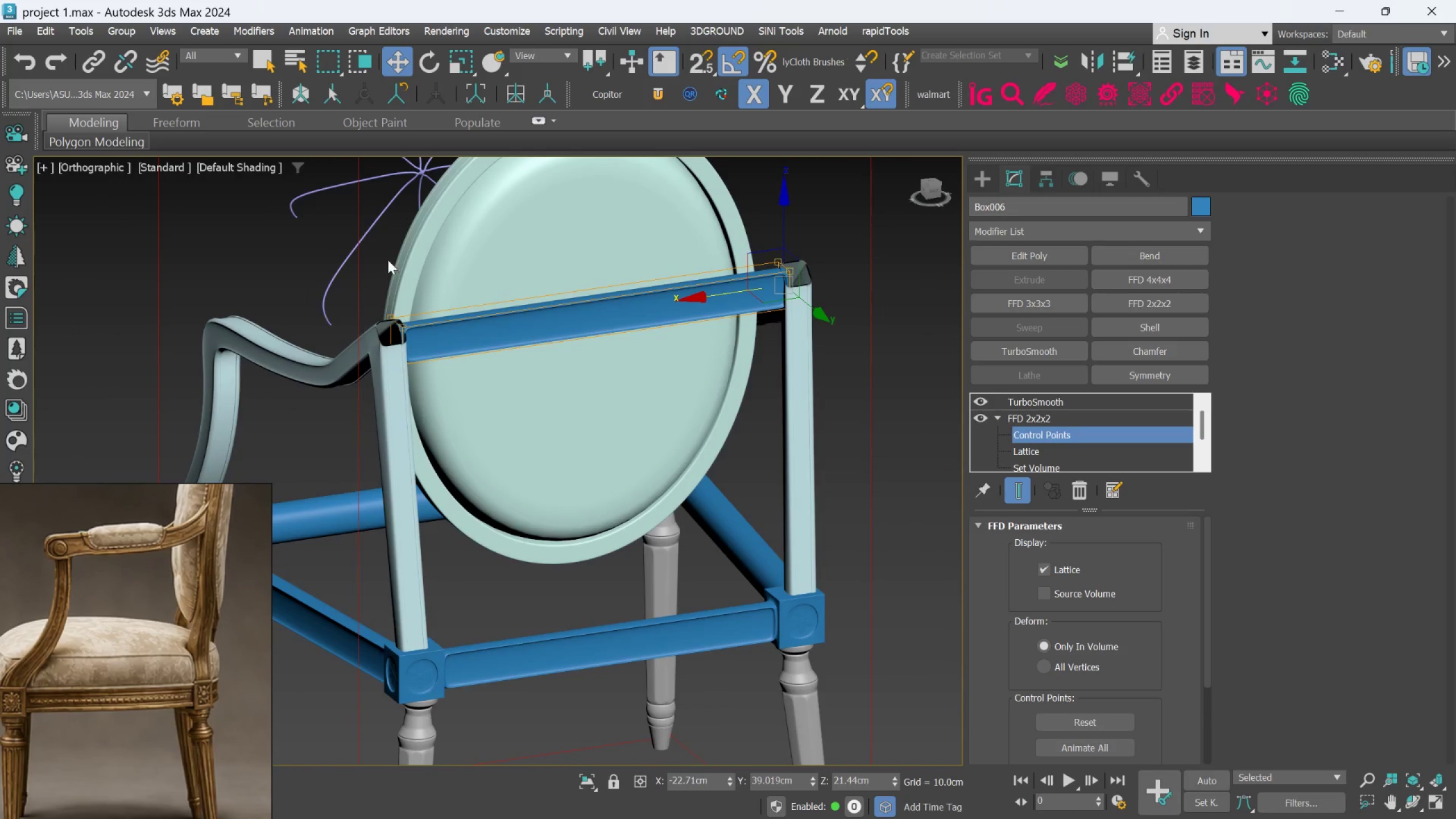 
left_click_drag(start_coordinate=[344, 263], to_coordinate=[441, 403])
 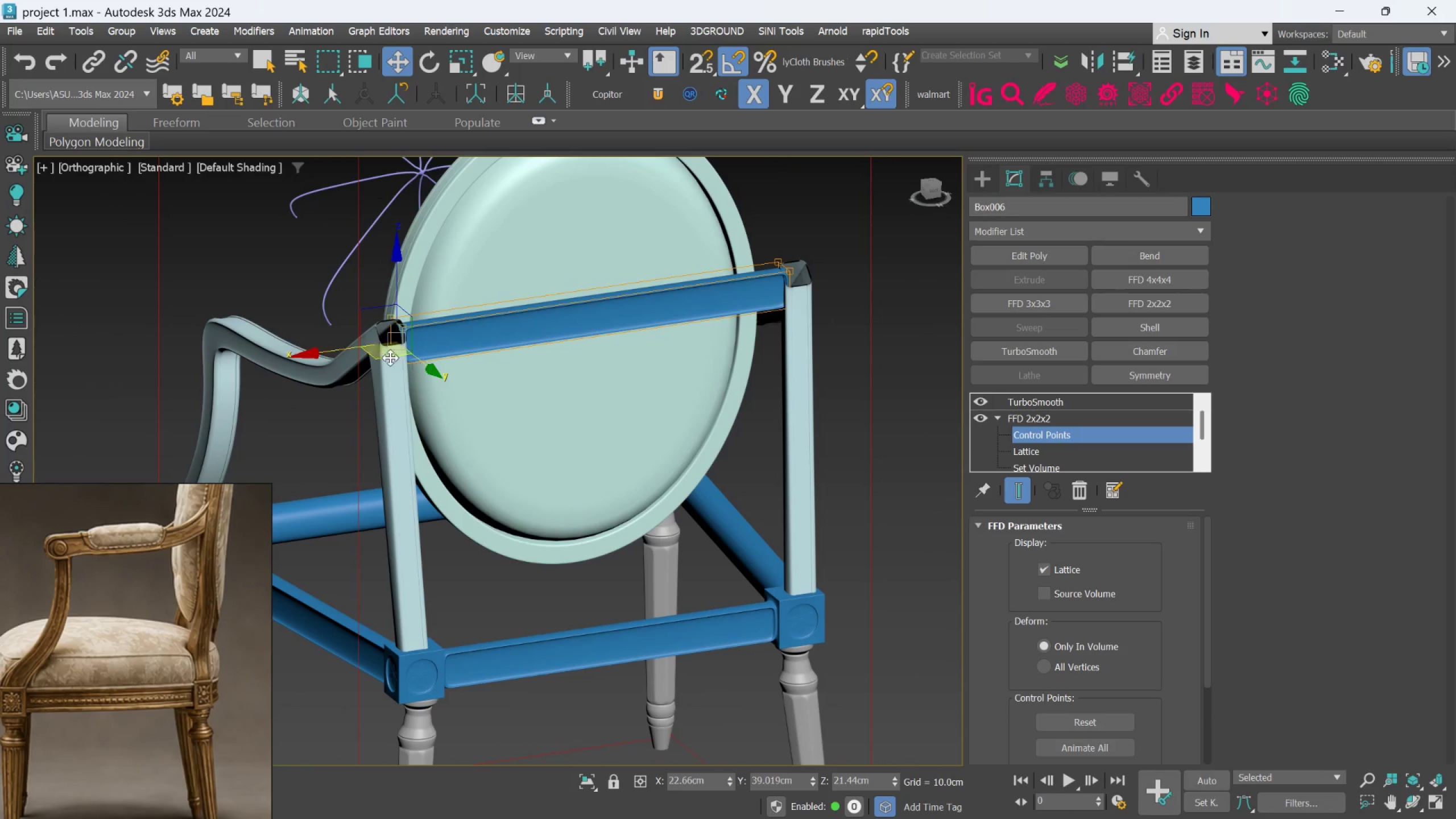 
scroll: coordinate [383, 358], scroll_direction: up, amount: 1.0
 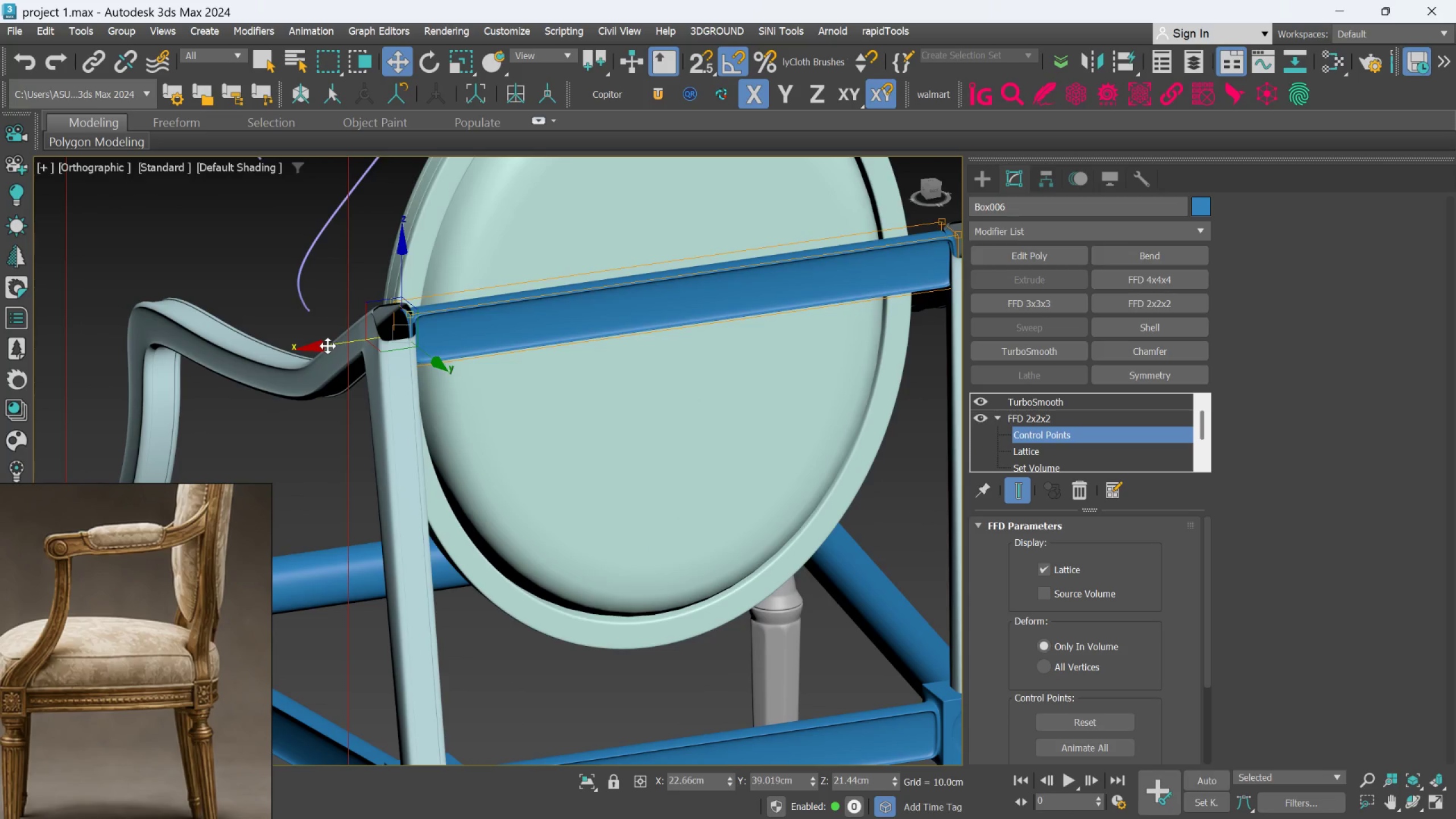 
left_click_drag(start_coordinate=[328, 346], to_coordinate=[321, 346])
 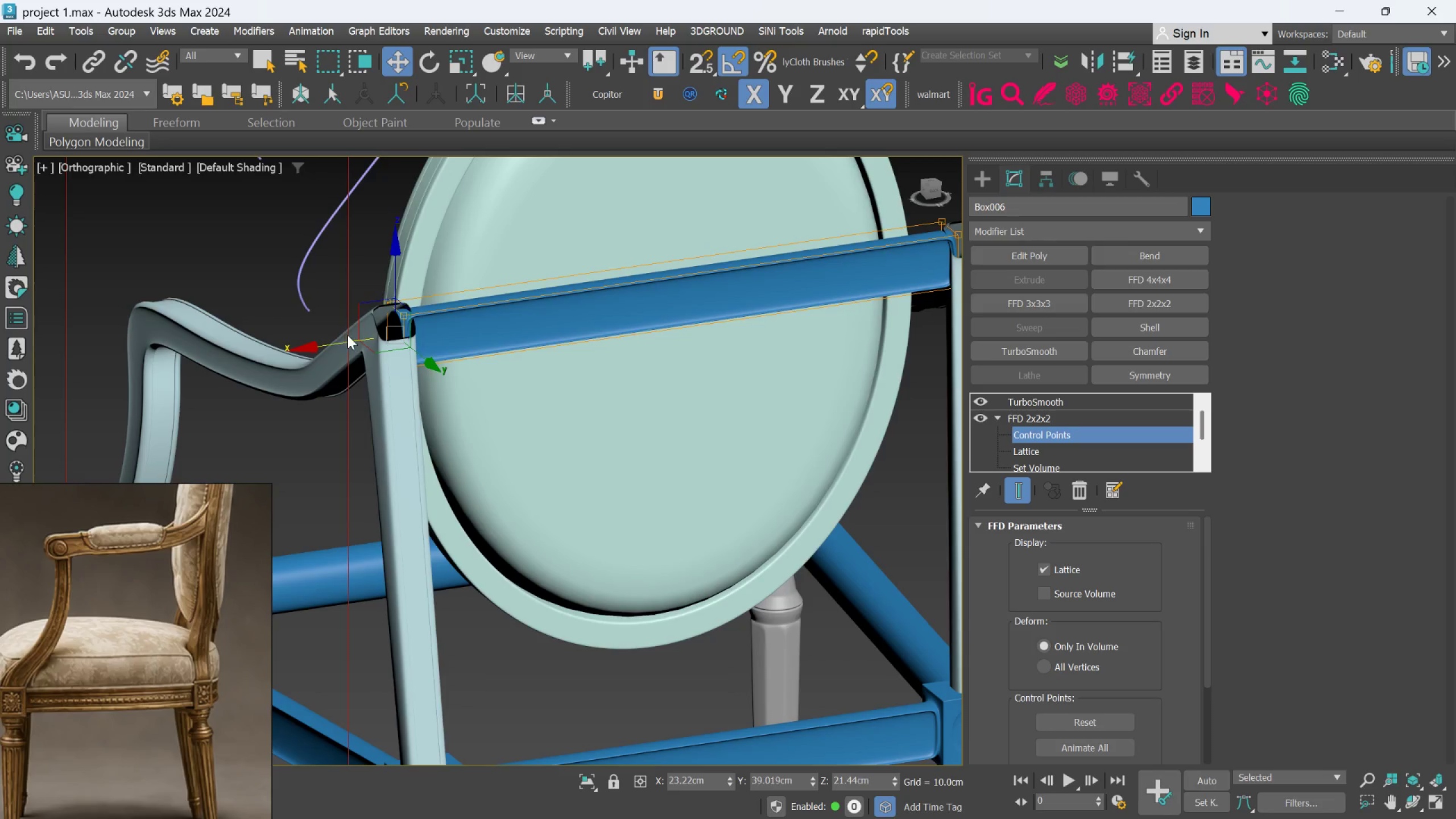 
hold_key(key=AltLeft, duration=0.44)
 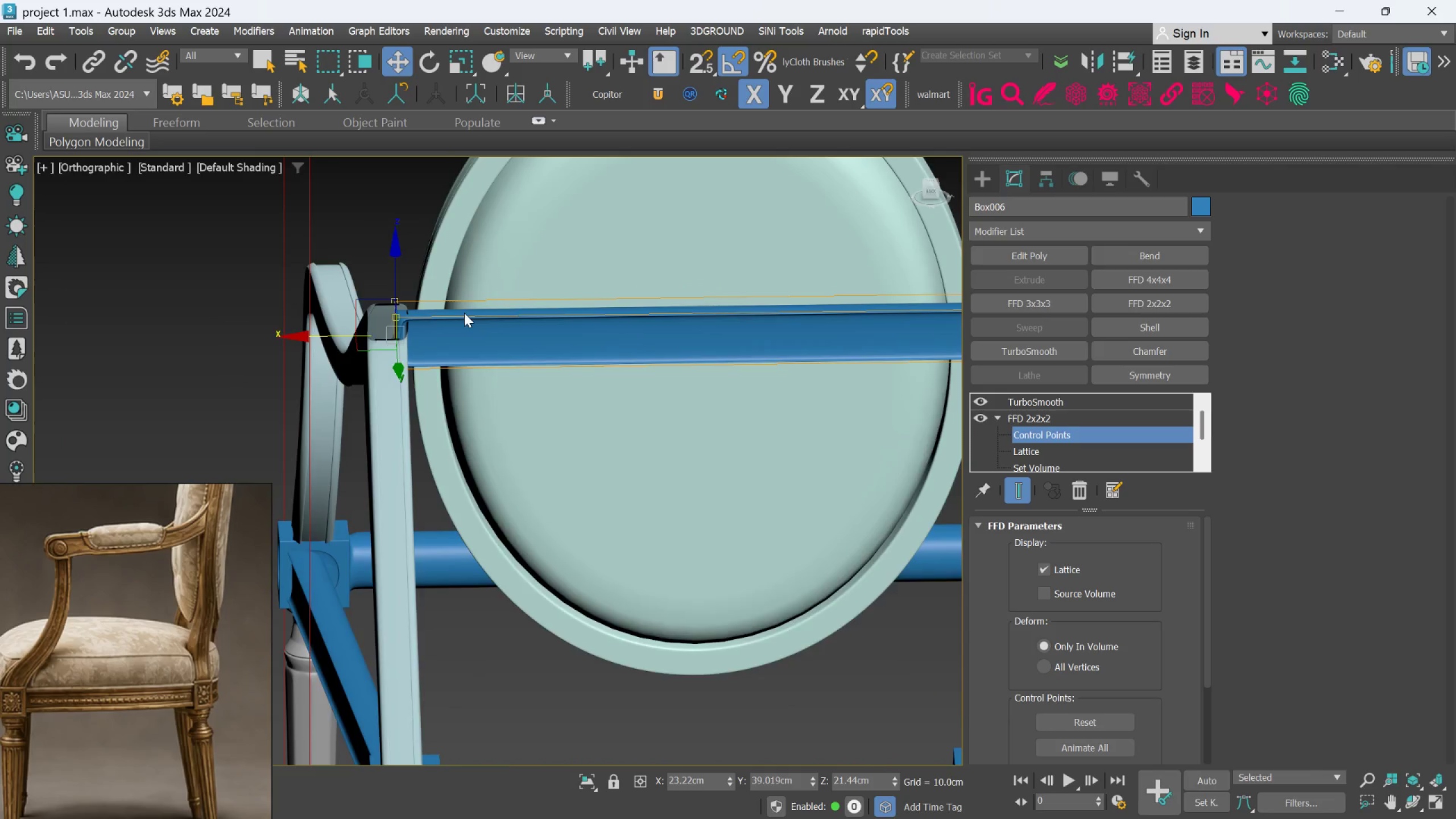 
scroll: coordinate [464, 313], scroll_direction: up, amount: 1.0
 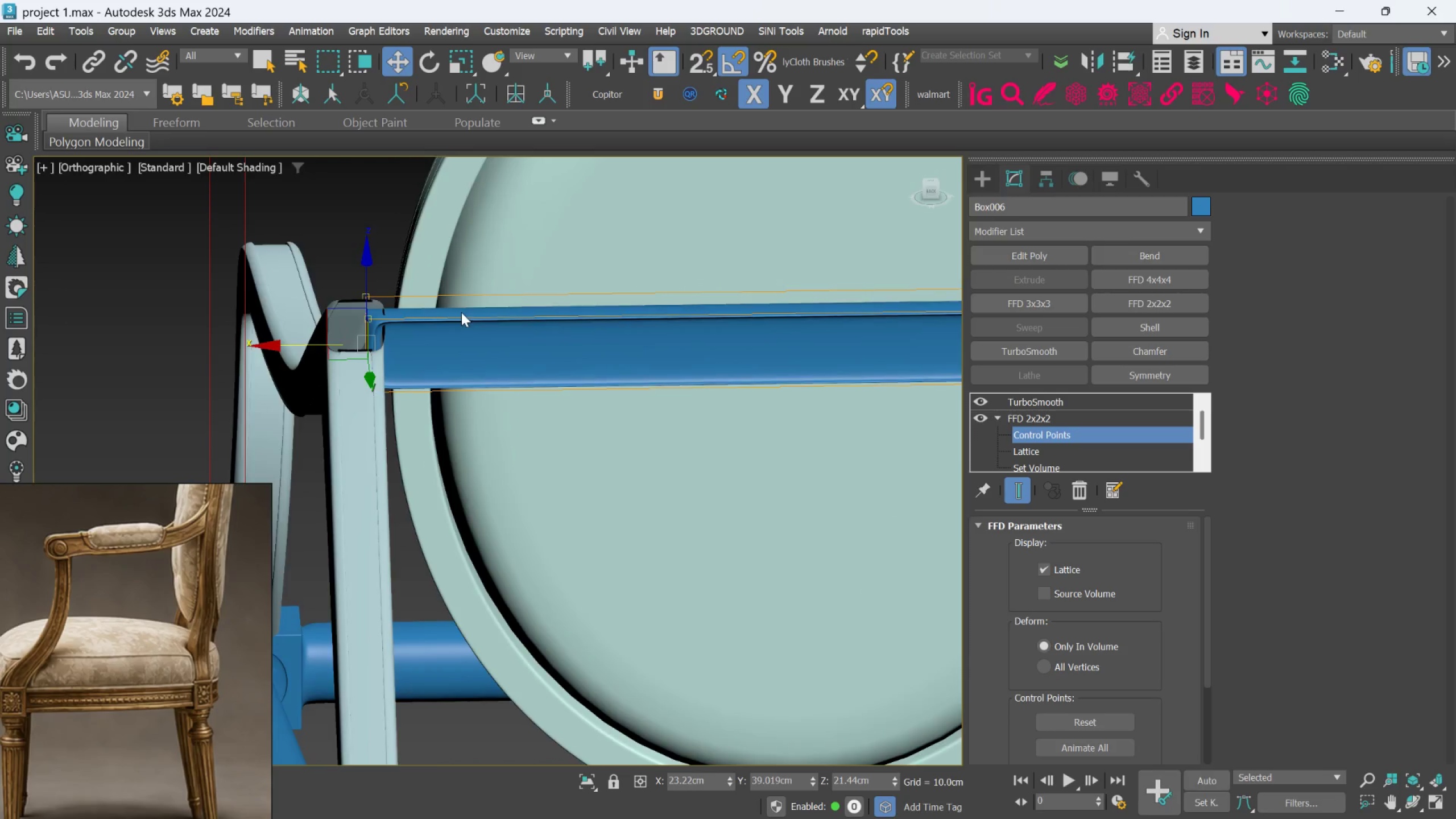 
hold_key(key=AltLeft, duration=0.77)
 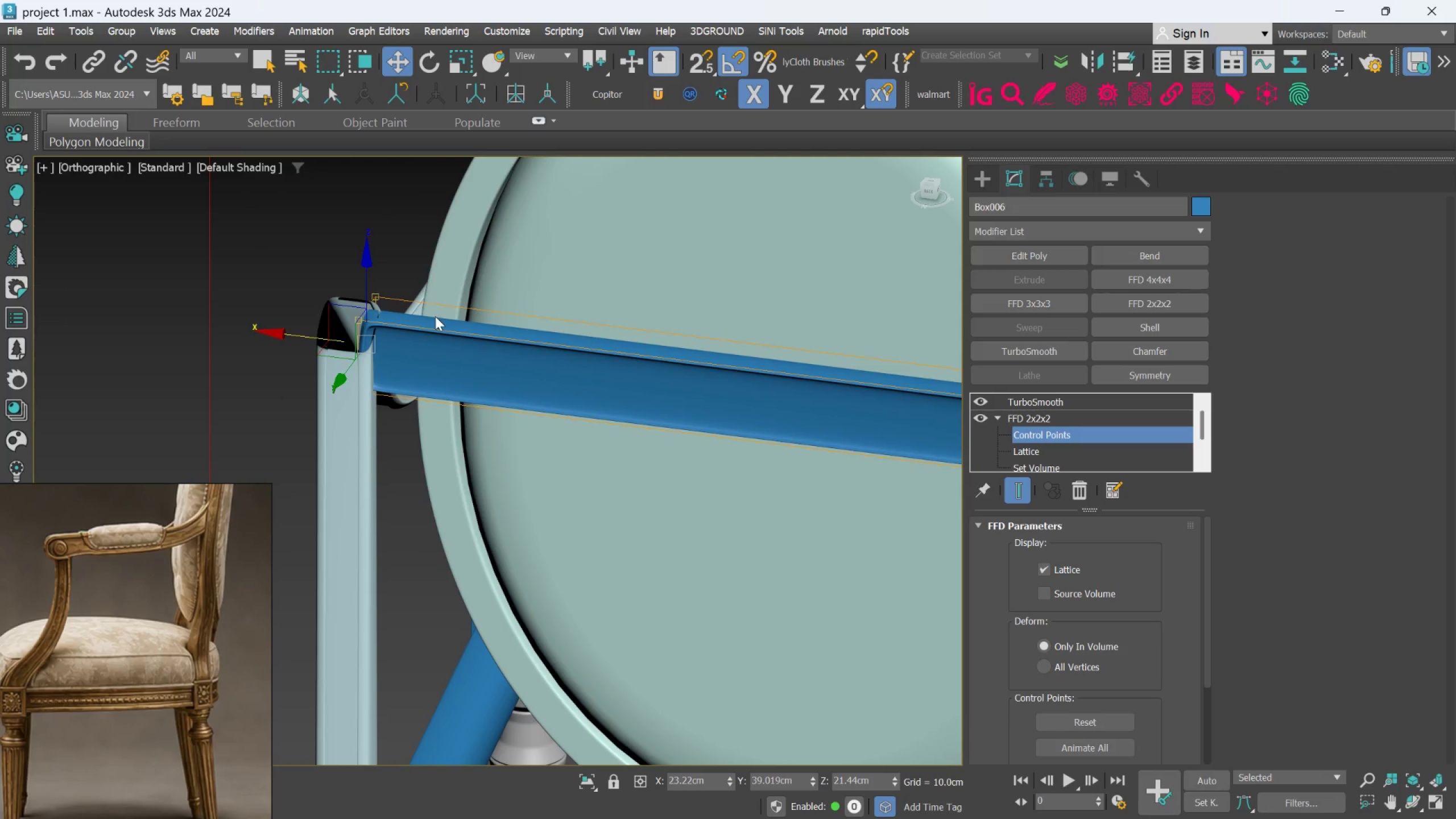 
scroll: coordinate [435, 317], scroll_direction: down, amount: 1.0
 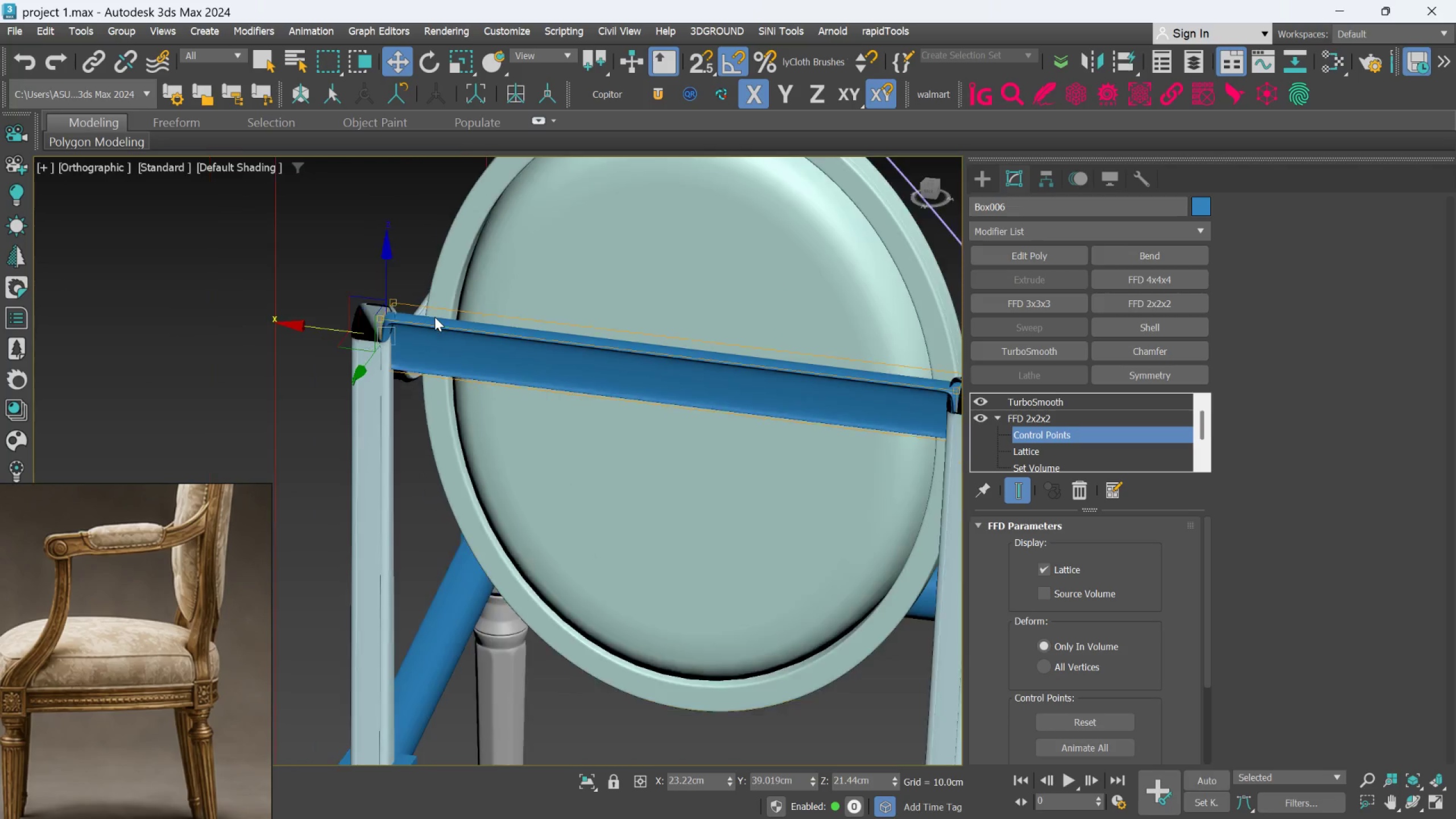 
key(Alt+AltLeft)
 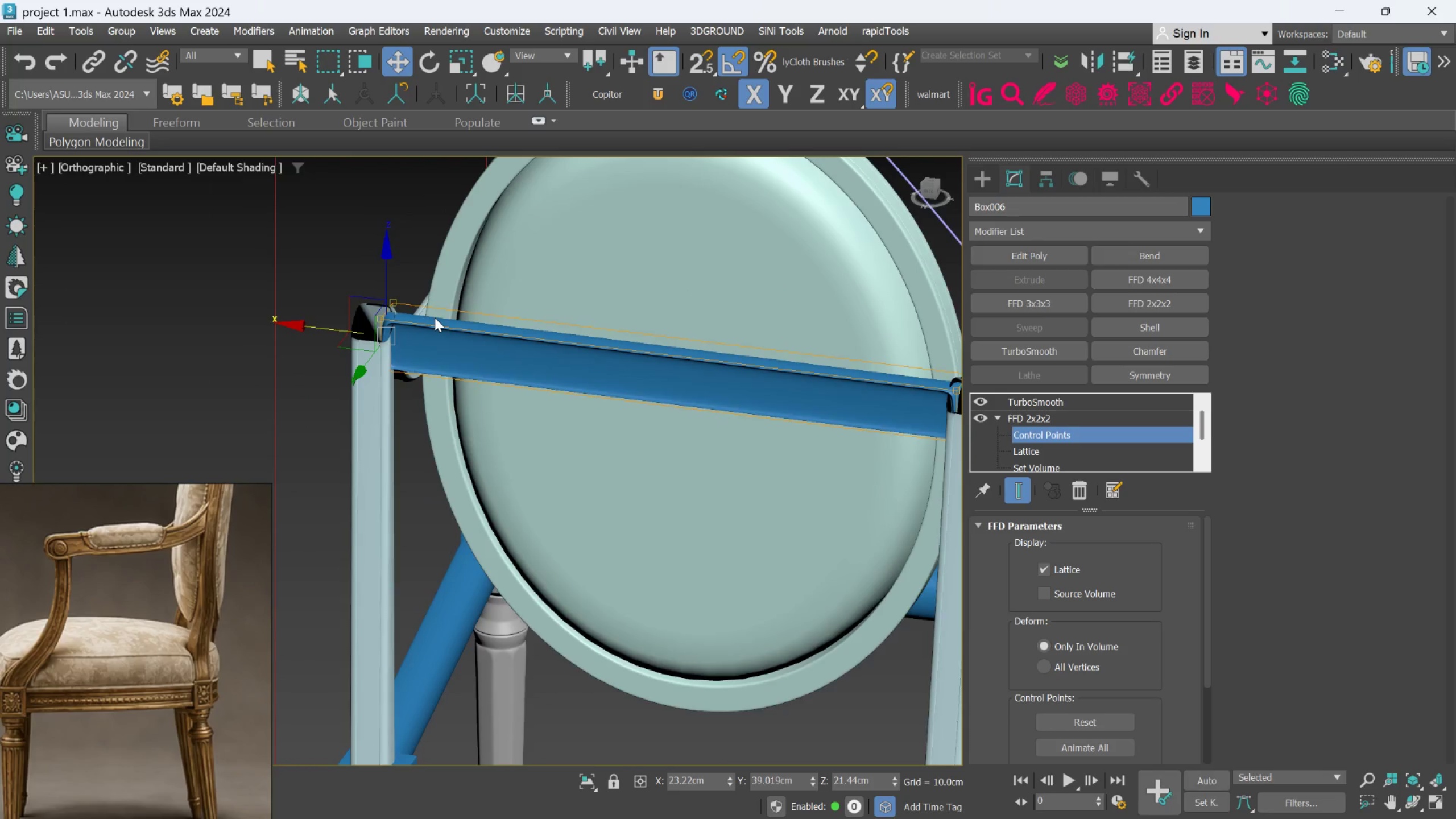 
middle_click([435, 317])
 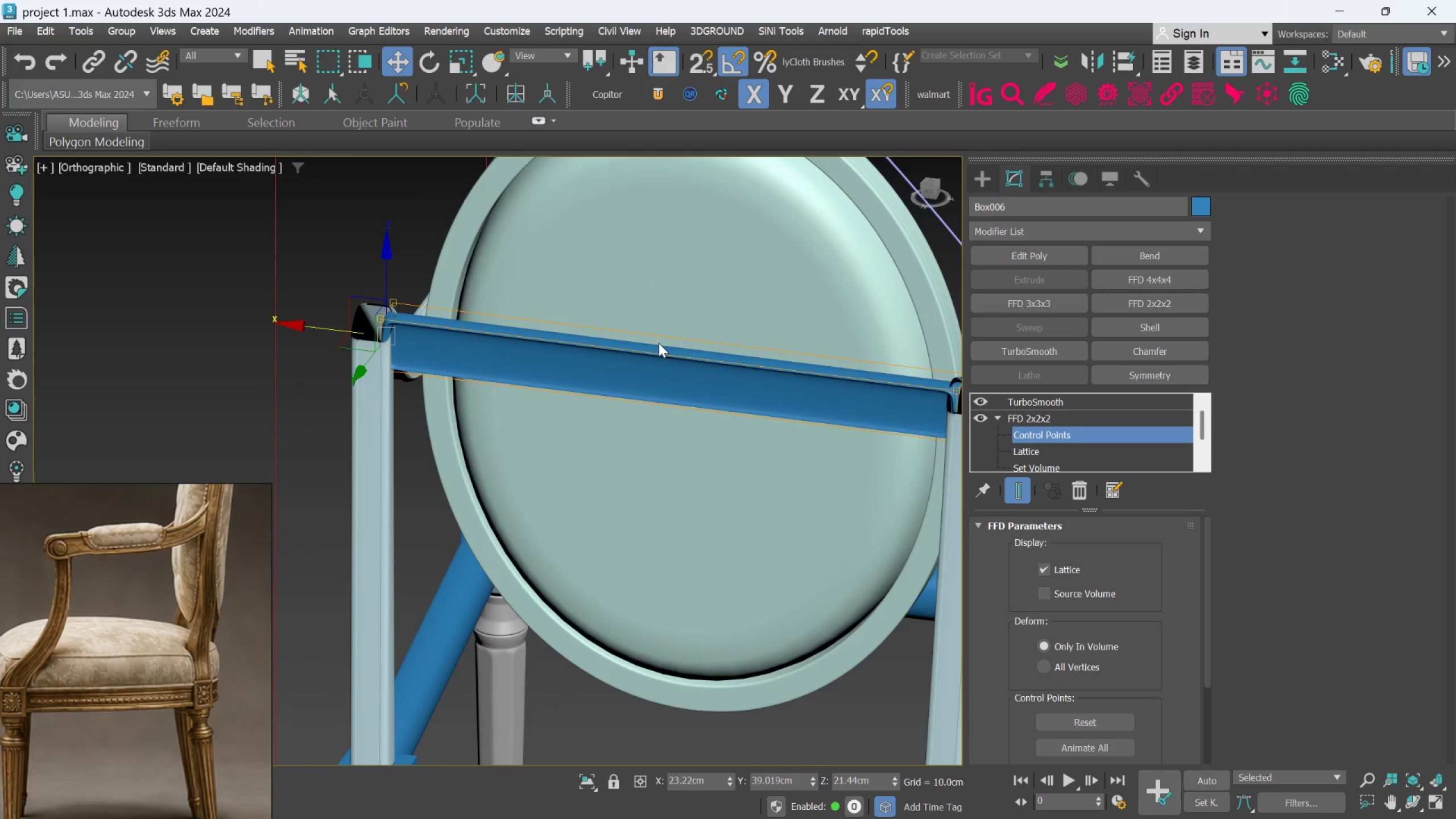 
wait(5.55)
 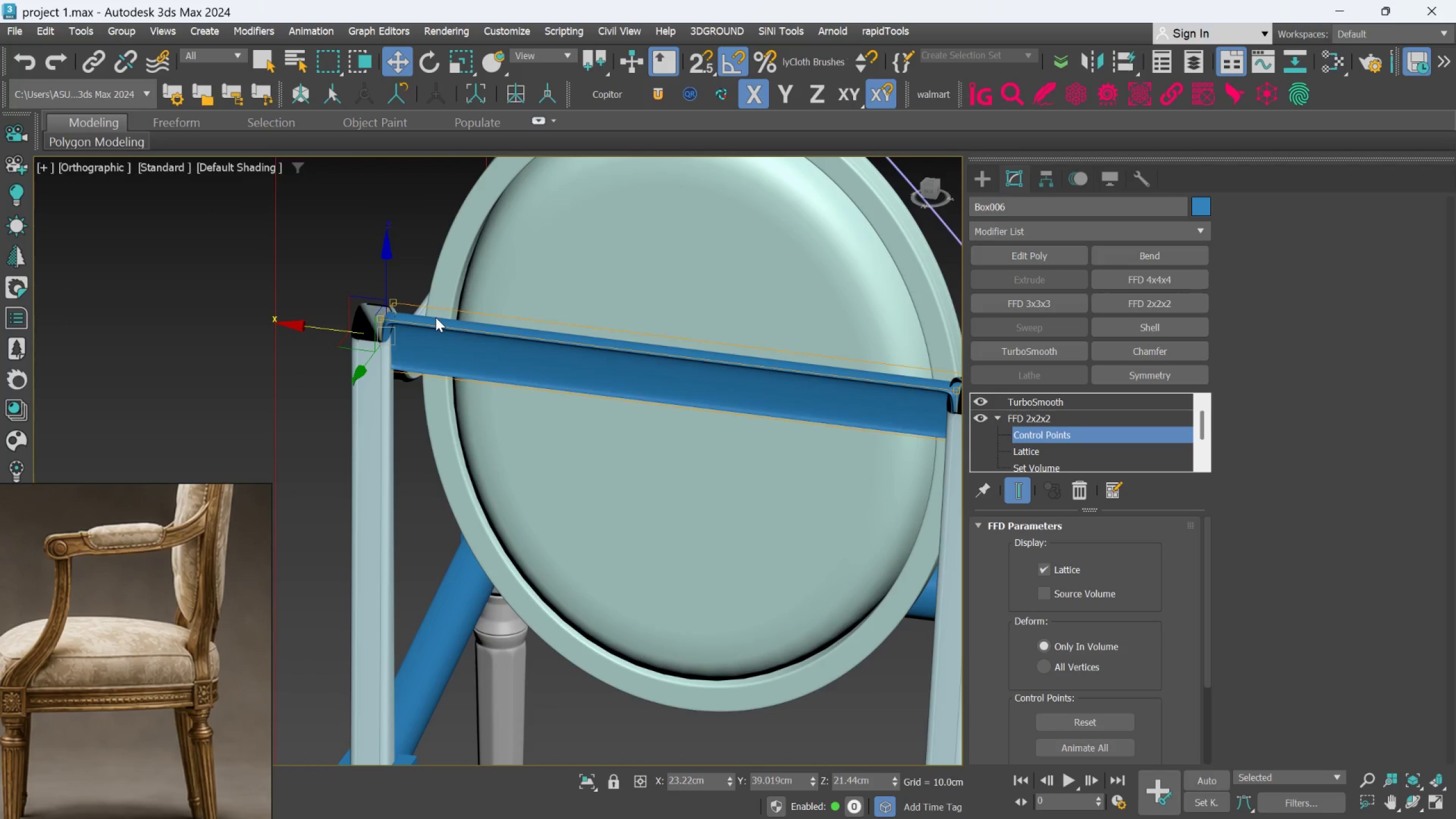 
scroll: coordinate [582, 349], scroll_direction: down, amount: 1.0
 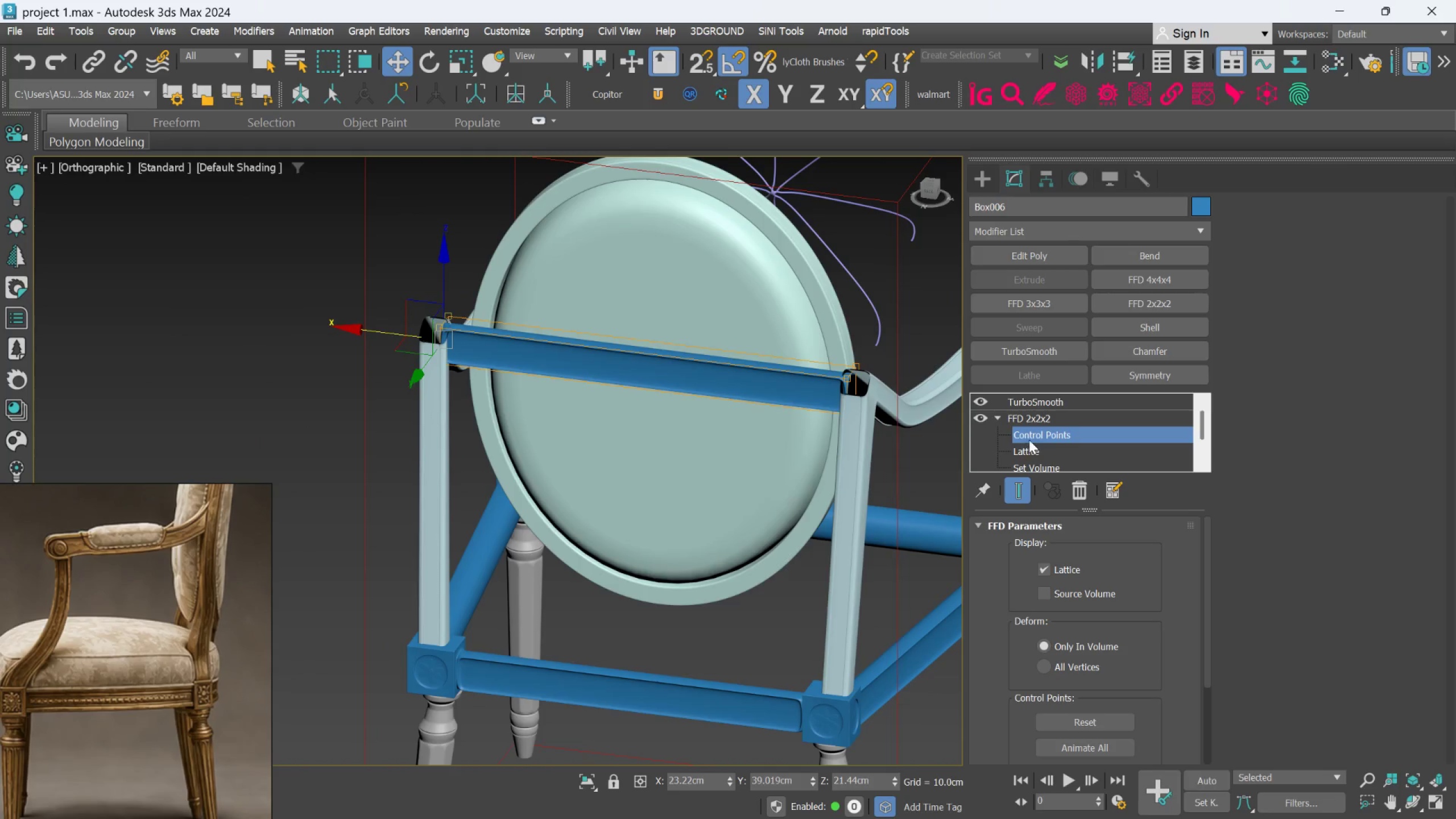 
left_click([1037, 417])
 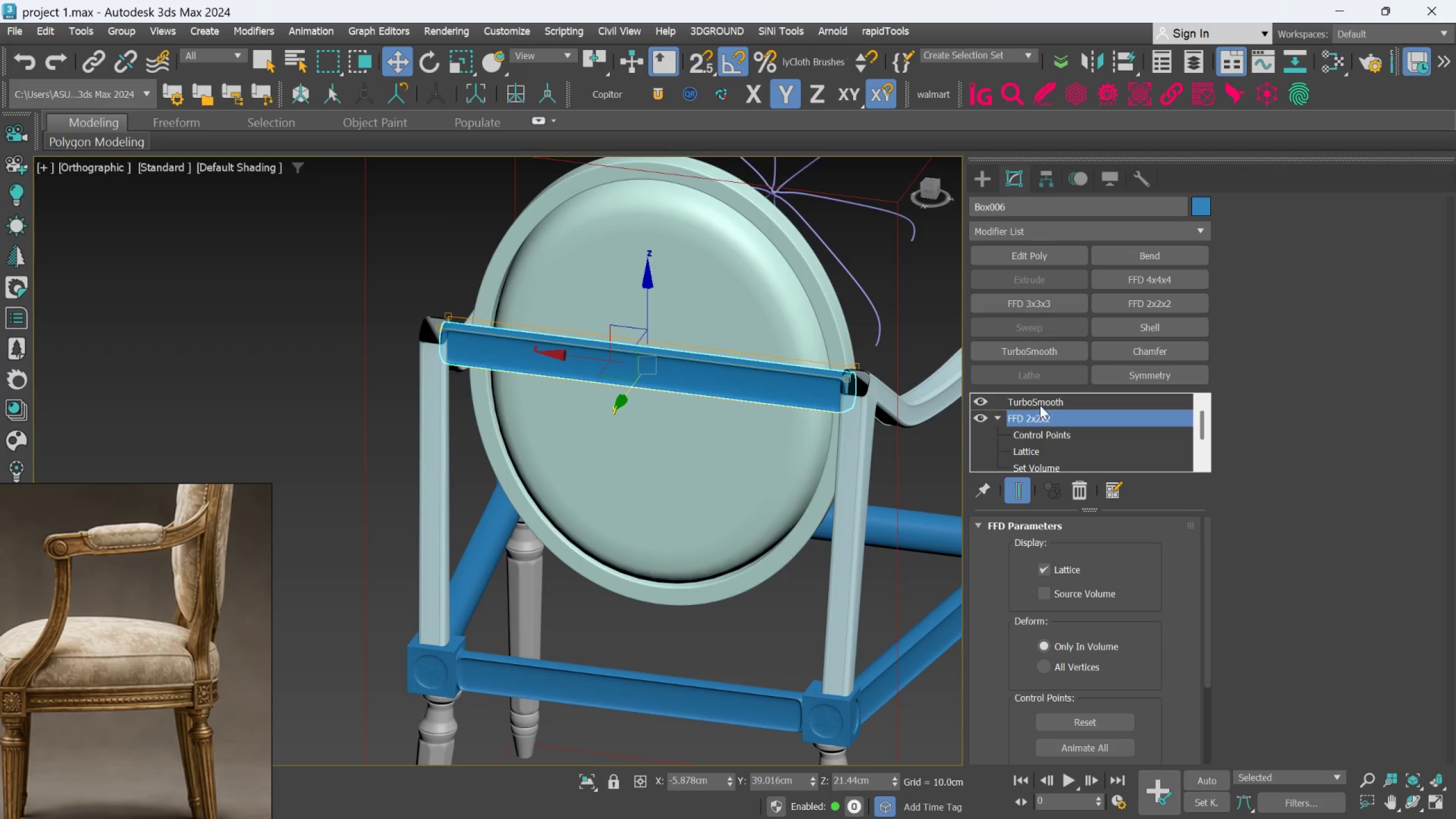 
left_click([1040, 403])
 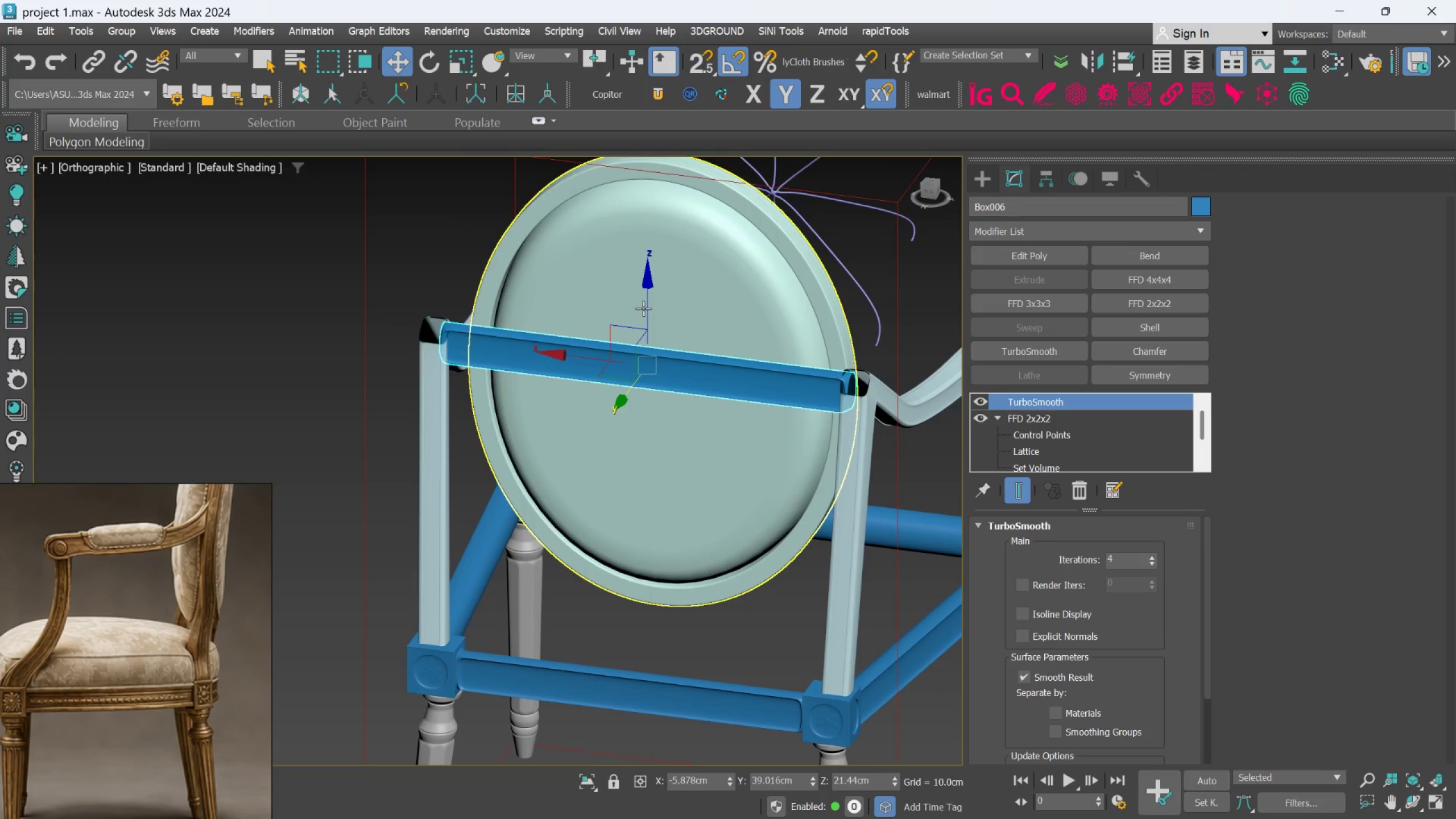 
left_click_drag(start_coordinate=[648, 304], to_coordinate=[648, 318])
 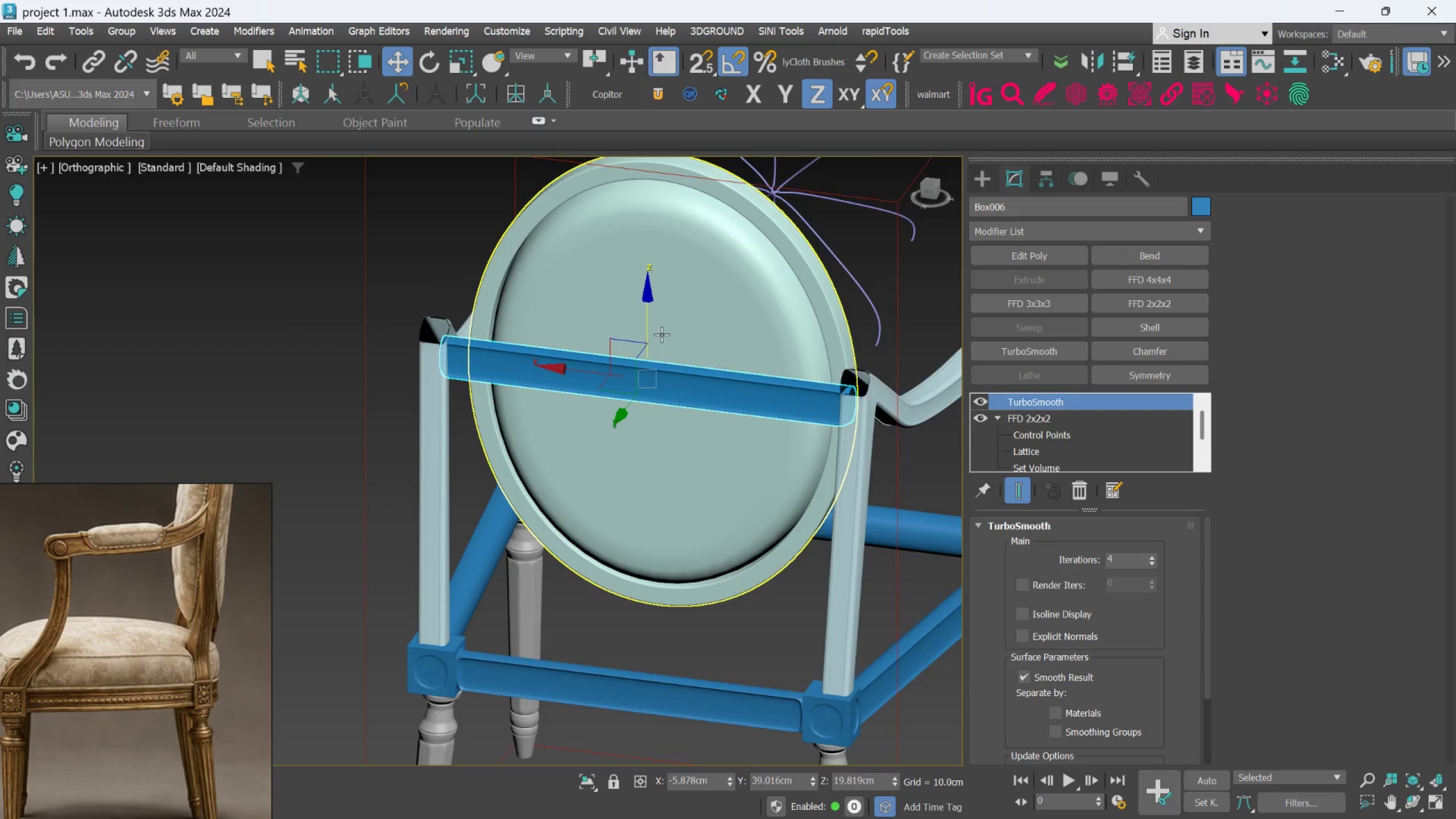 
hold_key(key=AltLeft, duration=1.02)
 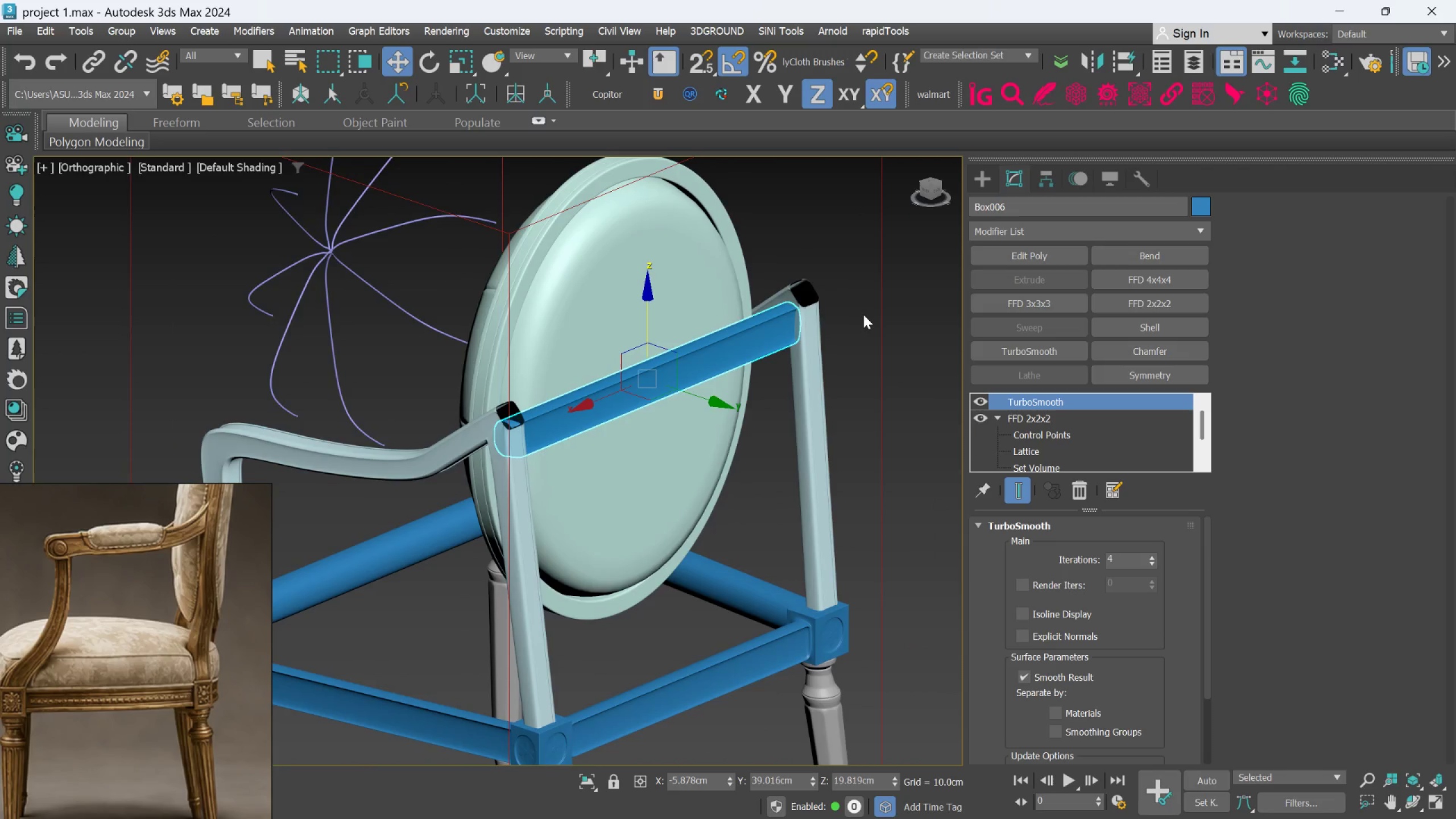 
left_click([863, 314])
 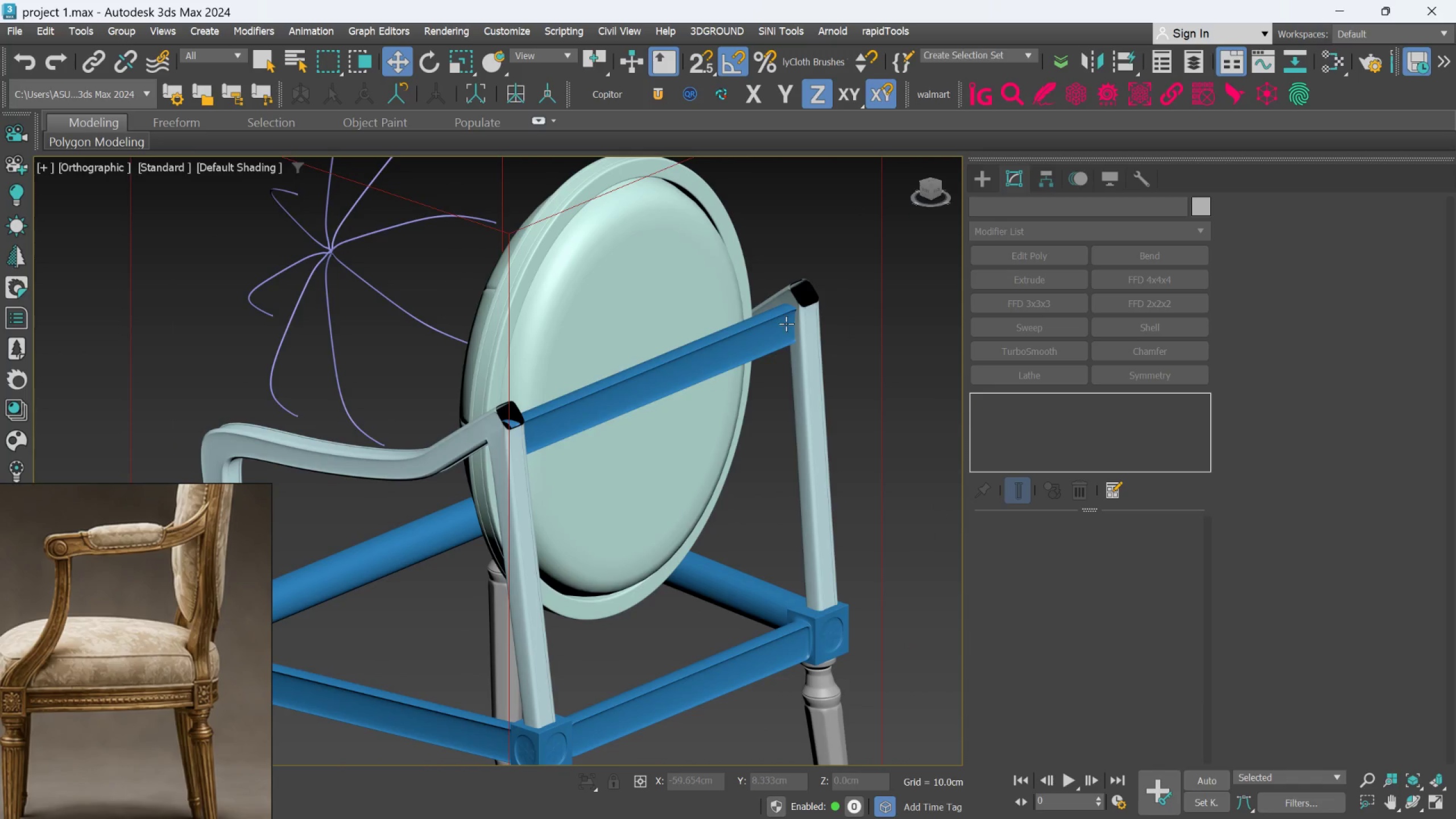 
scroll: coordinate [779, 322], scroll_direction: up, amount: 2.0
 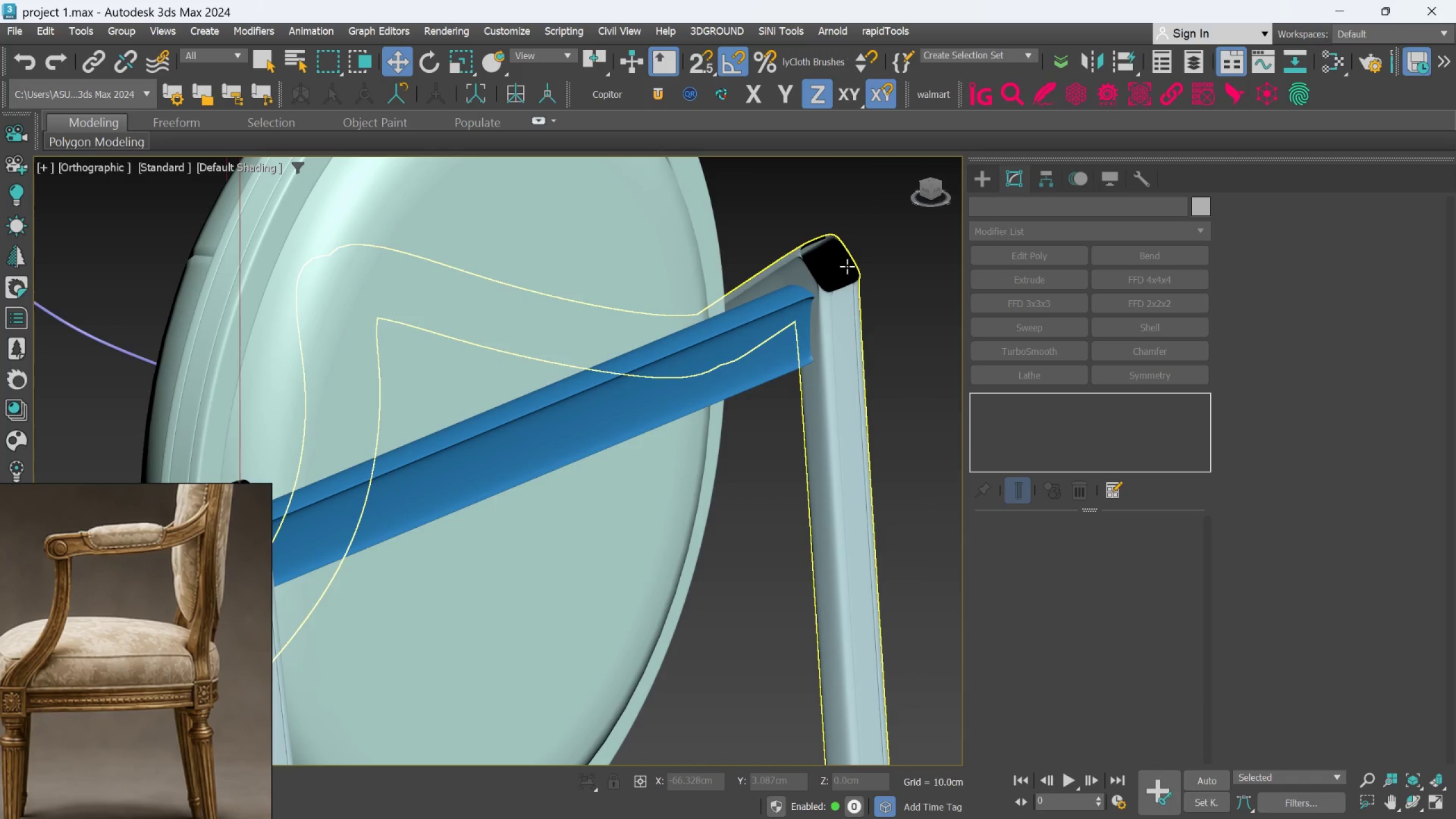 
left_click([847, 266])
 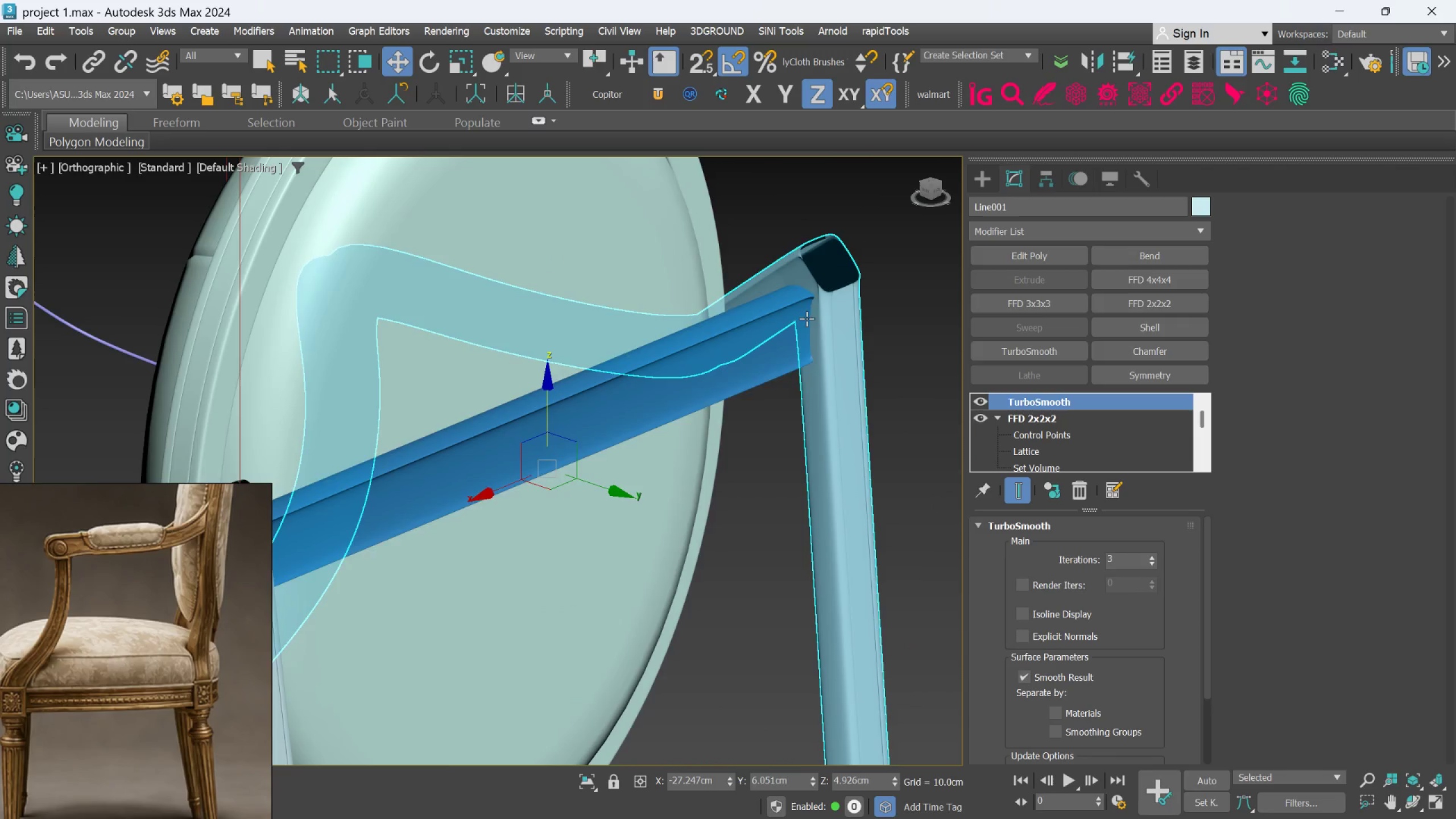 
scroll: coordinate [796, 333], scroll_direction: down, amount: 2.0
 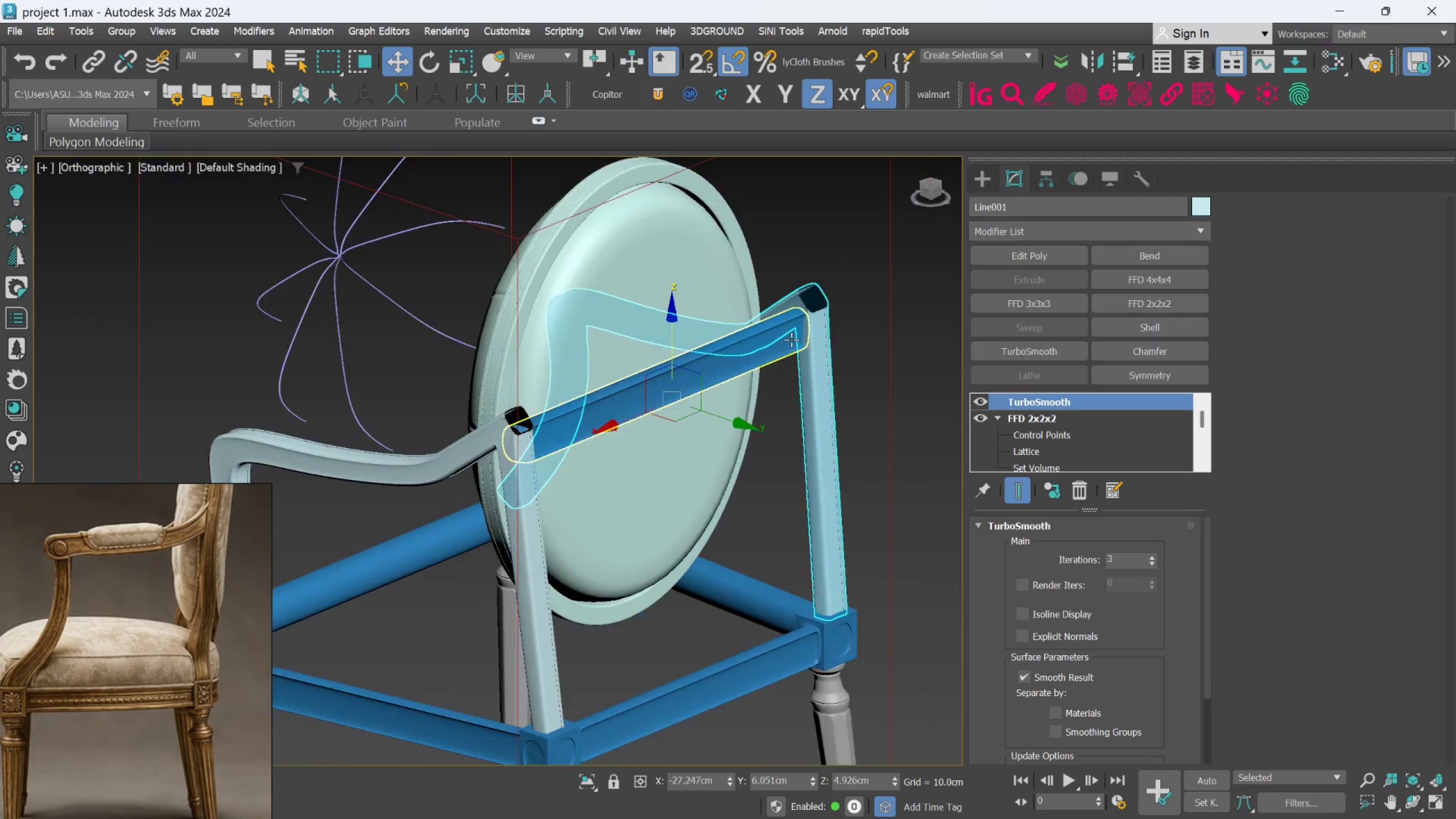 
hold_key(key=AltLeft, duration=0.58)
 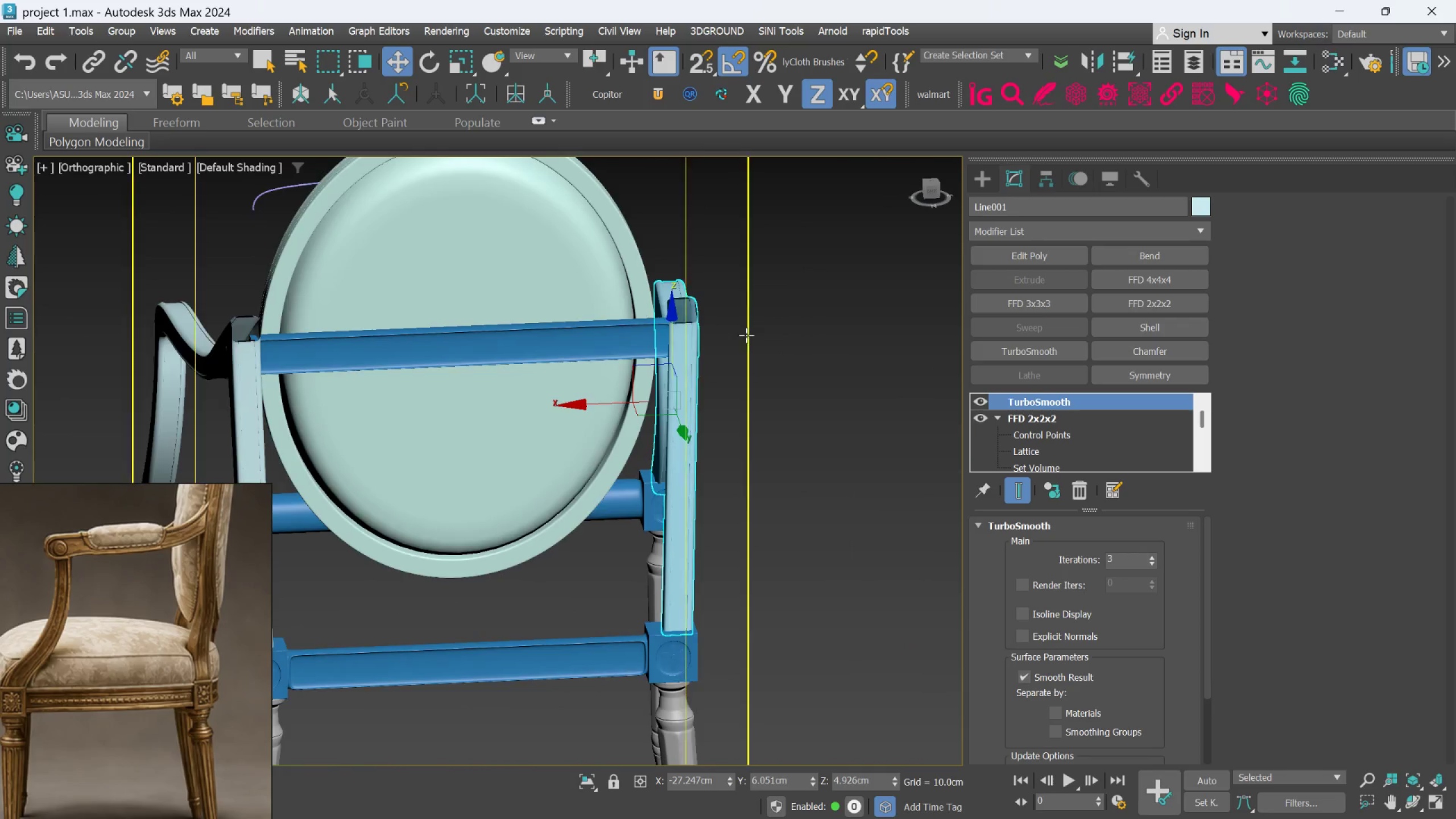 
scroll: coordinate [747, 361], scroll_direction: down, amount: 2.0
 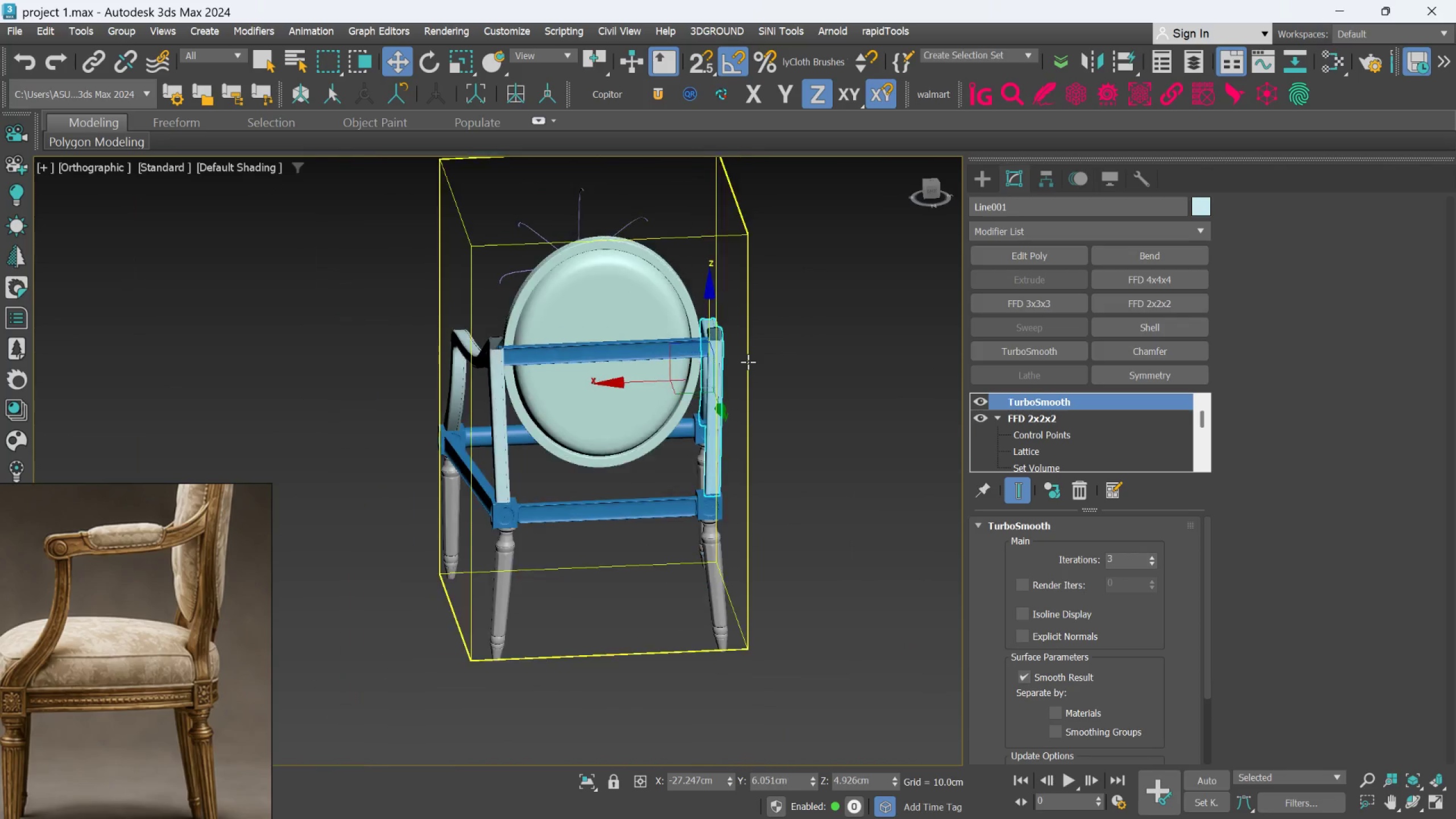 
hold_key(key=AltLeft, duration=1.23)
 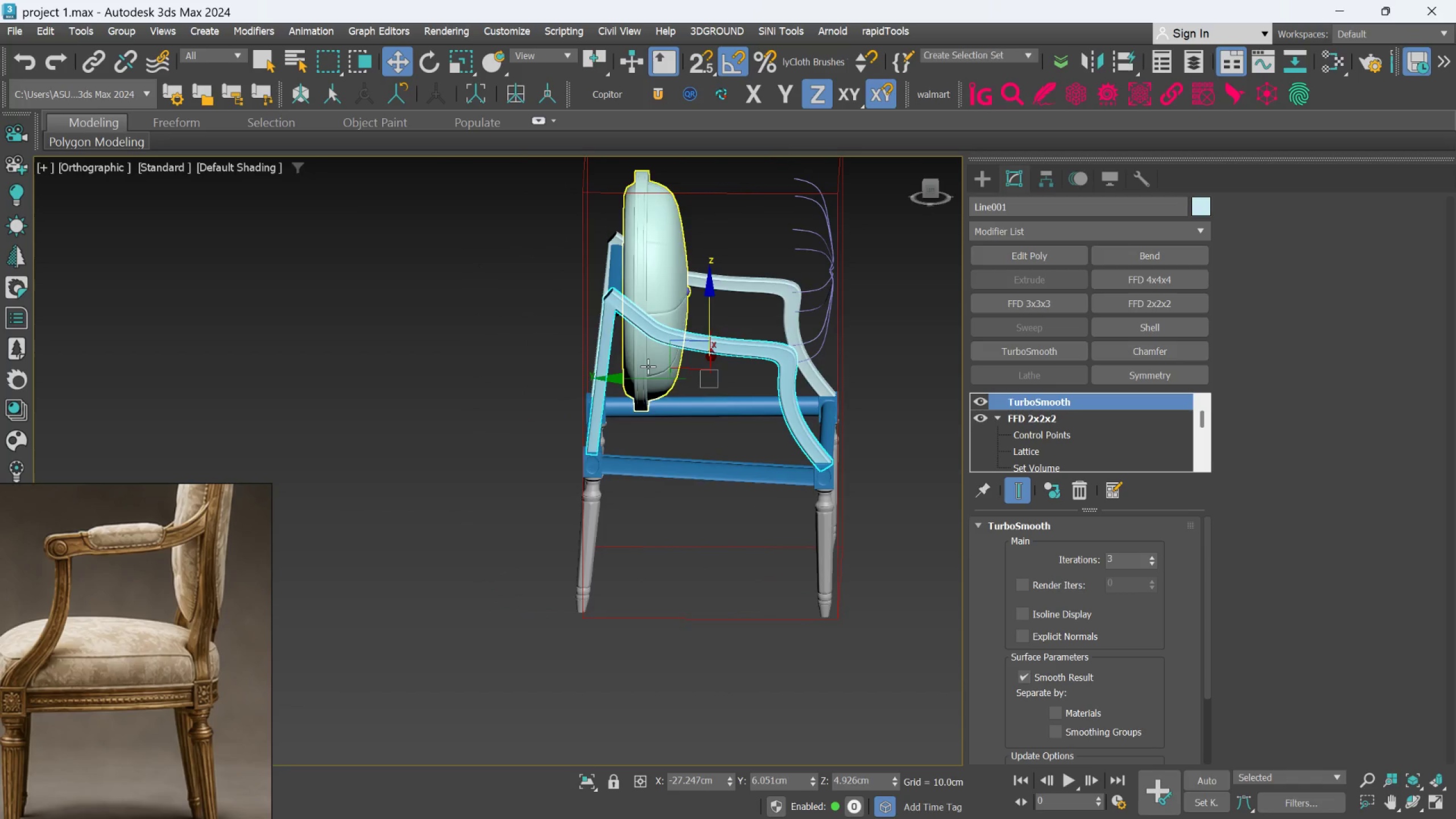 
hold_key(key=AltLeft, duration=0.47)
 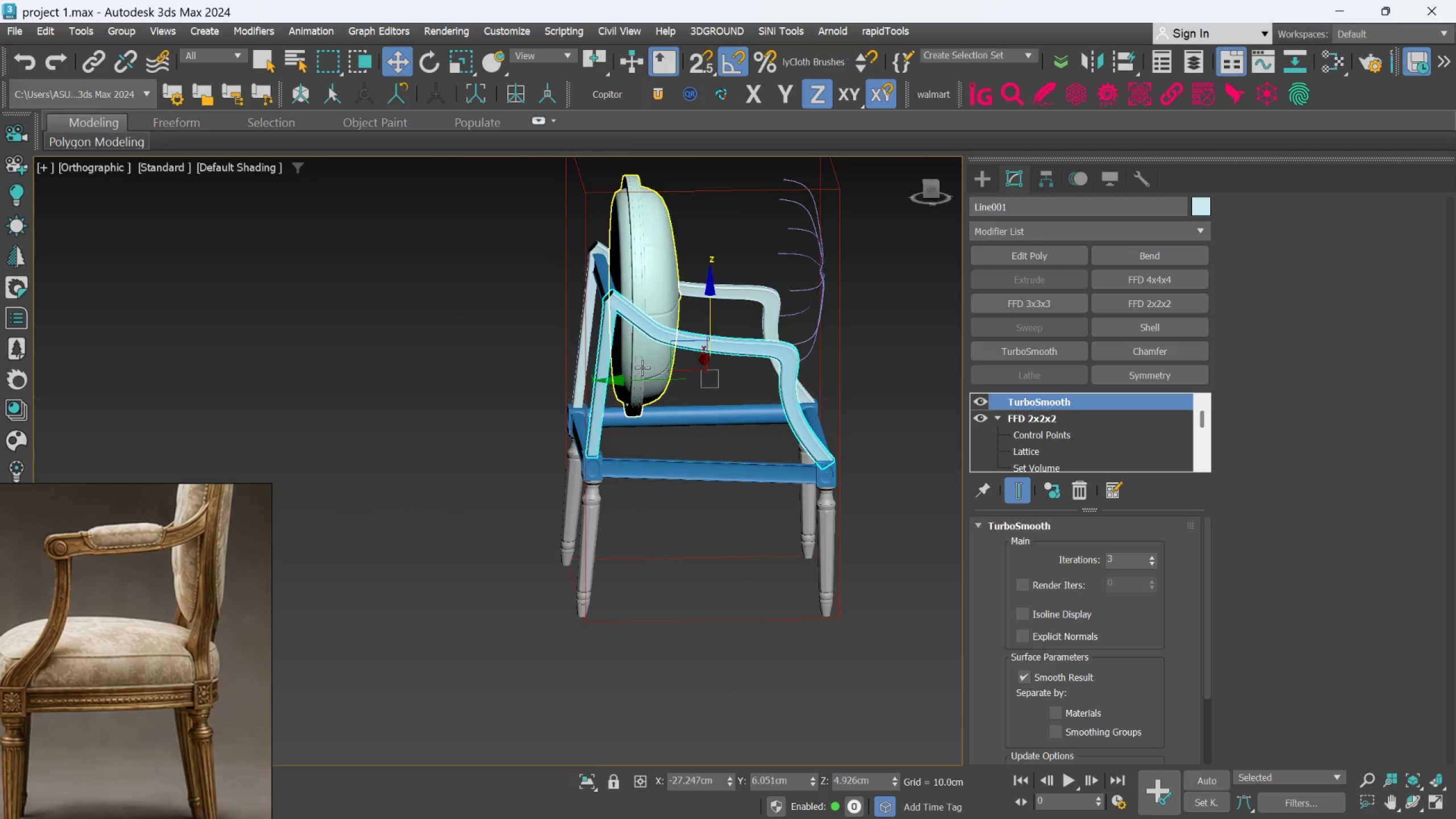 
hold_key(key=AltLeft, duration=0.55)
 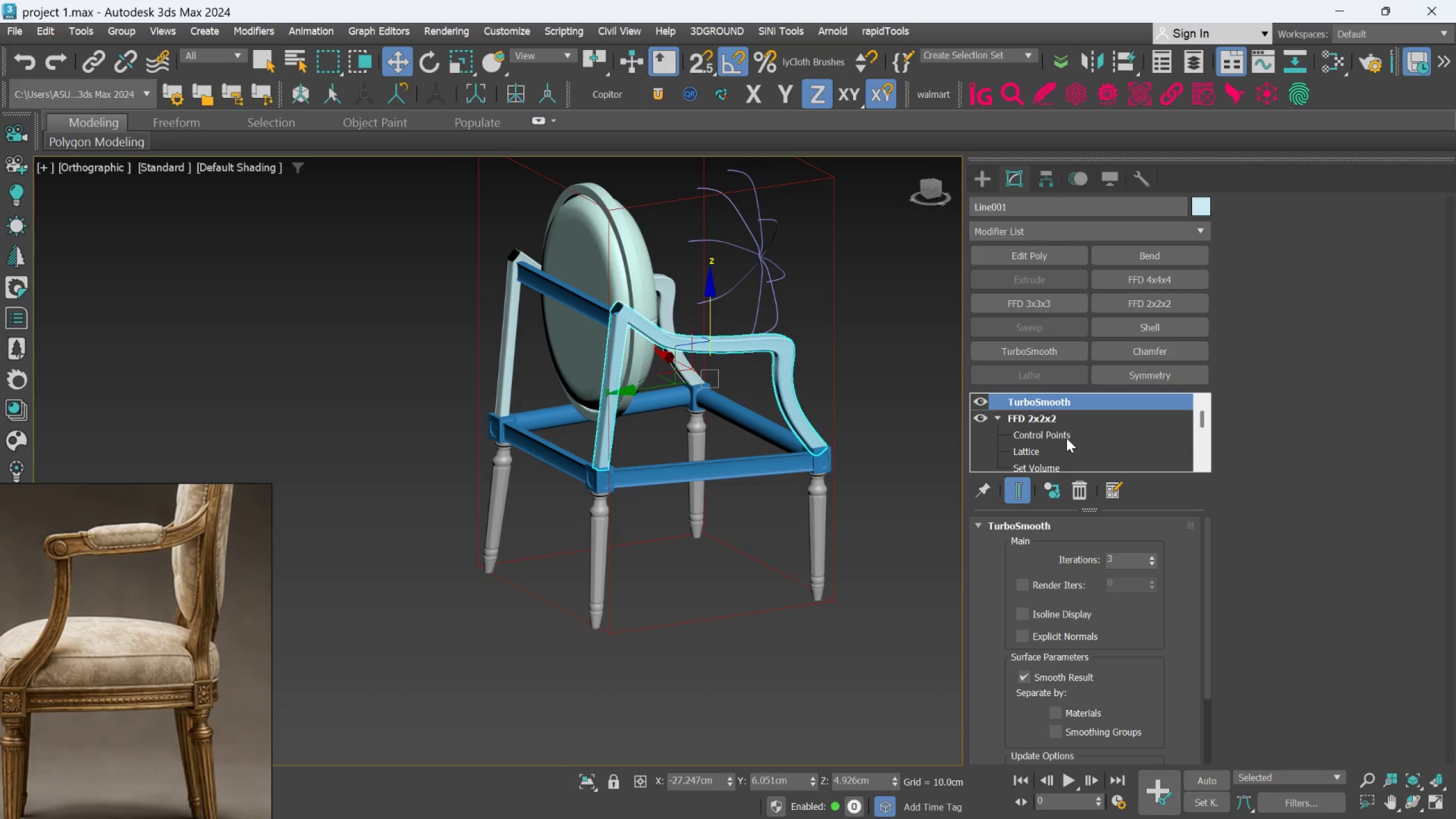 
left_click([1065, 436])
 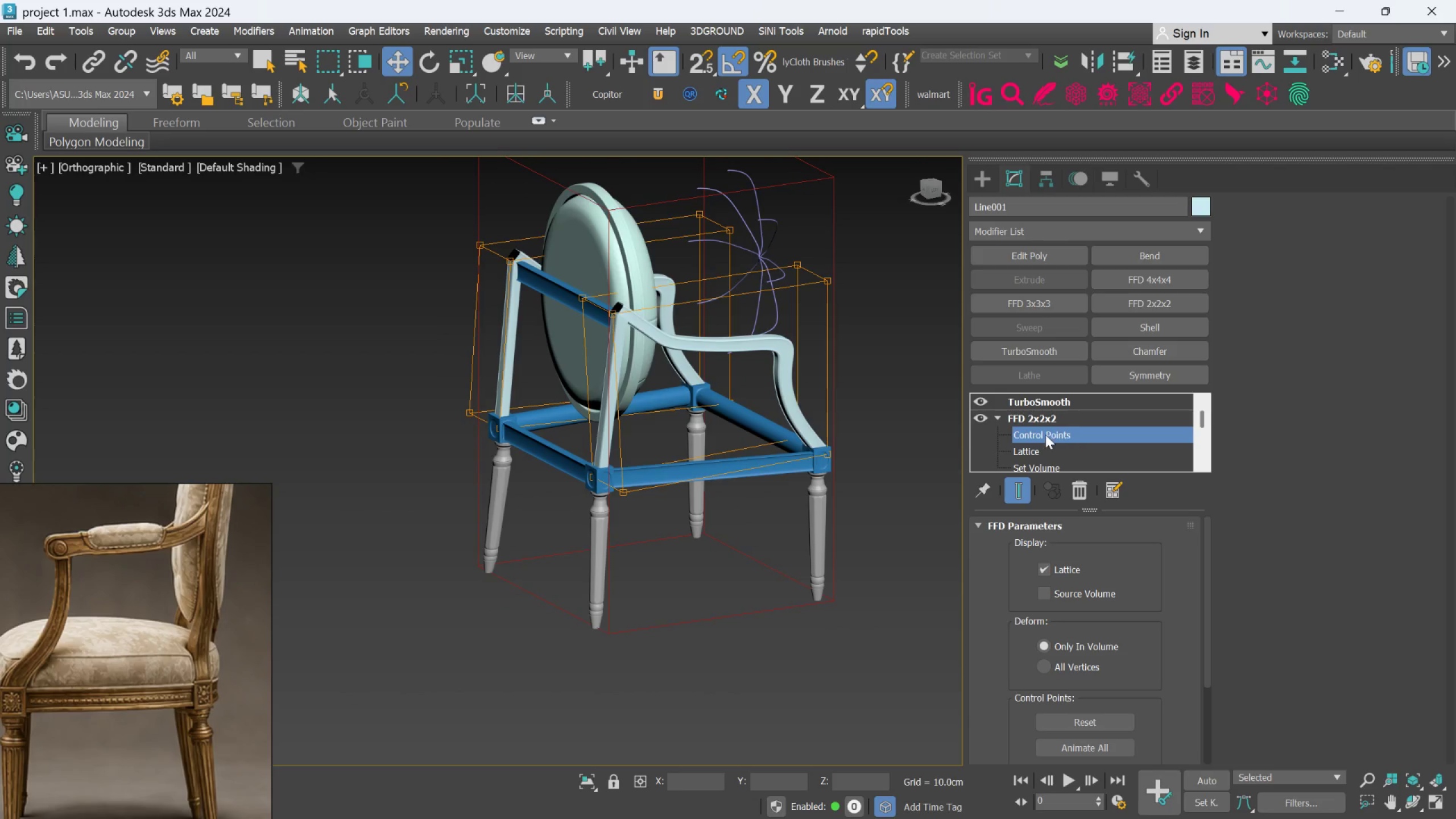 
hold_key(key=AltLeft, duration=0.78)
 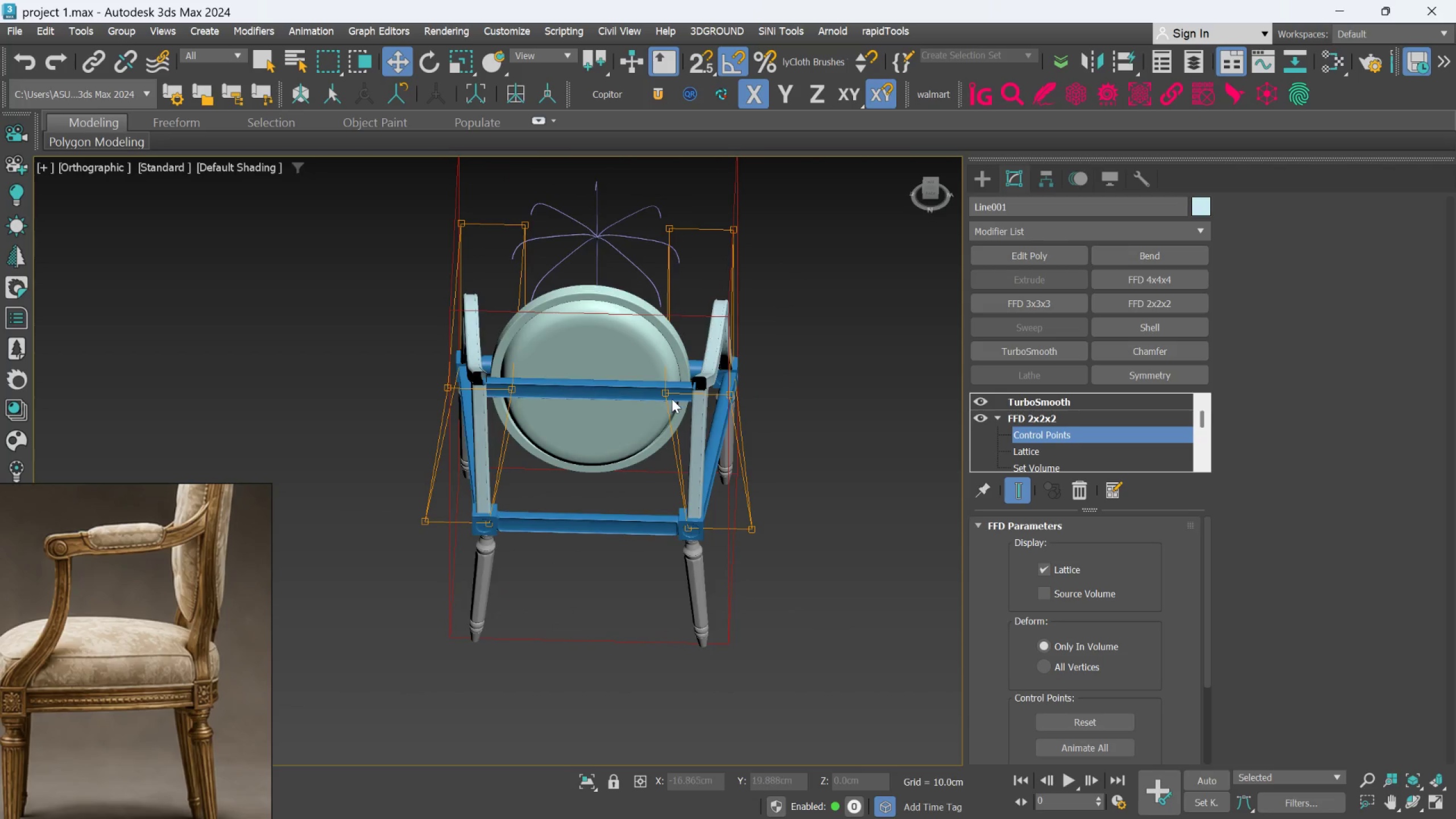 
scroll: coordinate [672, 397], scroll_direction: up, amount: 1.0
 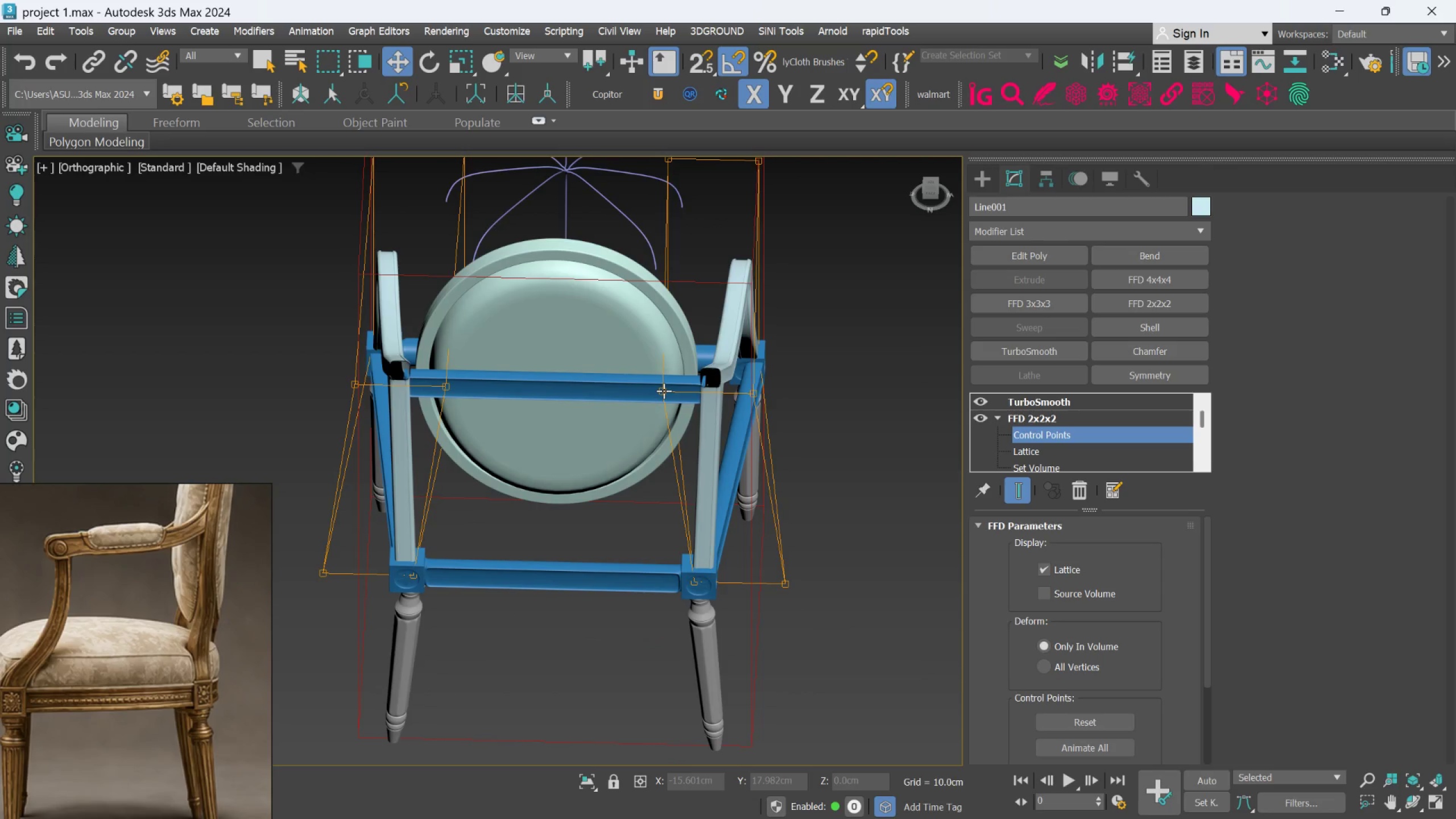 
left_click([664, 391])
 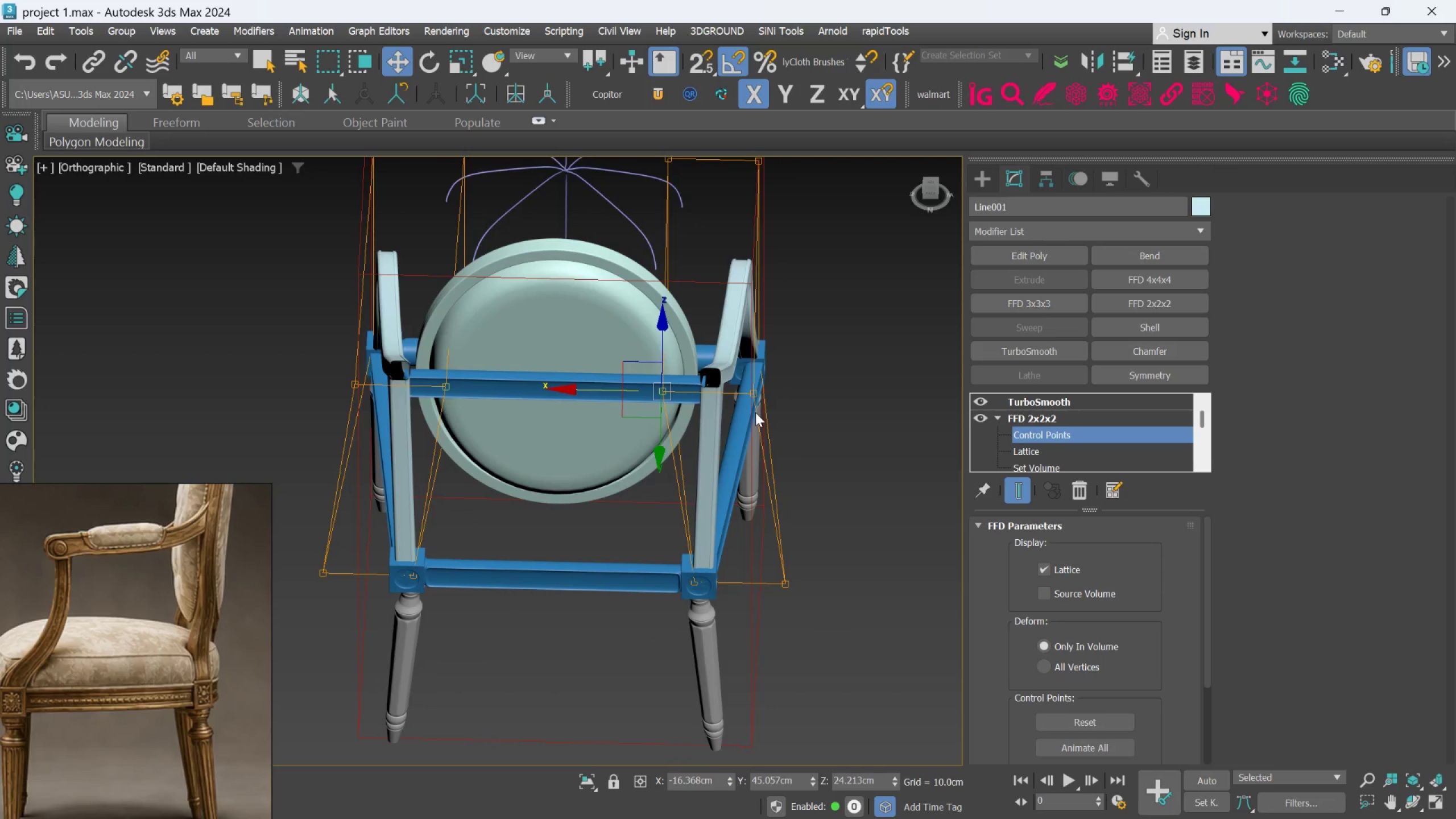 
hold_key(key=ControlLeft, duration=1.14)
left_click([749, 395])
 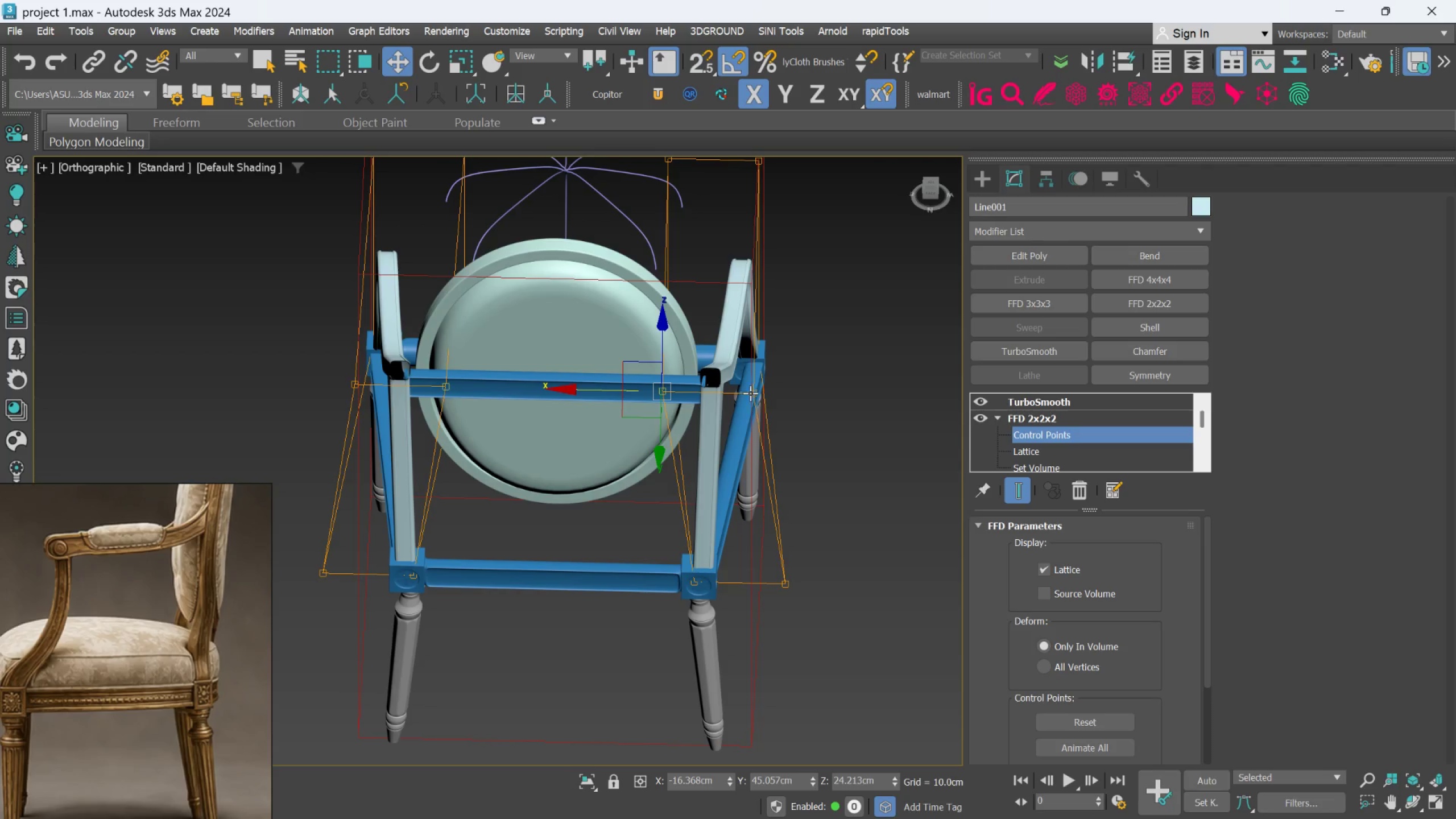 
left_click([752, 392])
 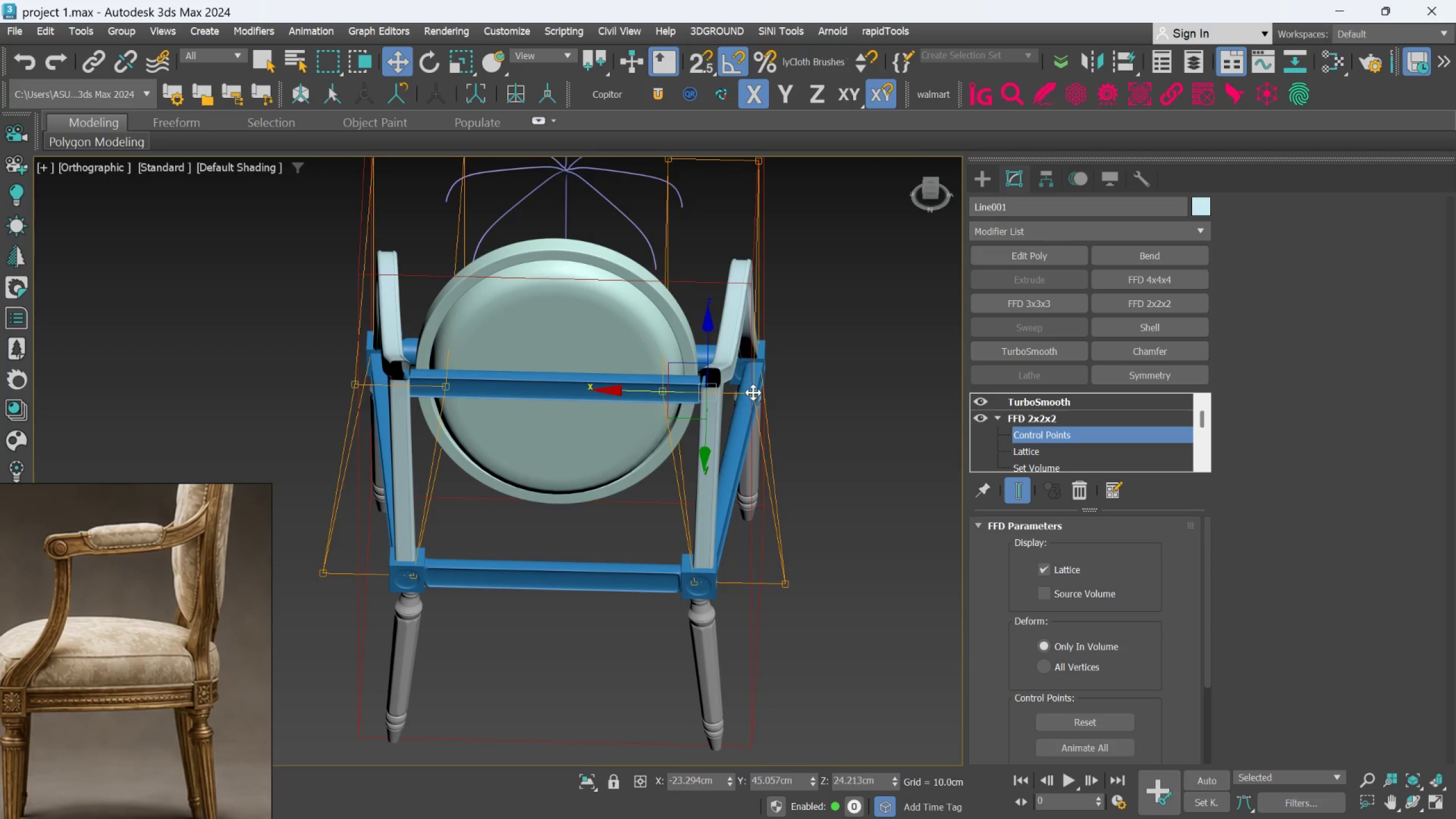 
hold_key(key=AltLeft, duration=0.77)
 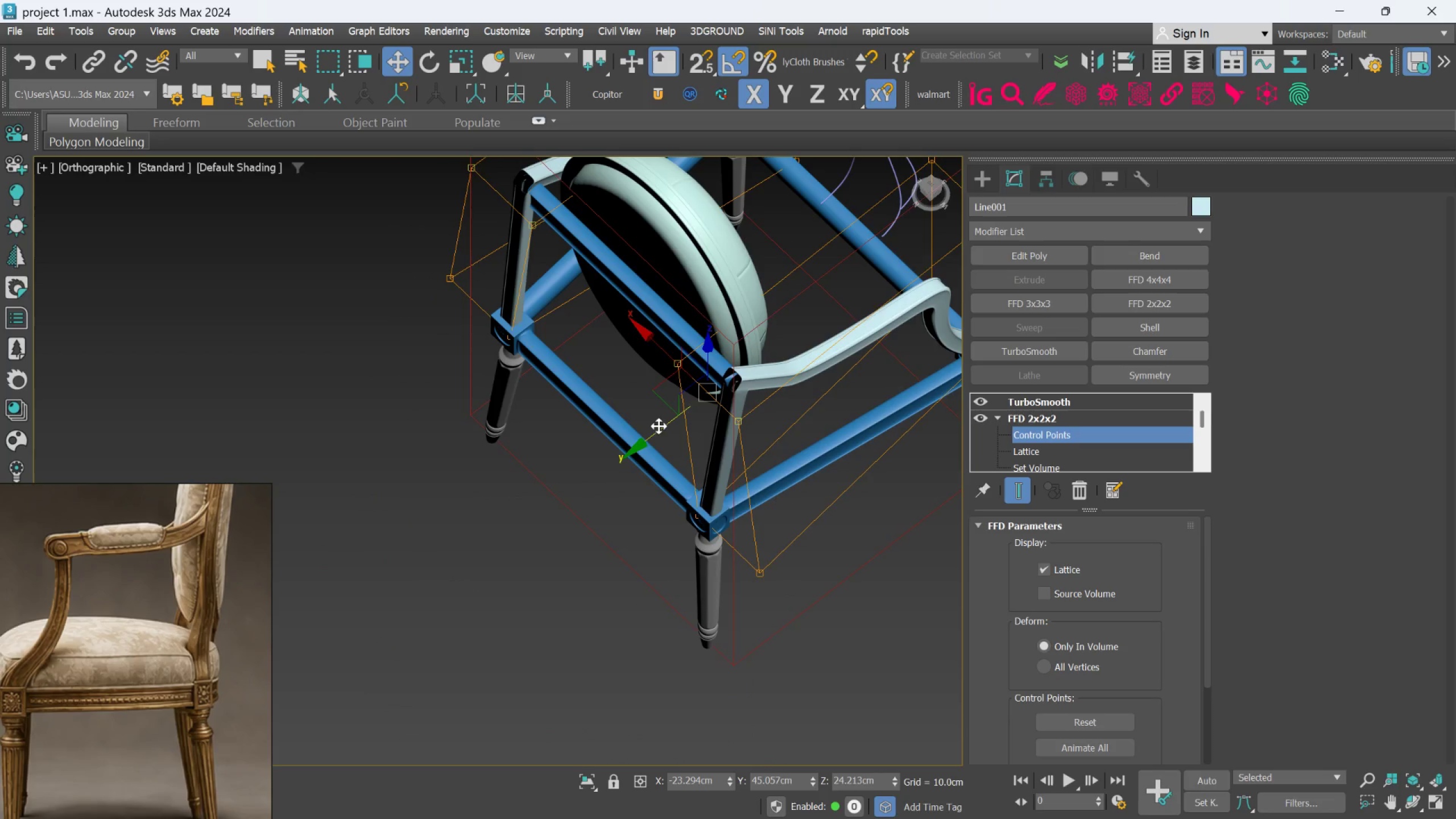 
left_click_drag(start_coordinate=[658, 430], to_coordinate=[618, 452])
 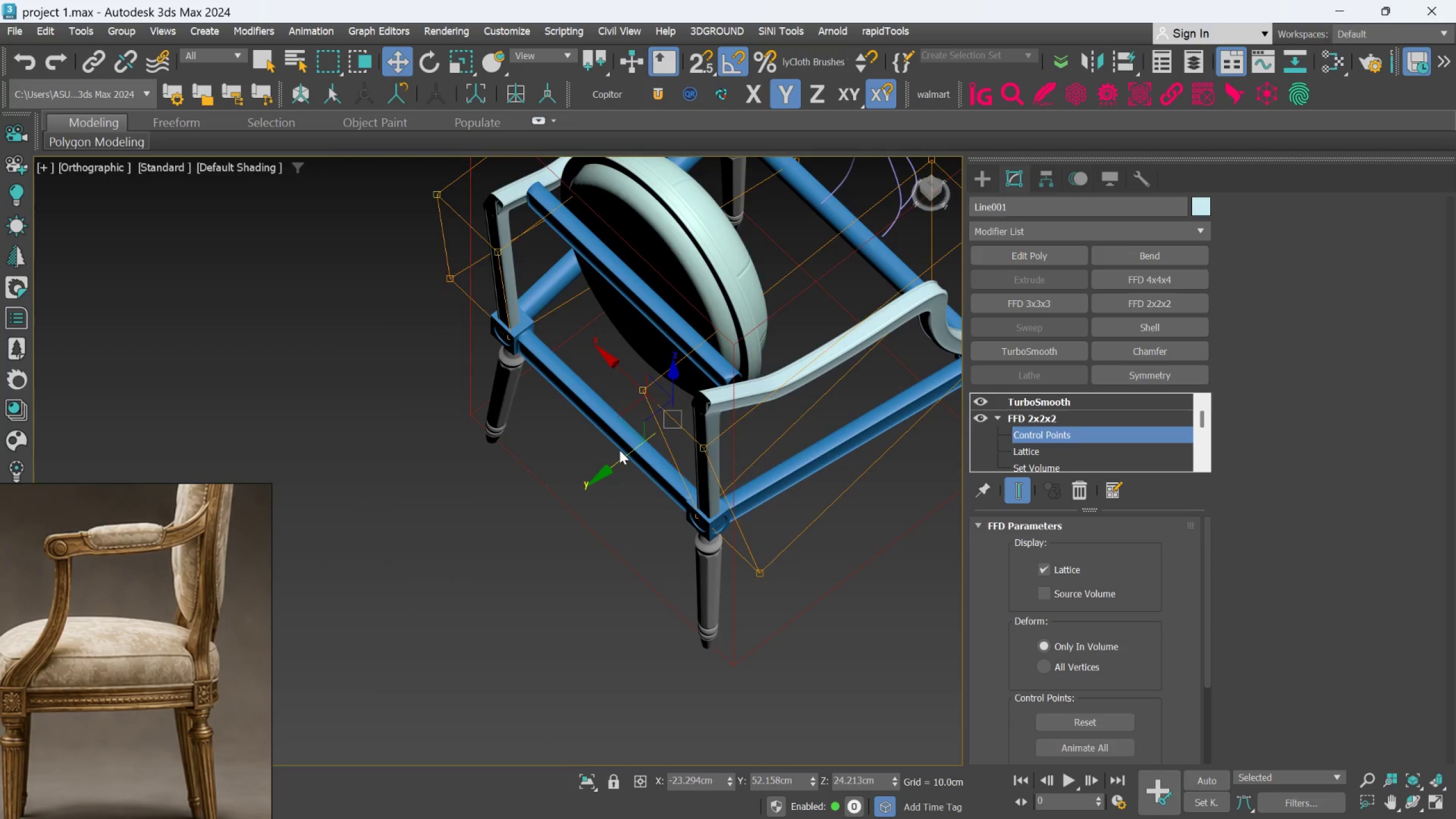 
scroll: coordinate [619, 450], scroll_direction: down, amount: 1.0
 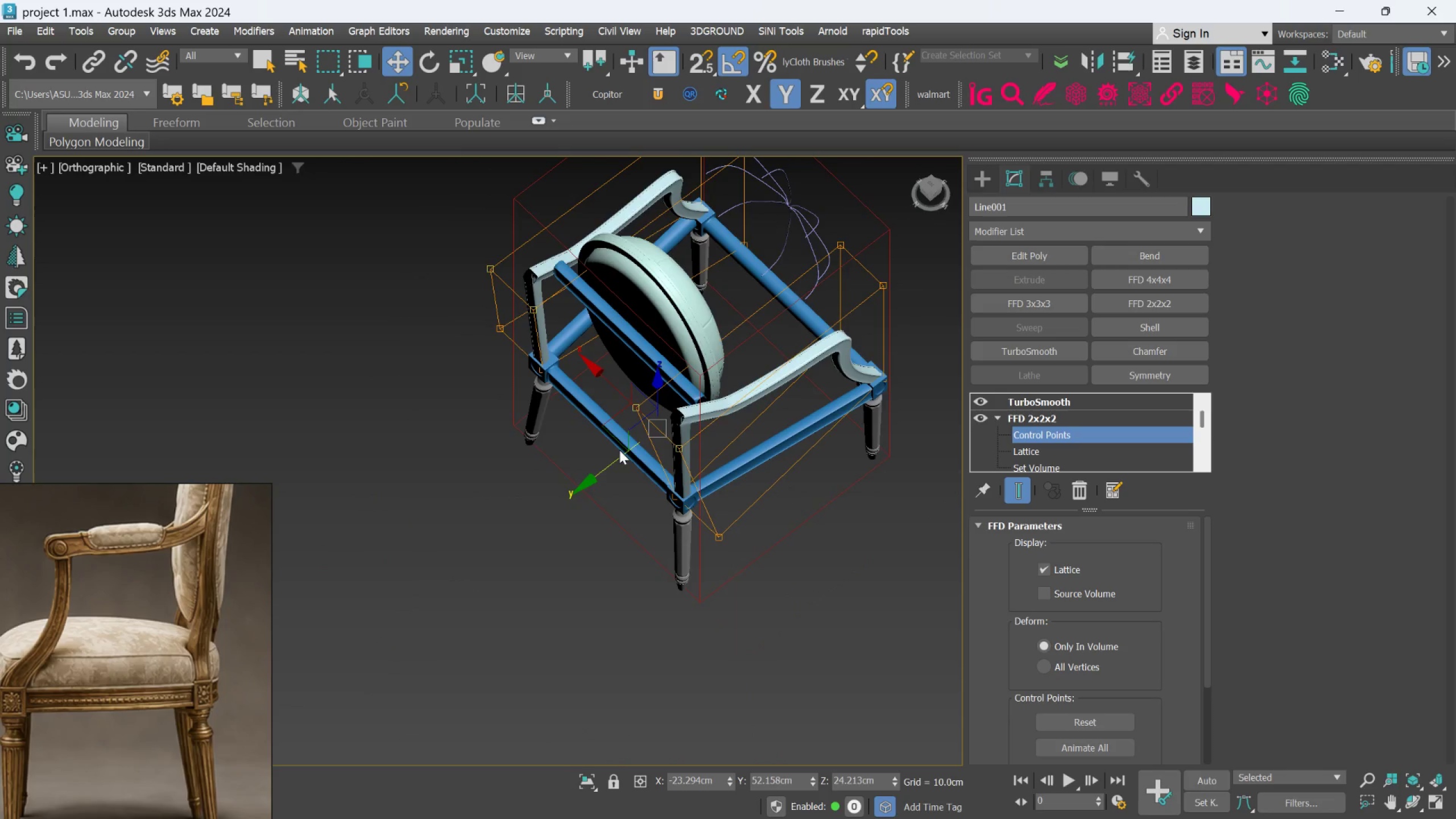 
hold_key(key=AltLeft, duration=0.97)
 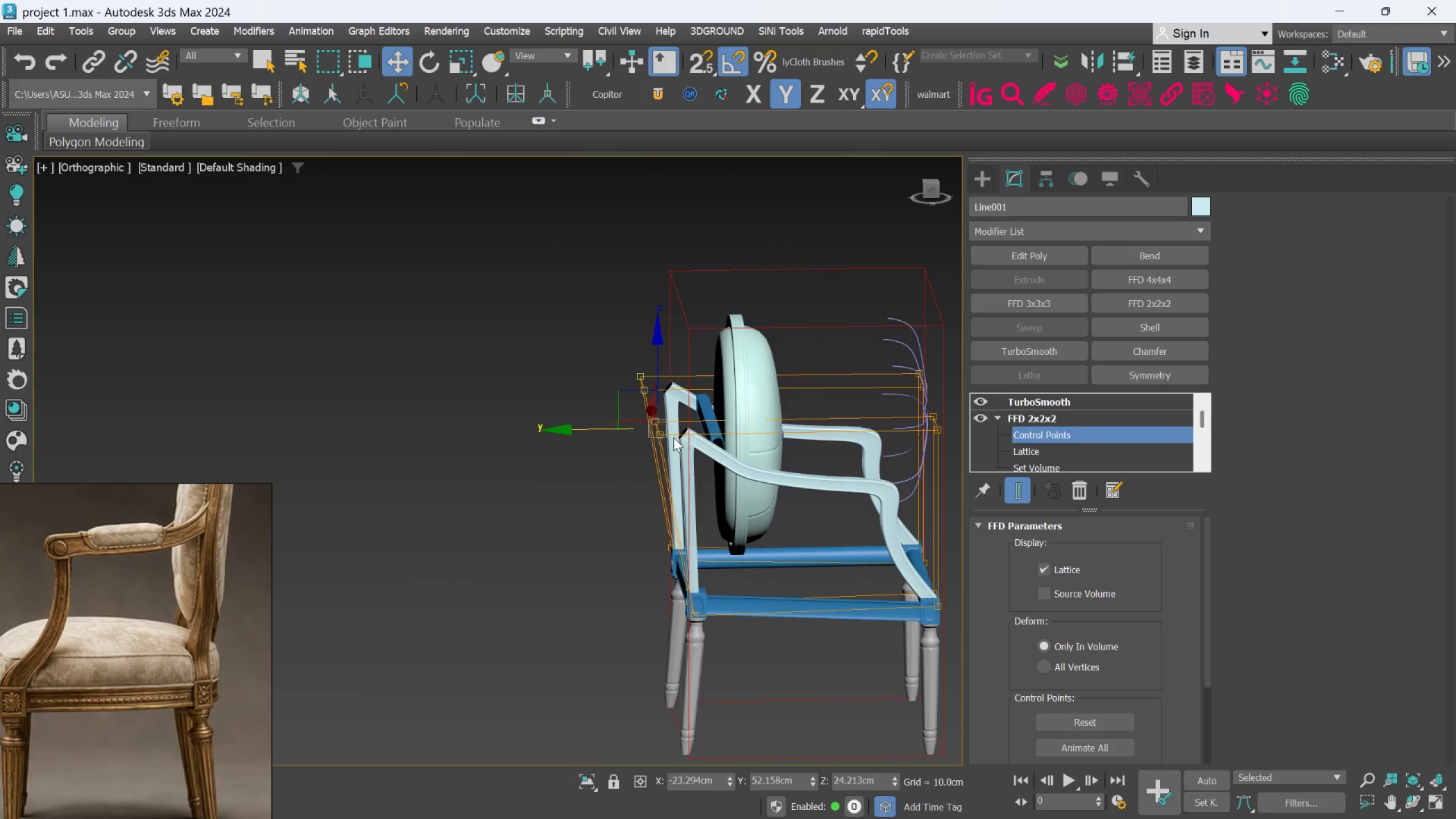 
hold_key(key=AltLeft, duration=1.5)
 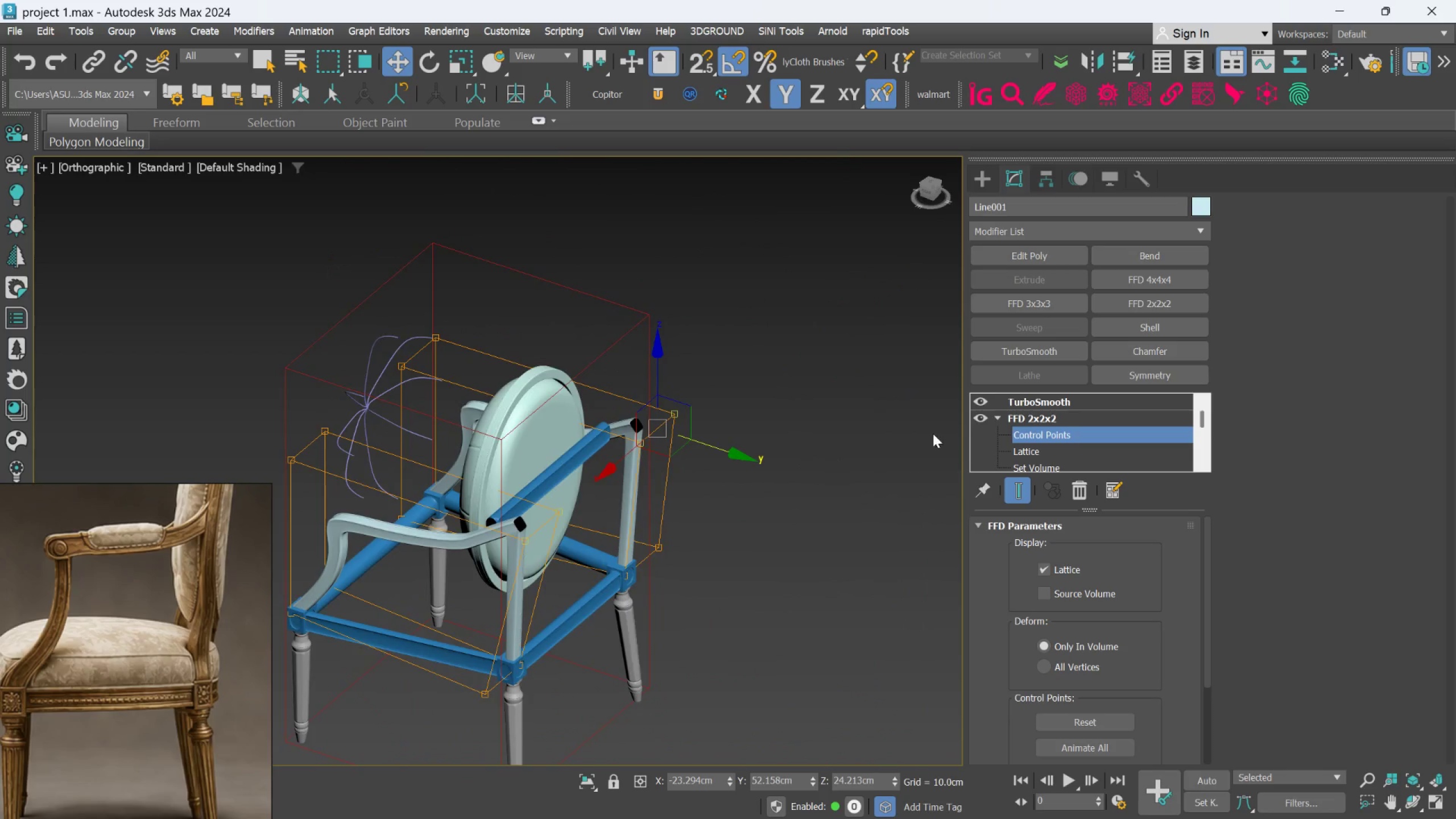 
hold_key(key=AltLeft, duration=0.34)
 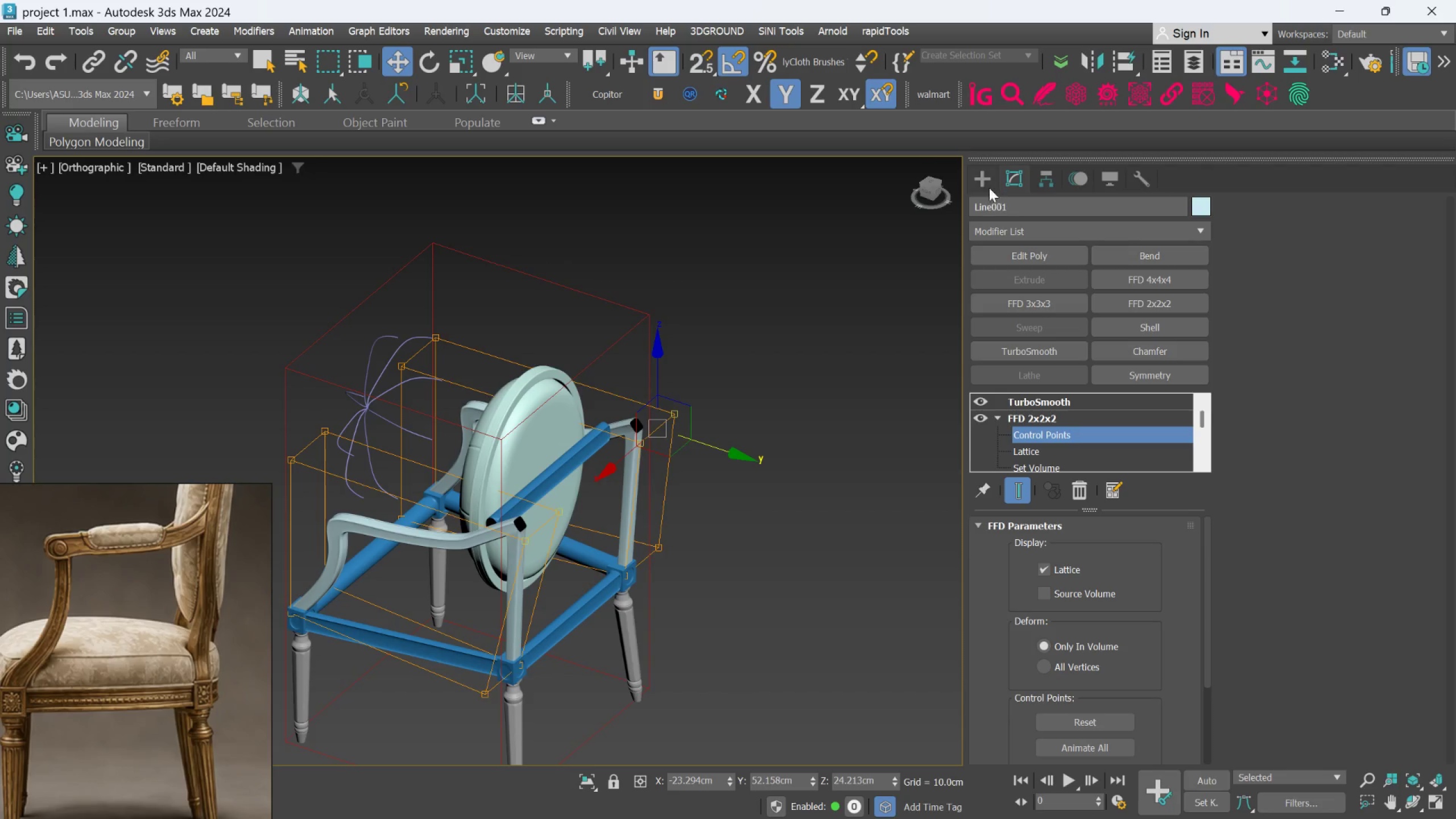 
left_click([985, 184])
 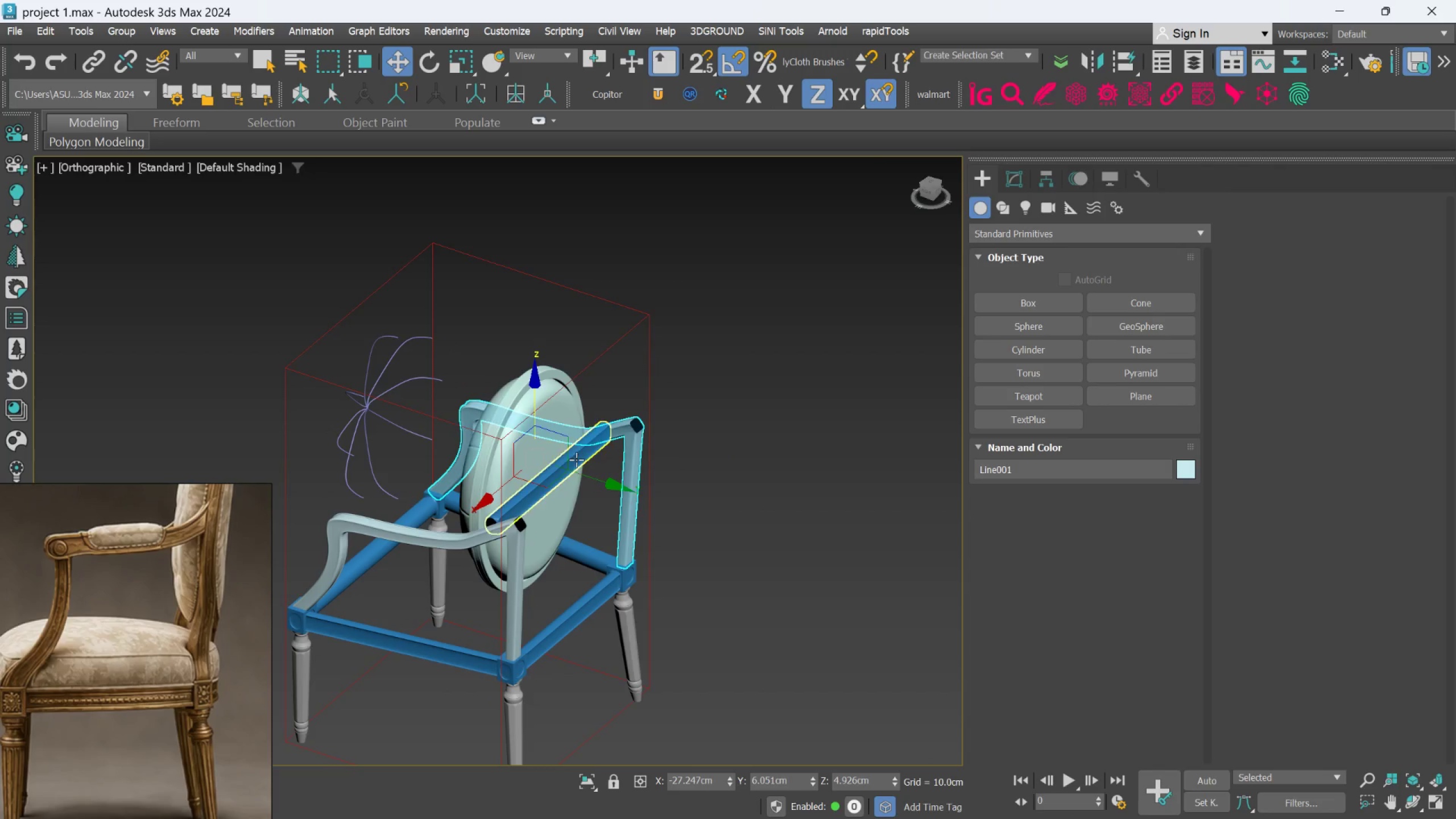 
left_click([576, 460])
 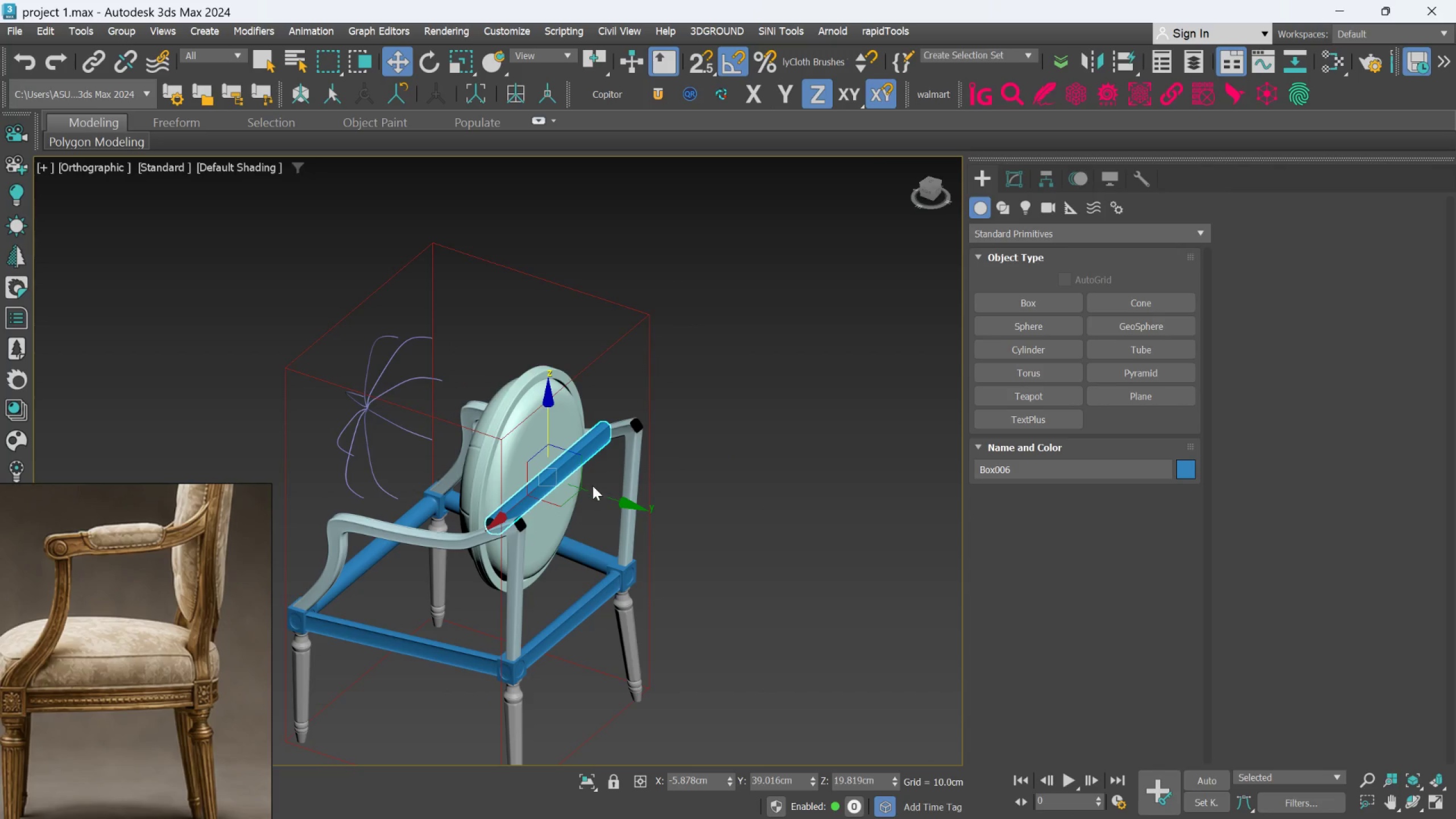 
left_click_drag(start_coordinate=[594, 487], to_coordinate=[607, 499])
 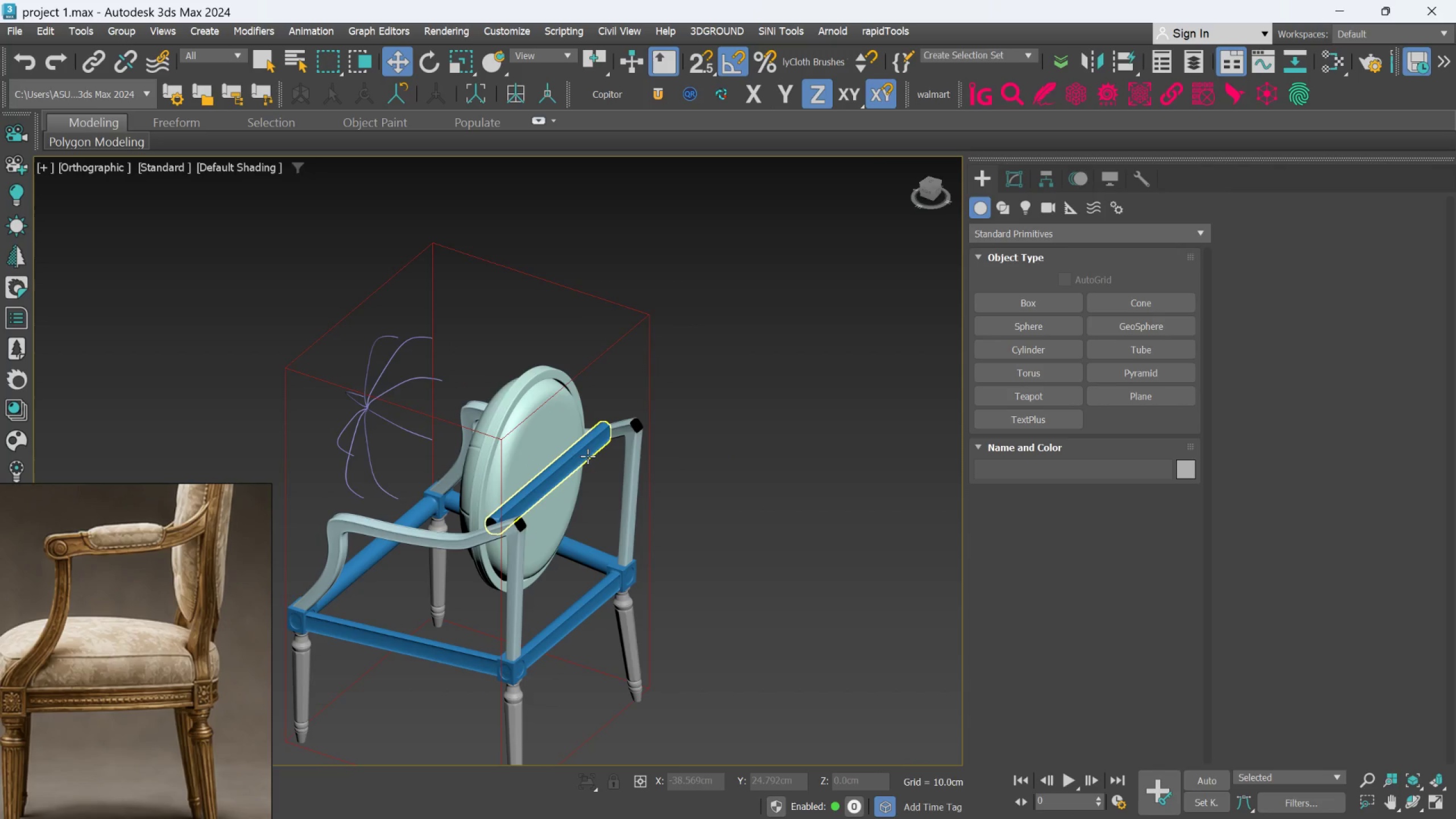 
left_click([586, 455])
 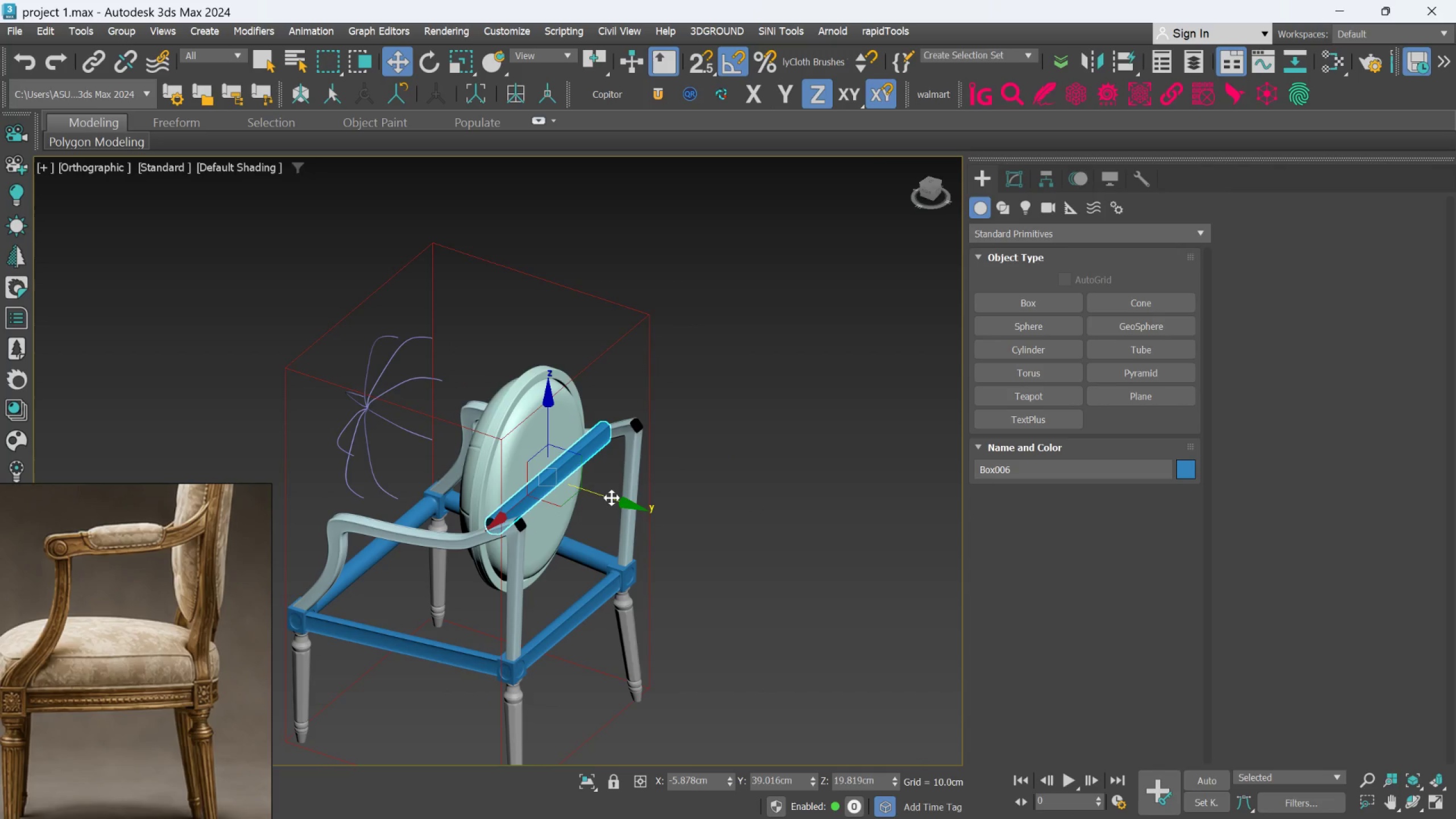 
left_click_drag(start_coordinate=[613, 498], to_coordinate=[634, 516])
 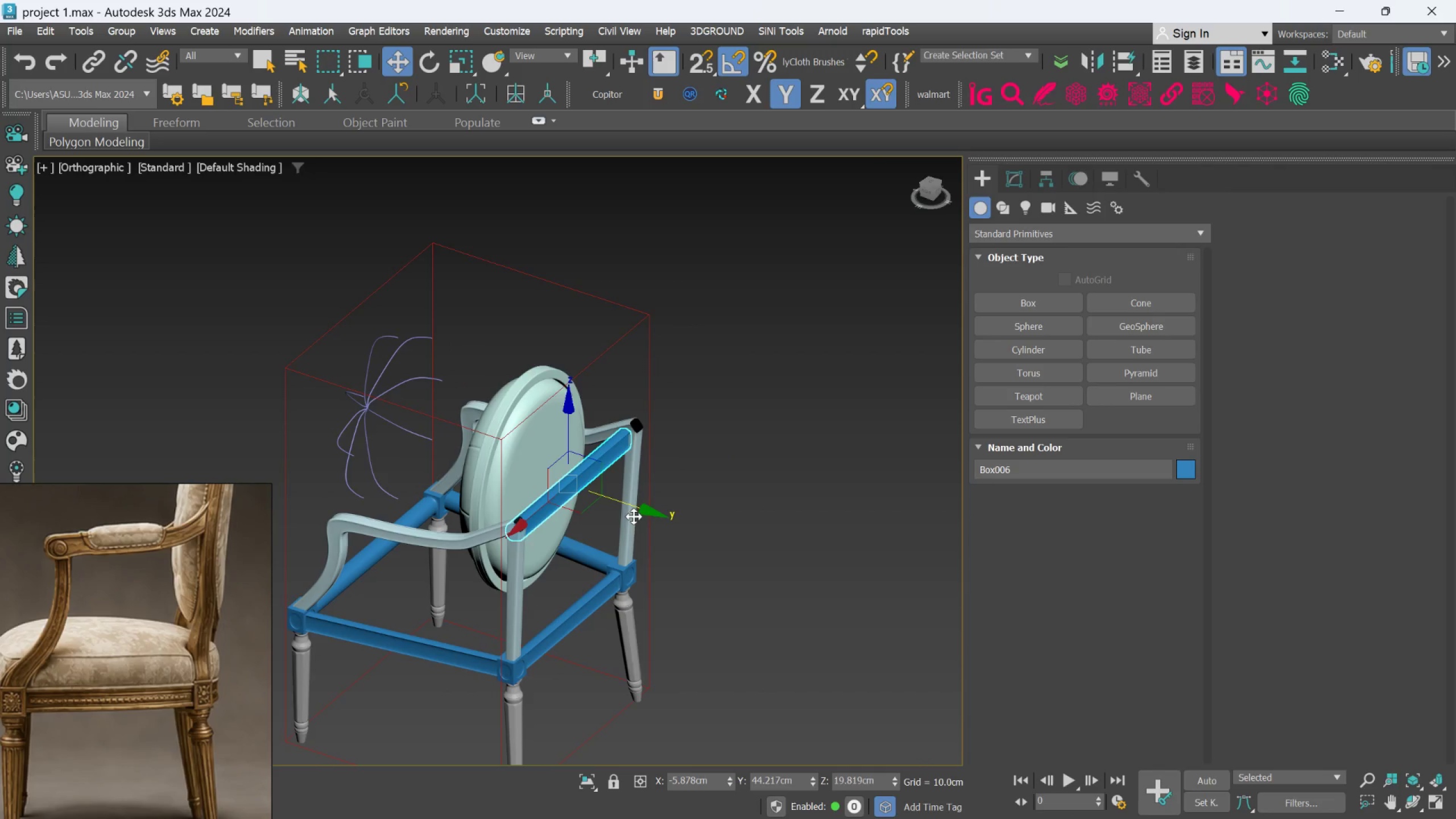 
hold_key(key=AltLeft, duration=0.62)
 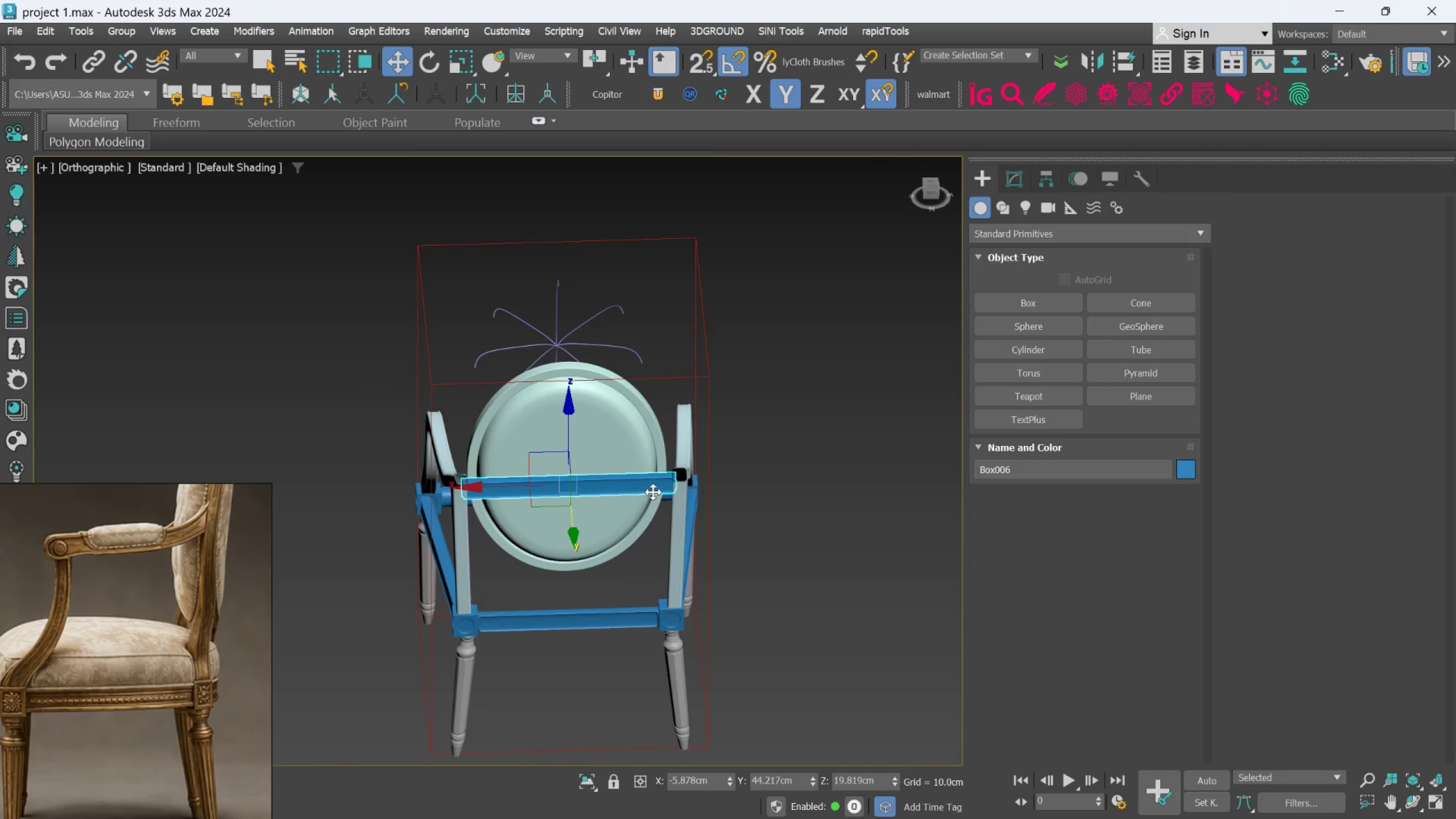 
scroll: coordinate [659, 489], scroll_direction: up, amount: 2.0
 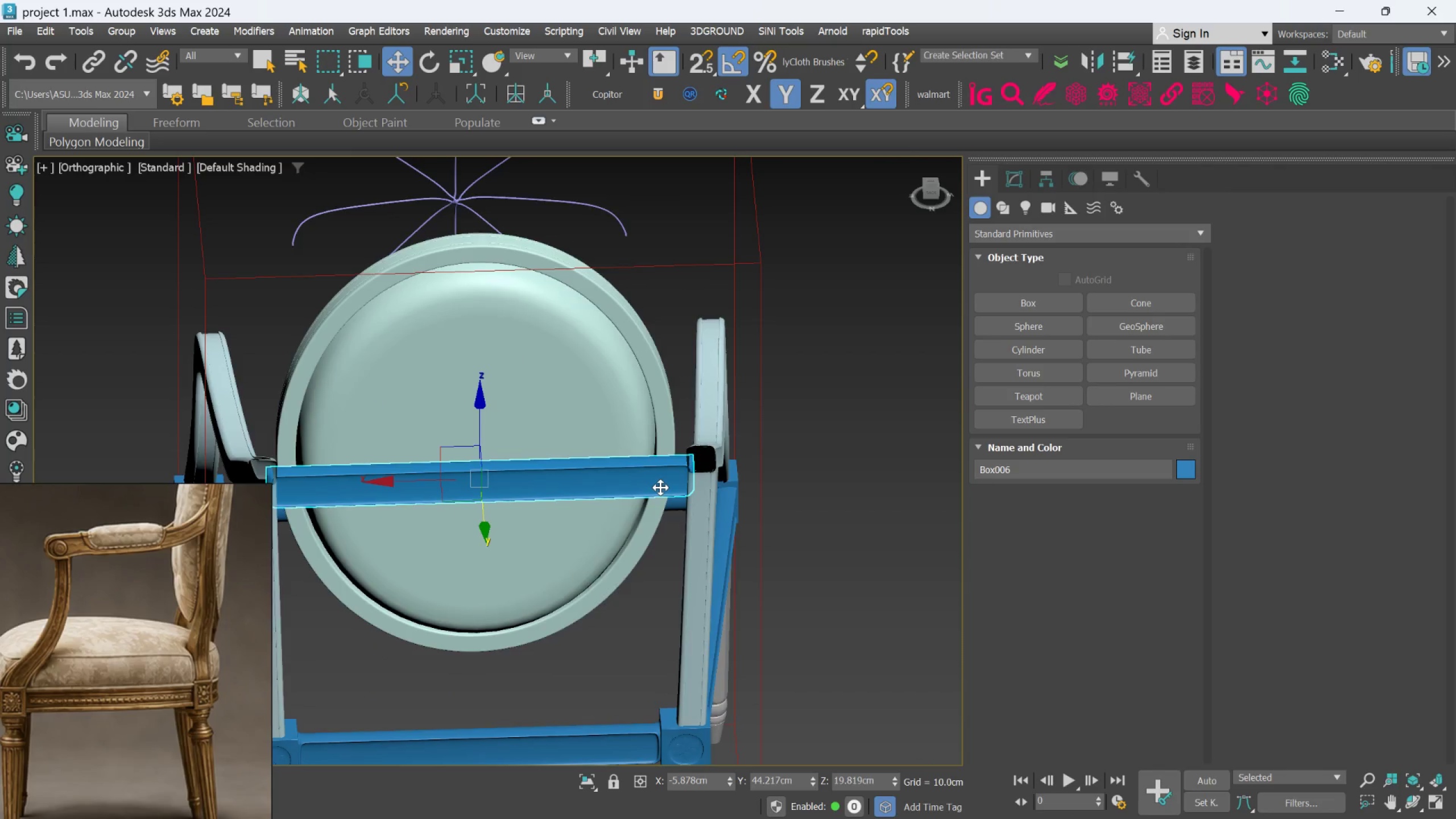 
hold_key(key=AltLeft, duration=1.28)
 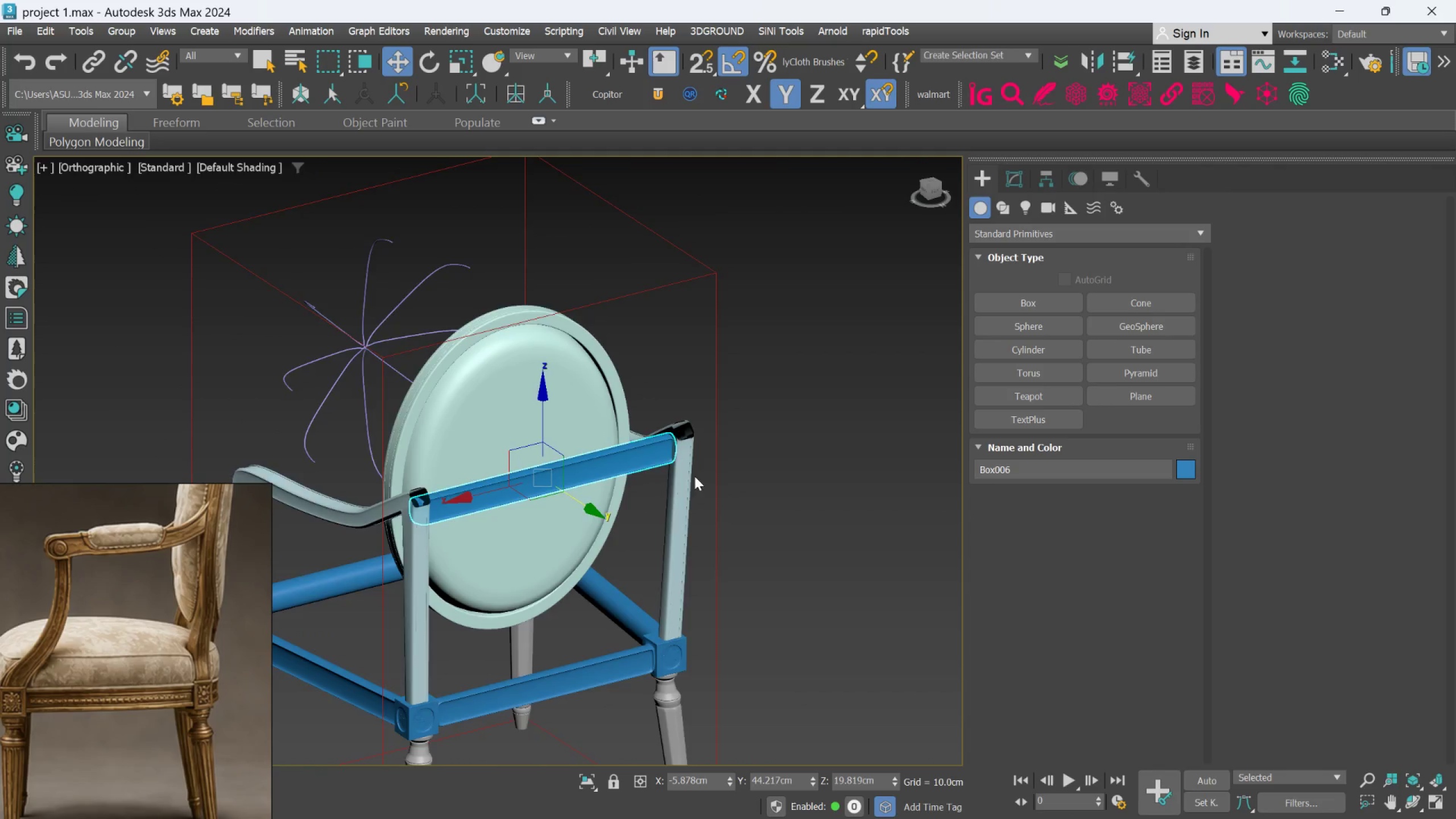 
hold_key(key=AltLeft, duration=1.12)
scroll: coordinate [661, 482], scroll_direction: down, amount: 3.0
 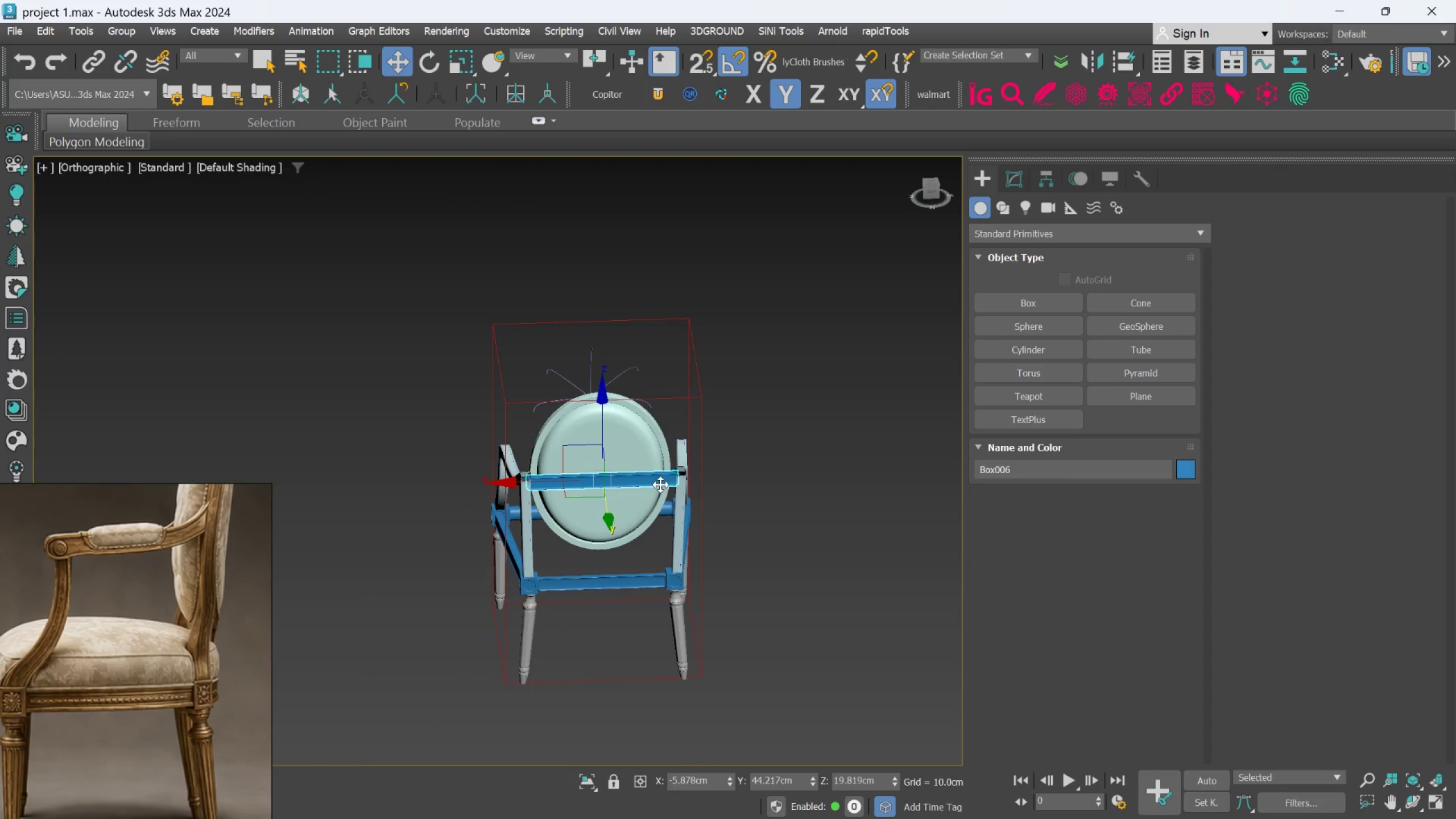 
hold_key(key=AltLeft, duration=0.64)
 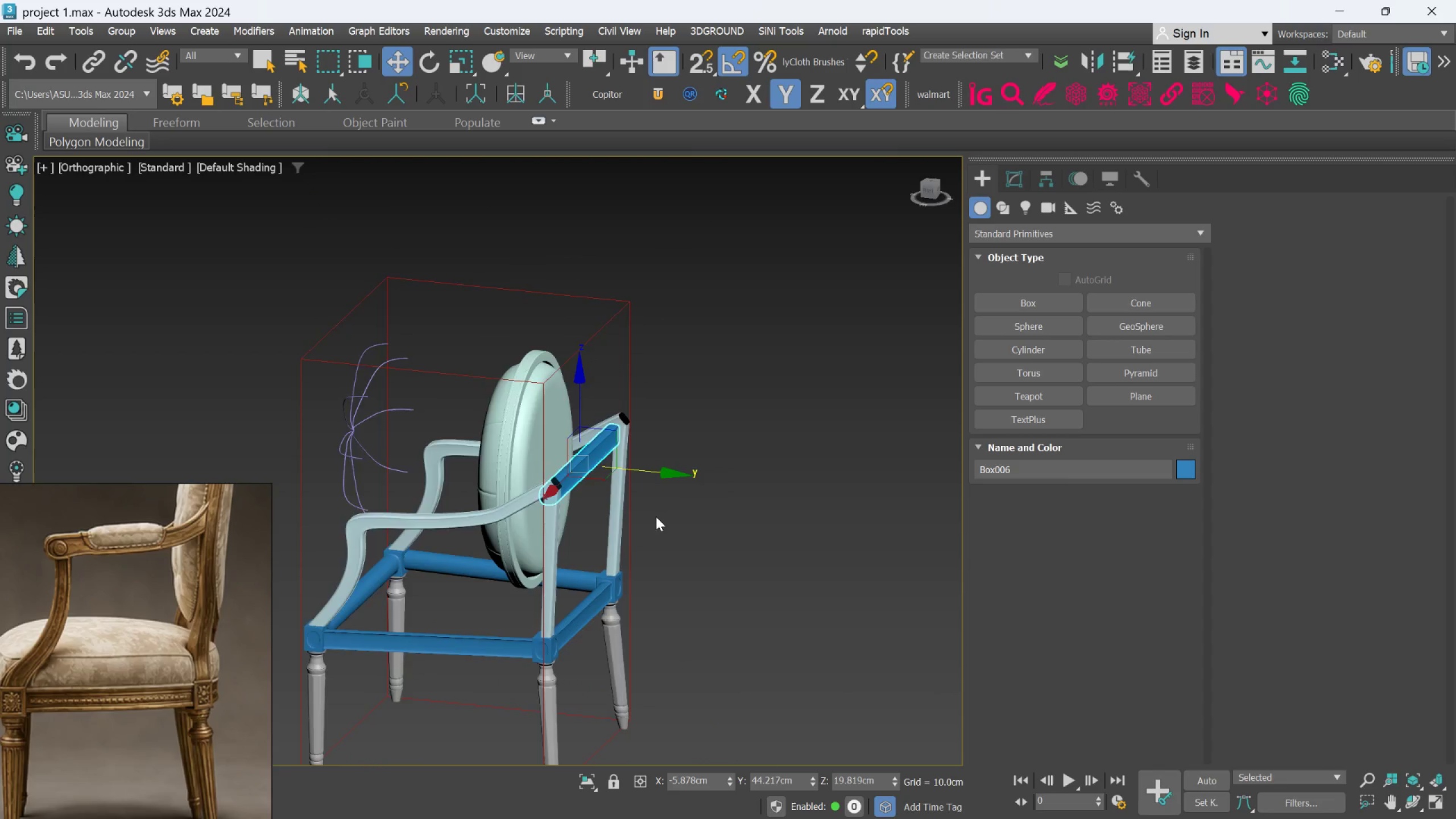 
scroll: coordinate [657, 516], scroll_direction: up, amount: 1.0
 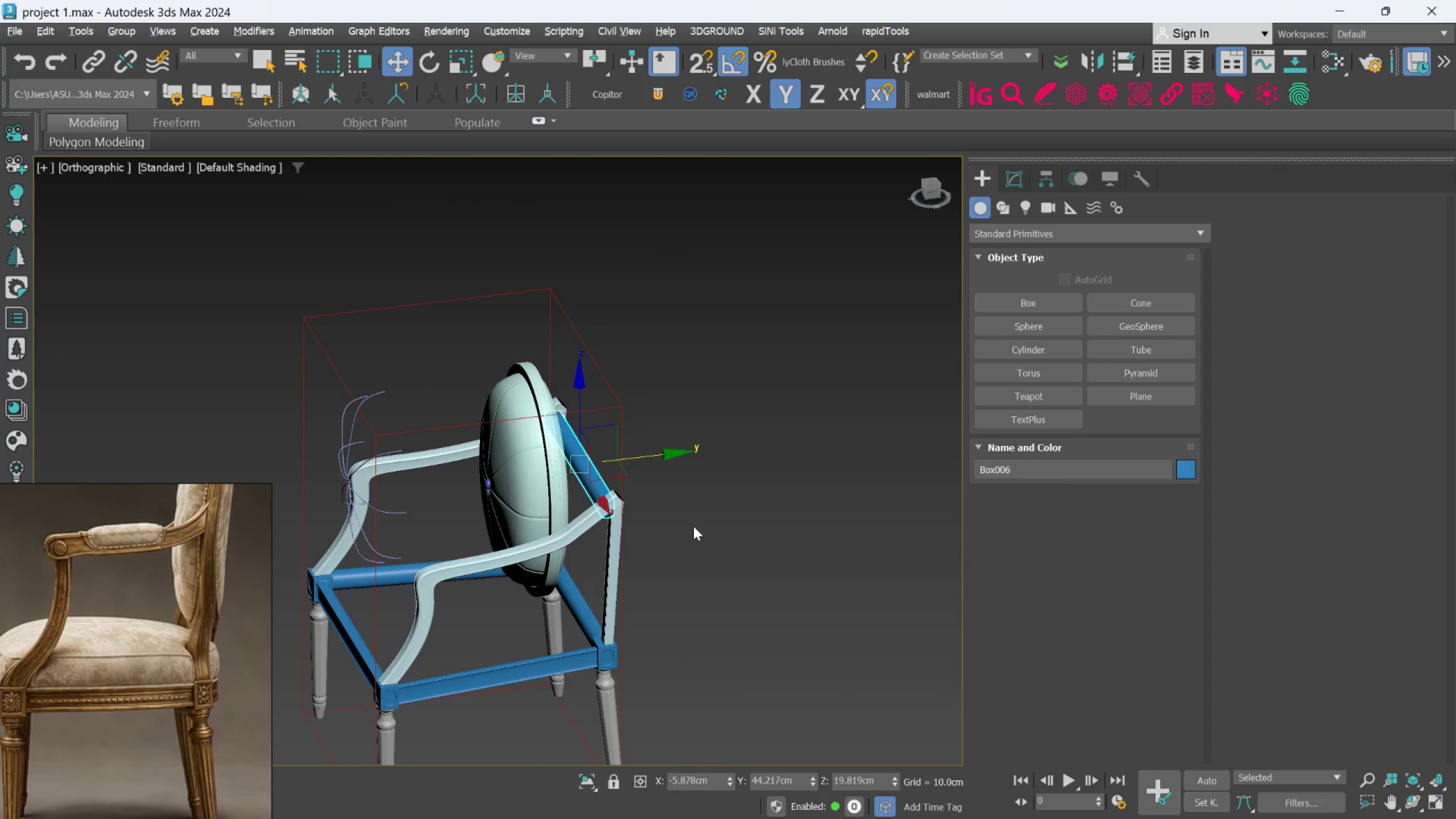 
hold_key(key=AltLeft, duration=1.17)
 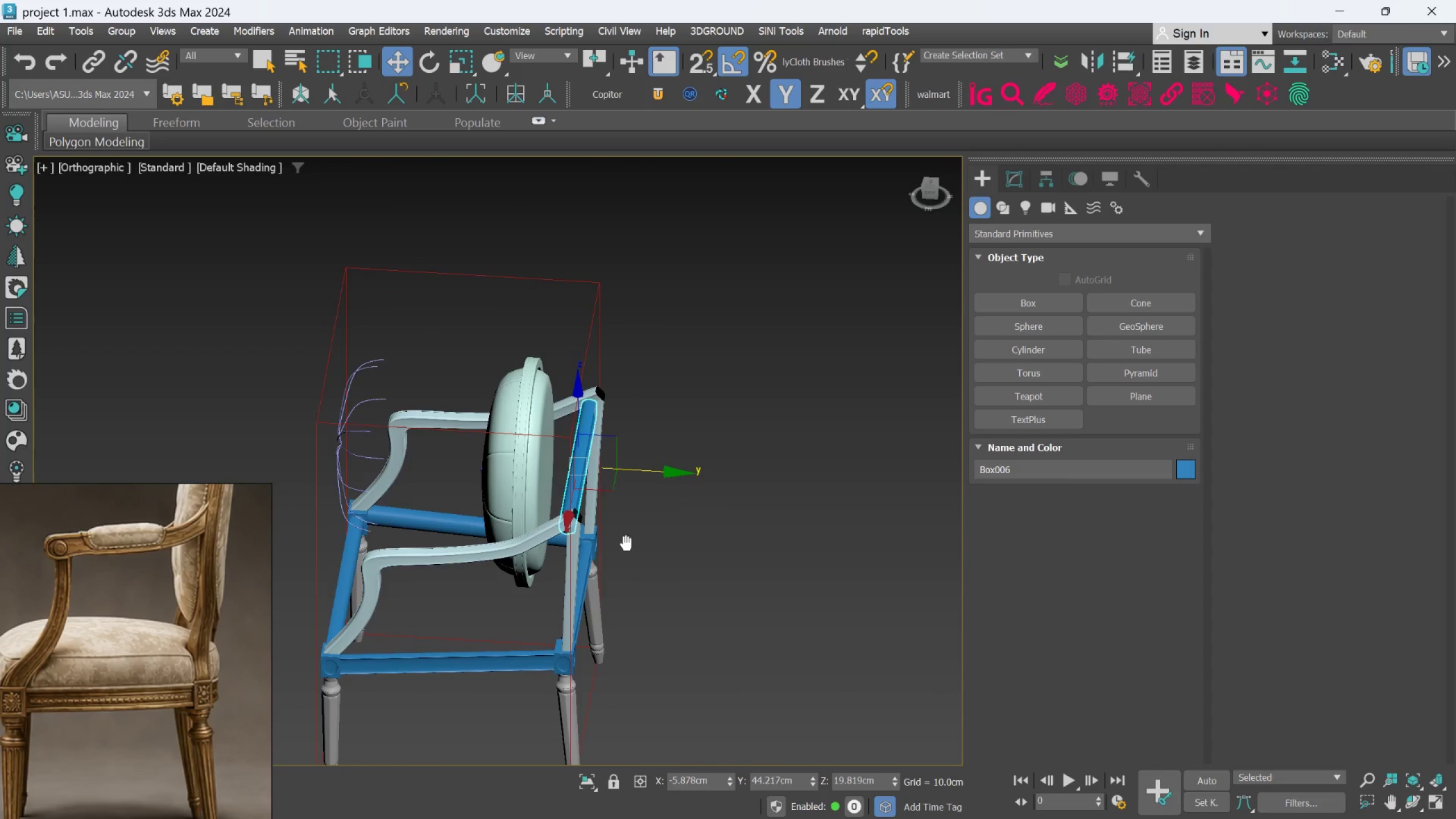 
key(Alt+AltLeft)
 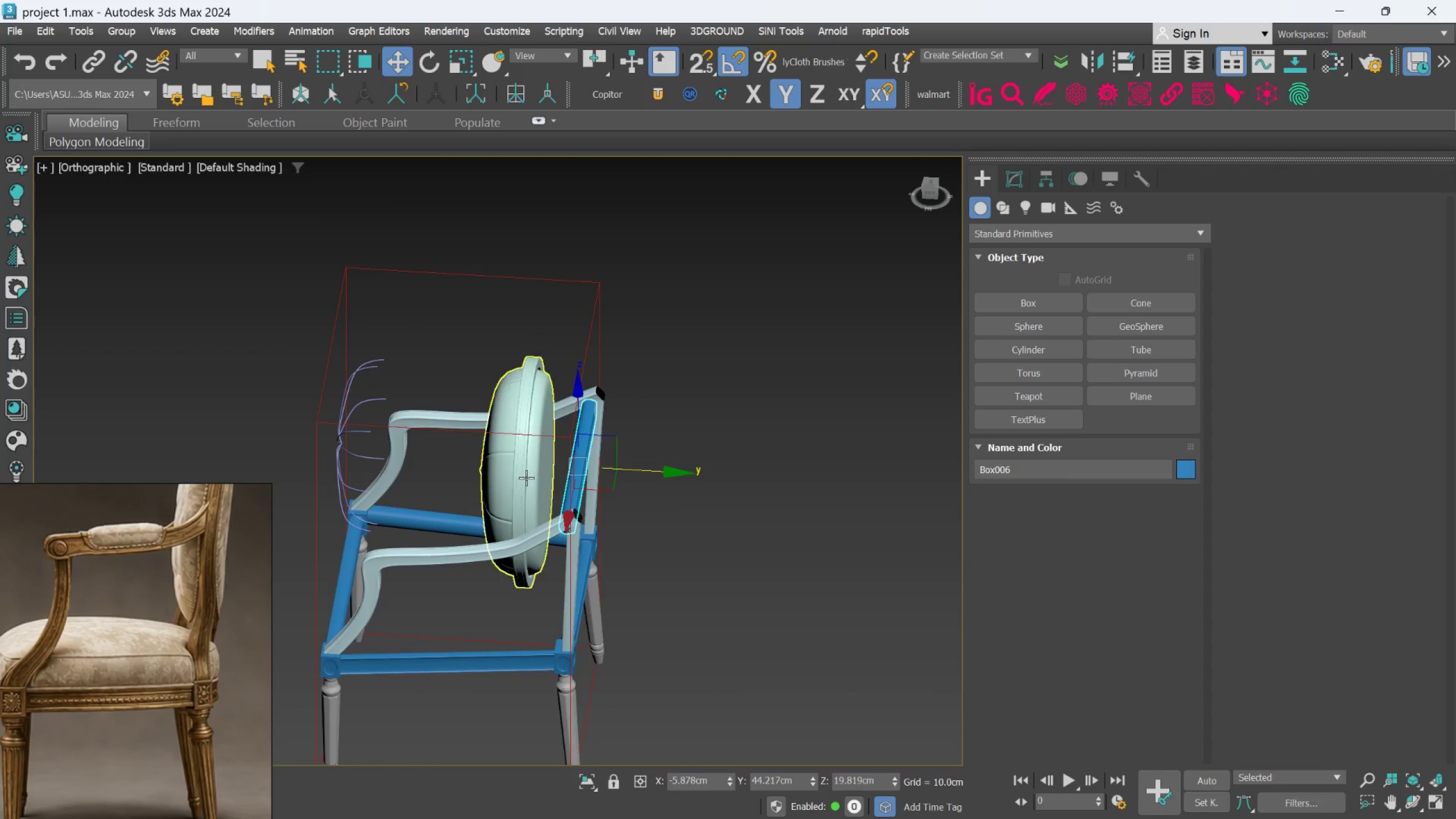 
left_click([523, 474])
 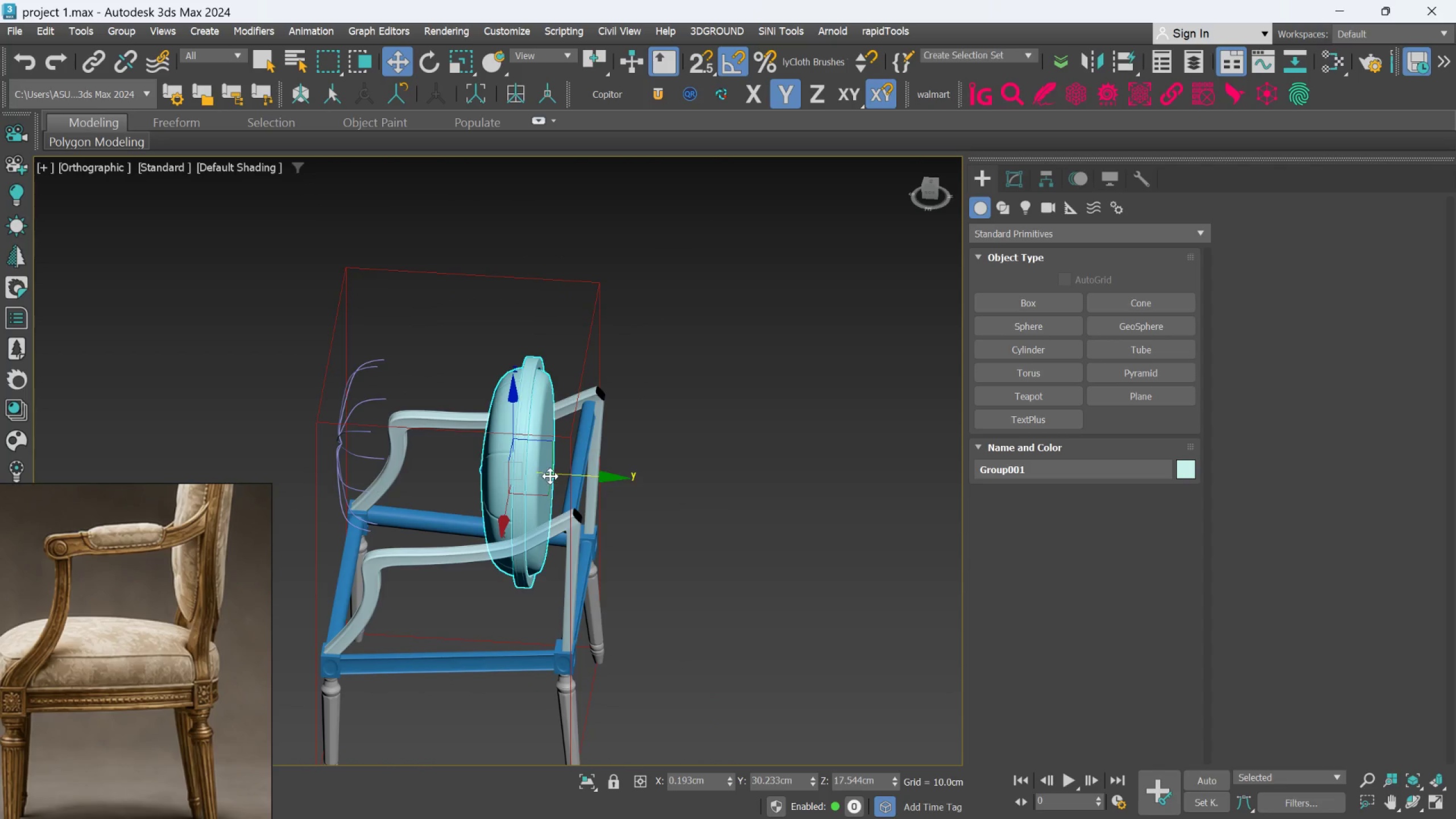 
left_click_drag(start_coordinate=[550, 476], to_coordinate=[576, 486])
 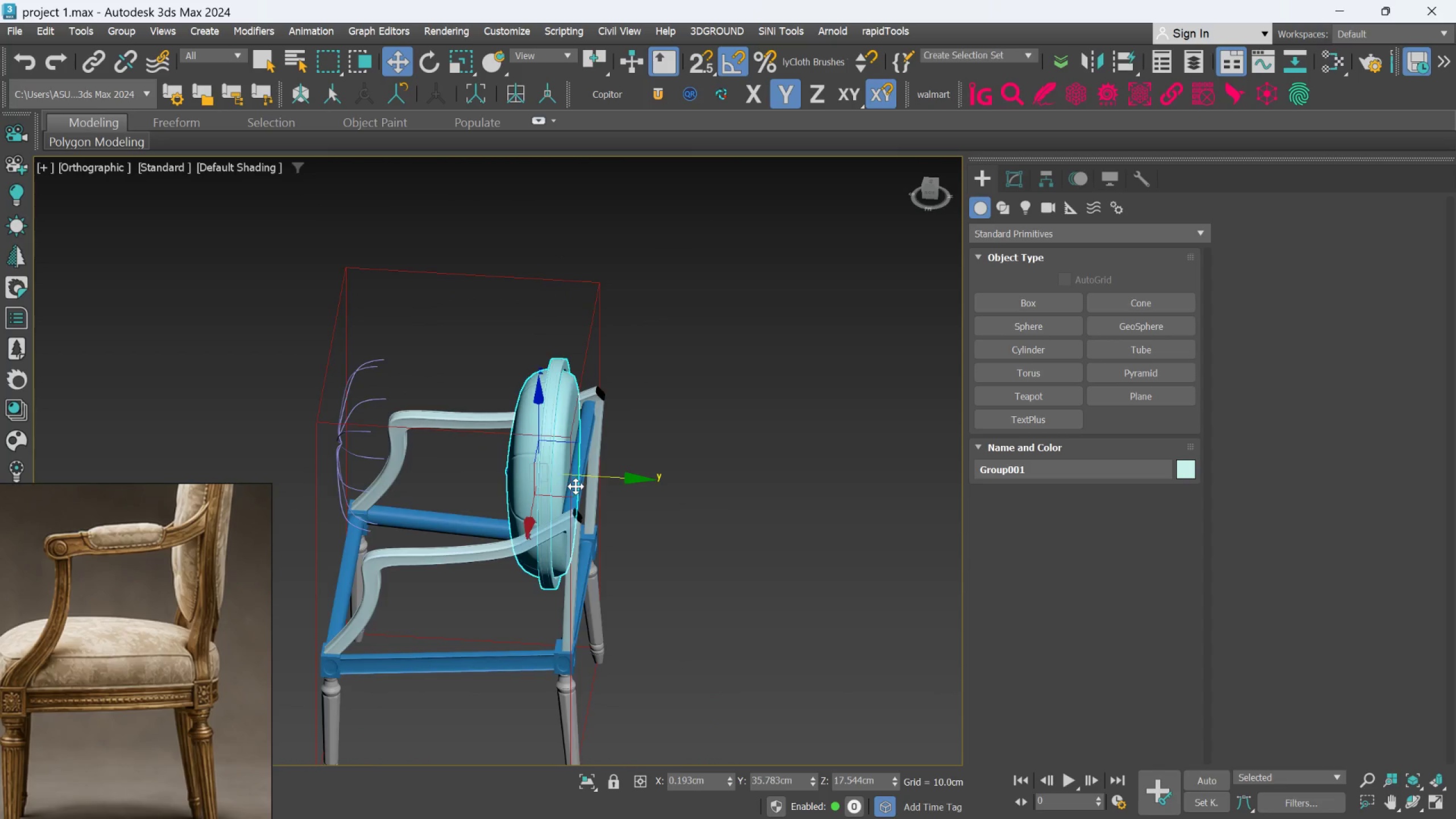 
hold_key(key=AltLeft, duration=0.73)
 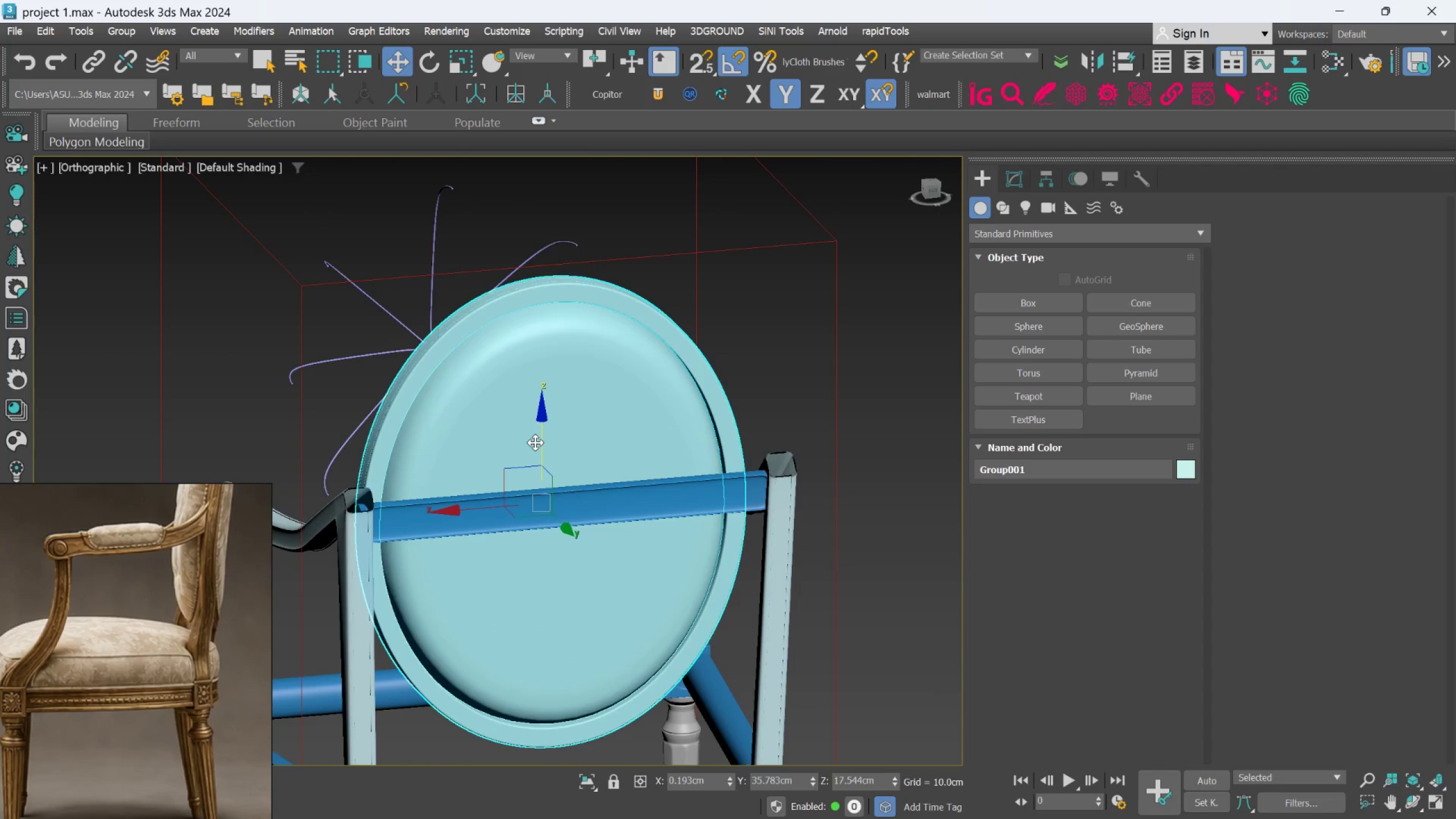 
hold_key(key=AltLeft, duration=2.42)
scroll: coordinate [535, 442], scroll_direction: up, amount: 2.0
 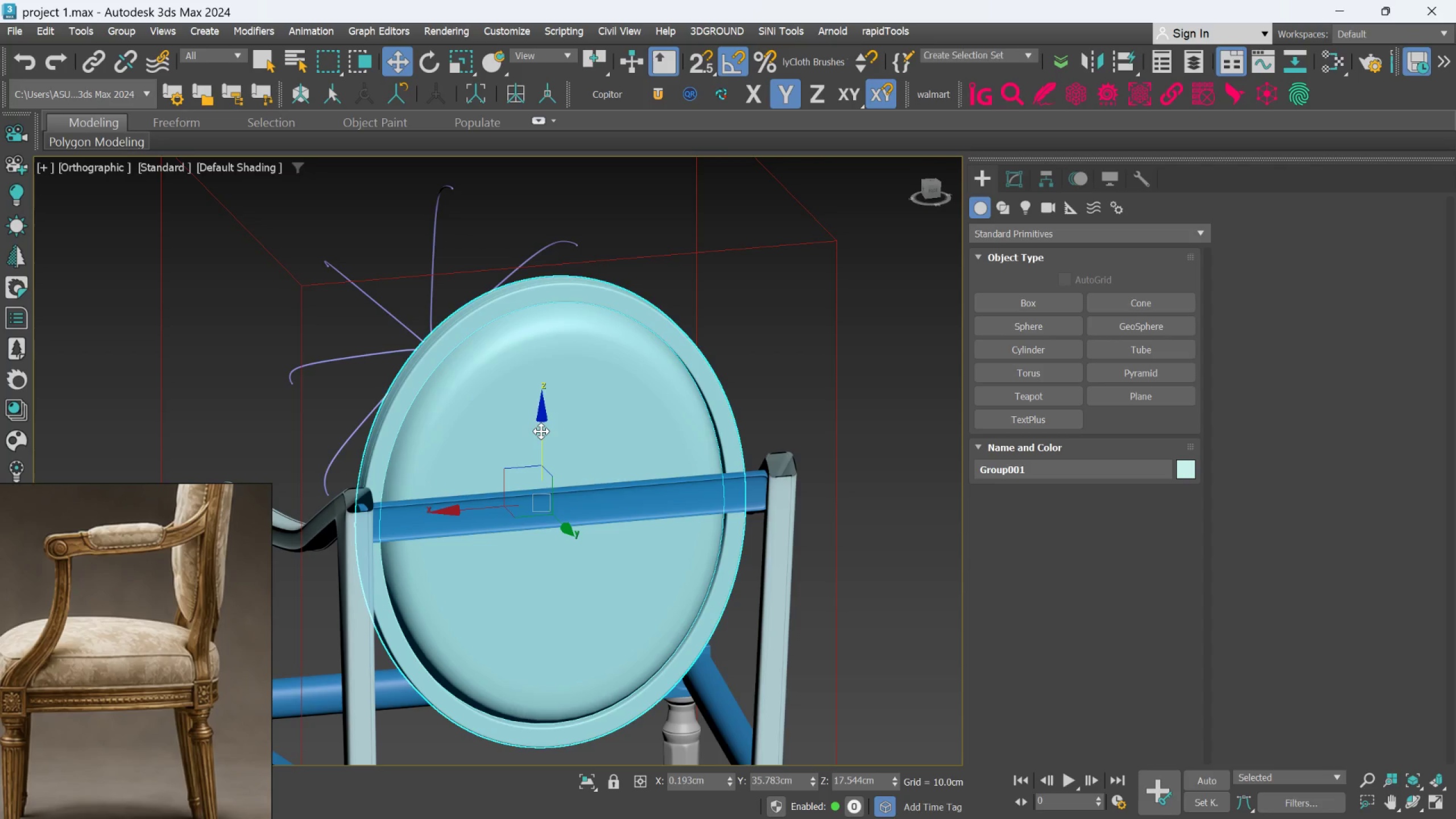 
left_click_drag(start_coordinate=[541, 431], to_coordinate=[543, 448])
 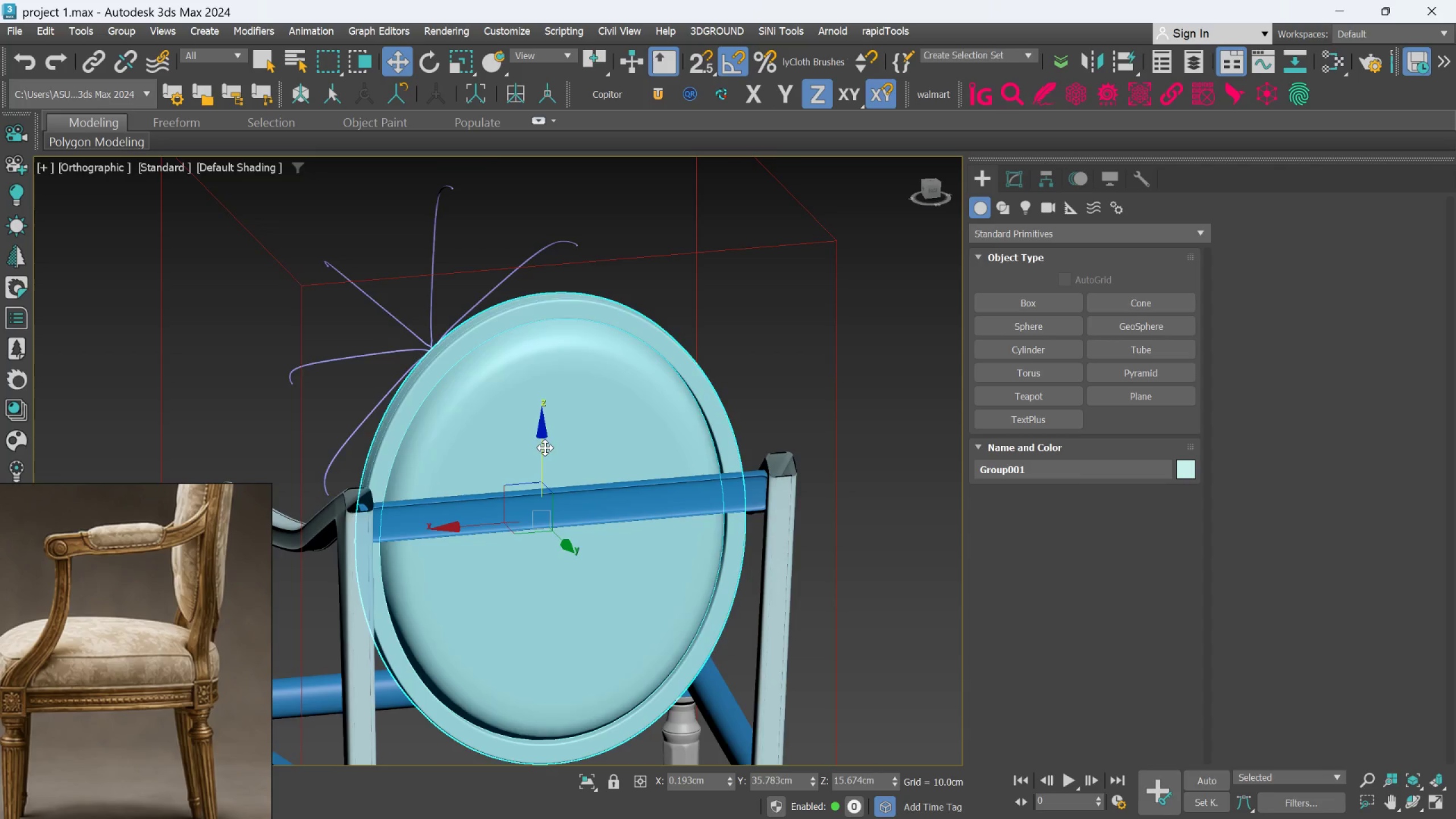 
hold_key(key=AltLeft, duration=0.83)
 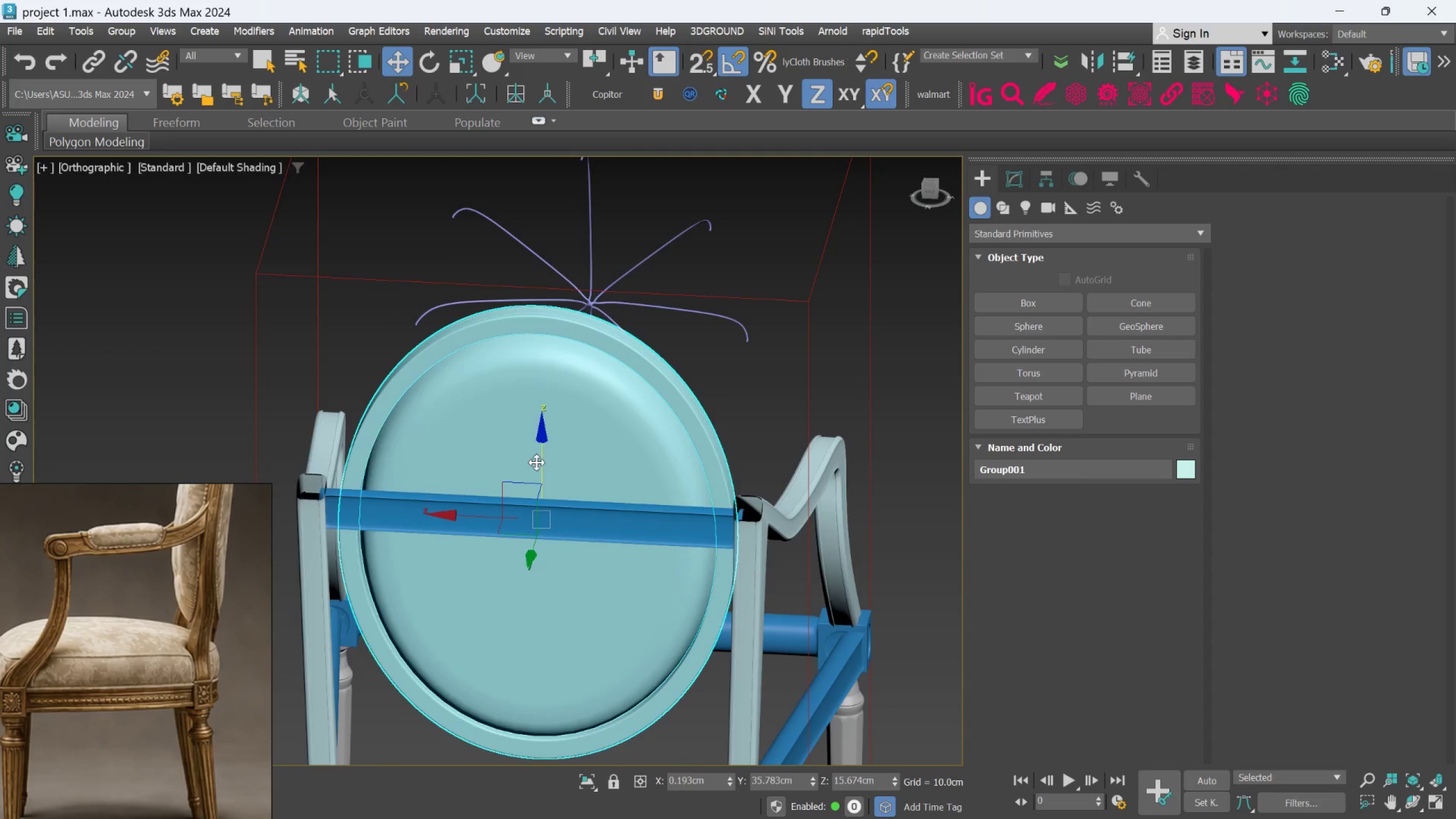 
scroll: coordinate [538, 466], scroll_direction: down, amount: 1.0
 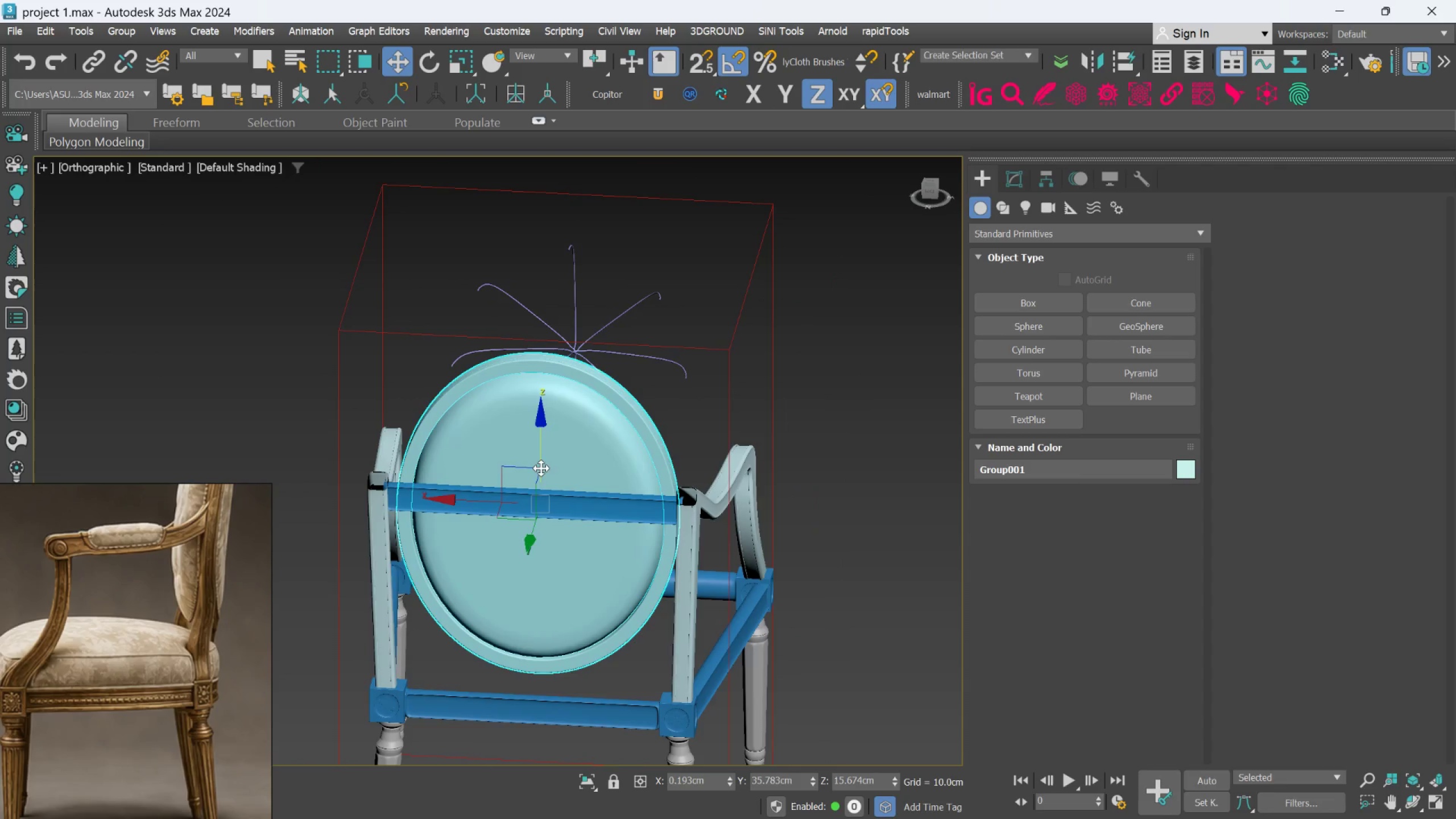 
key(Alt+AltLeft)
 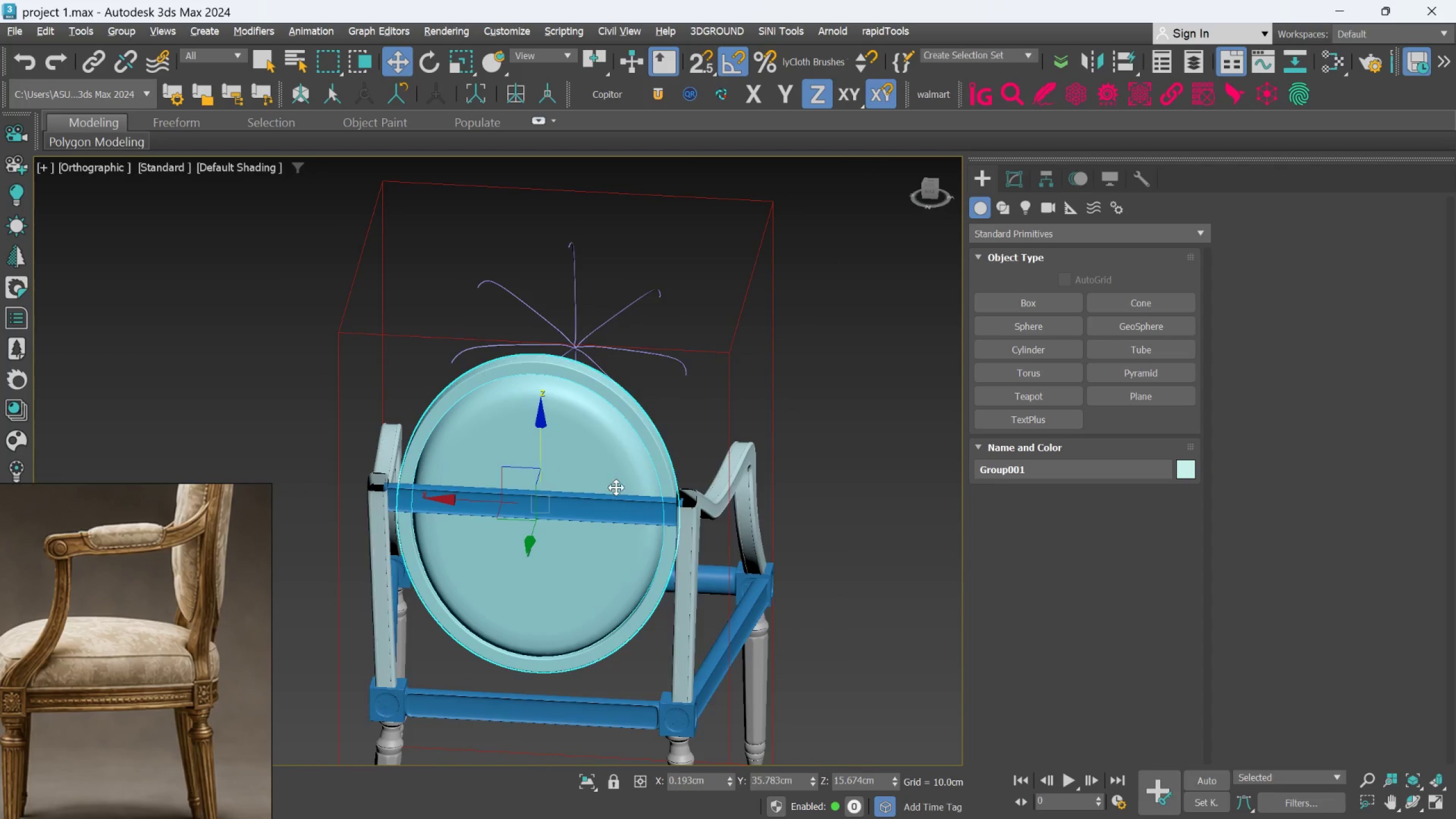 
scroll: coordinate [743, 548], scroll_direction: up, amount: 2.0
 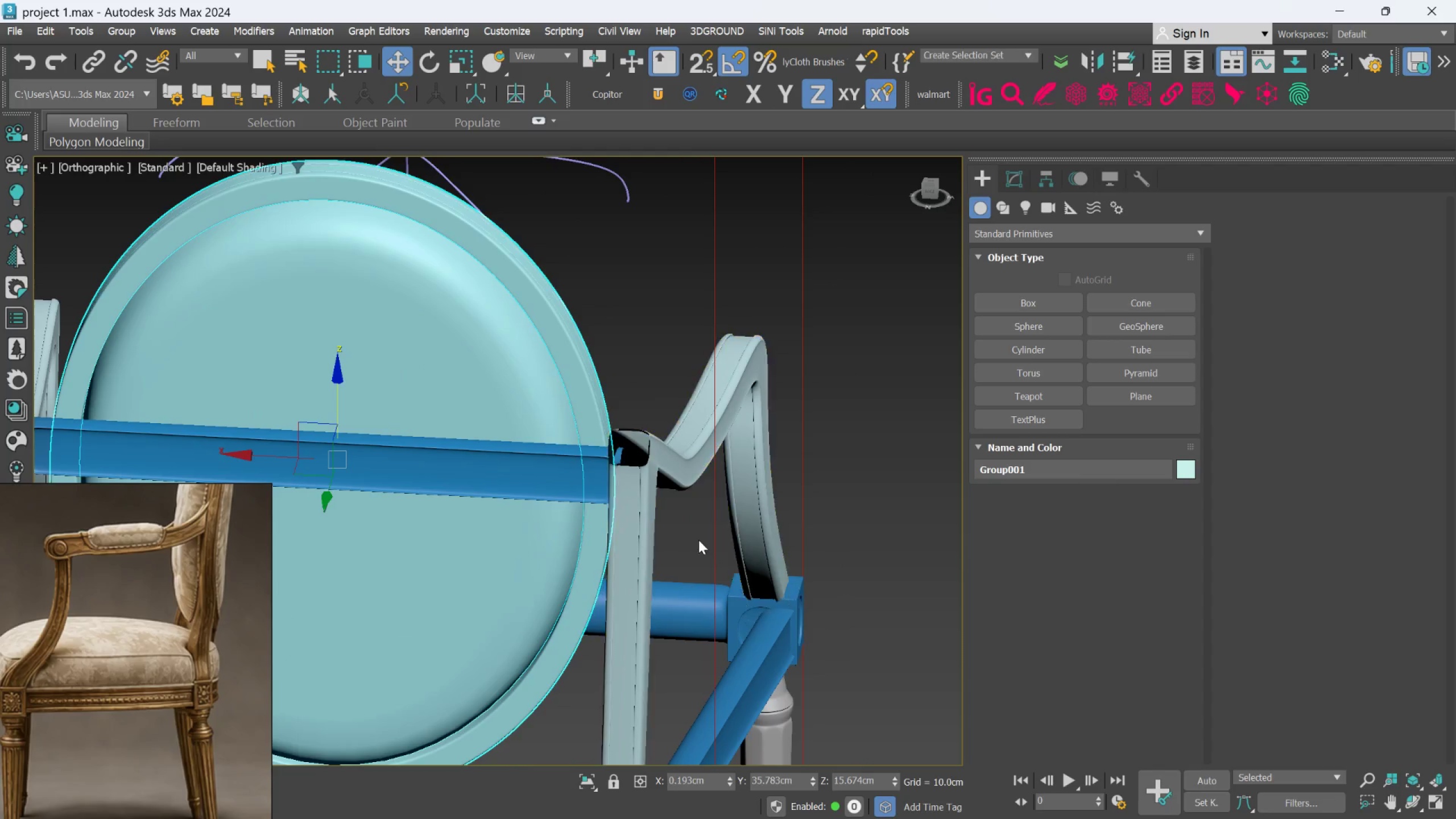 
hold_key(key=AltLeft, duration=0.73)
 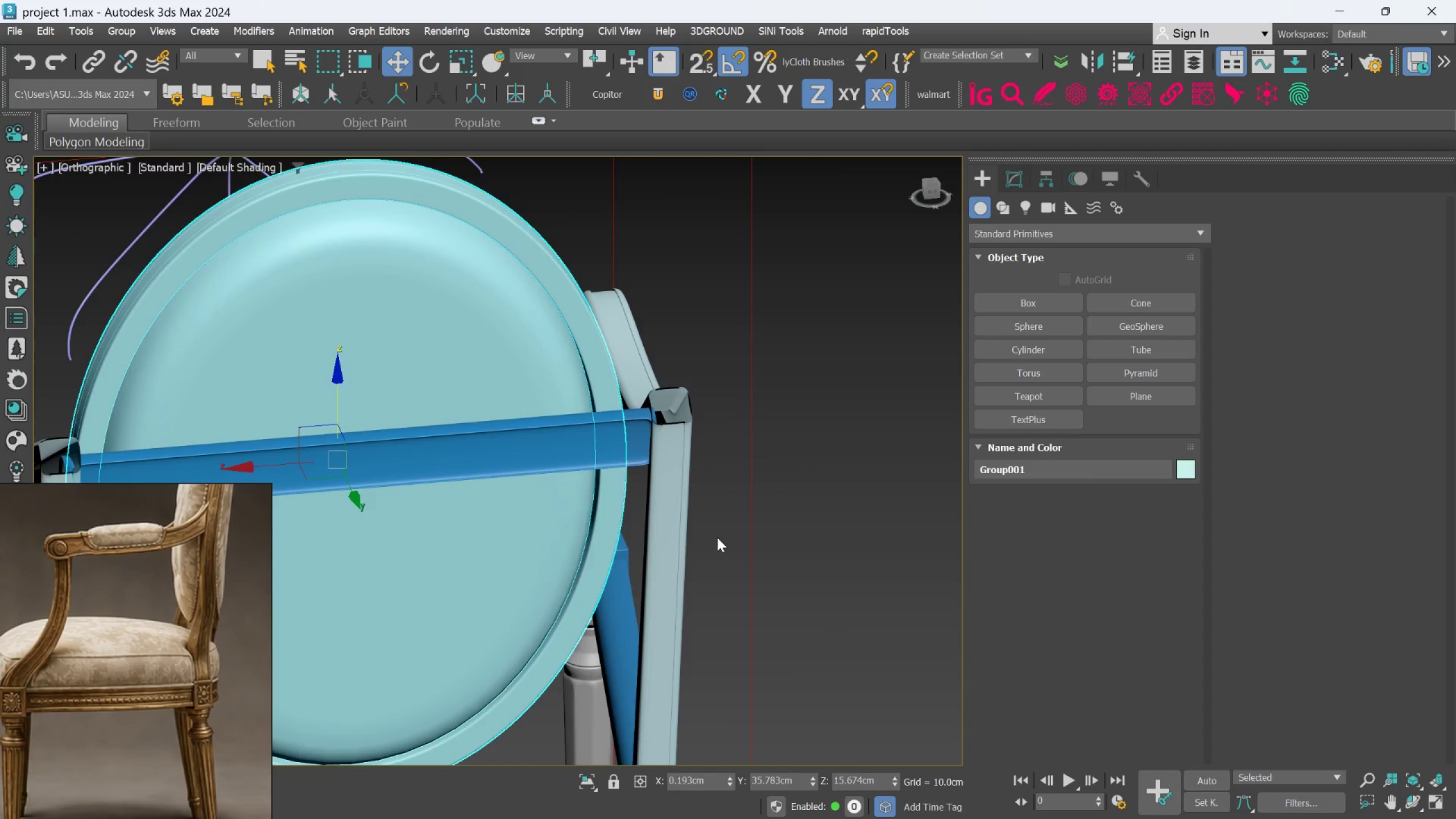 
scroll: coordinate [717, 537], scroll_direction: down, amount: 1.0
 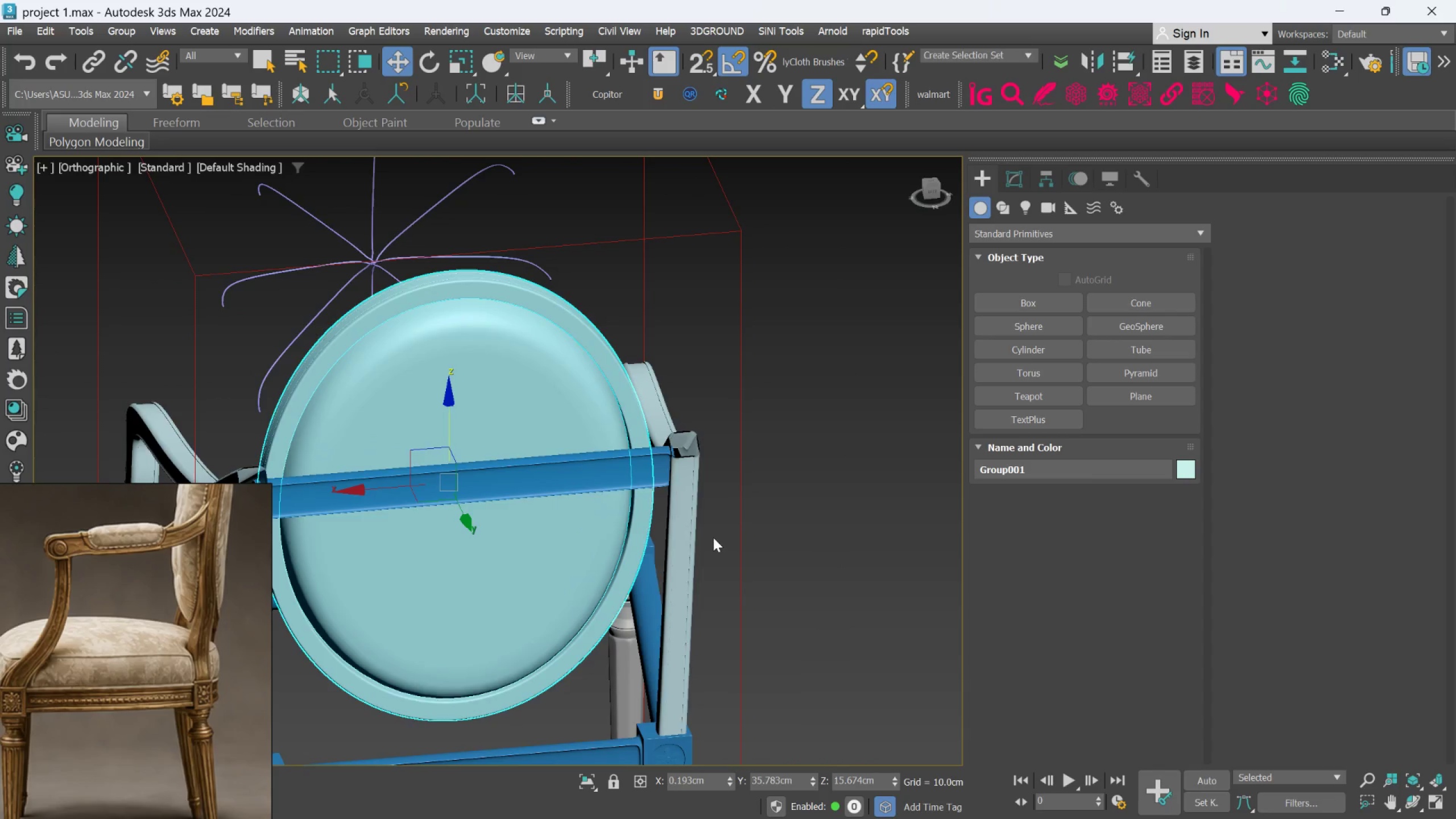 
hold_key(key=AltLeft, duration=0.58)
 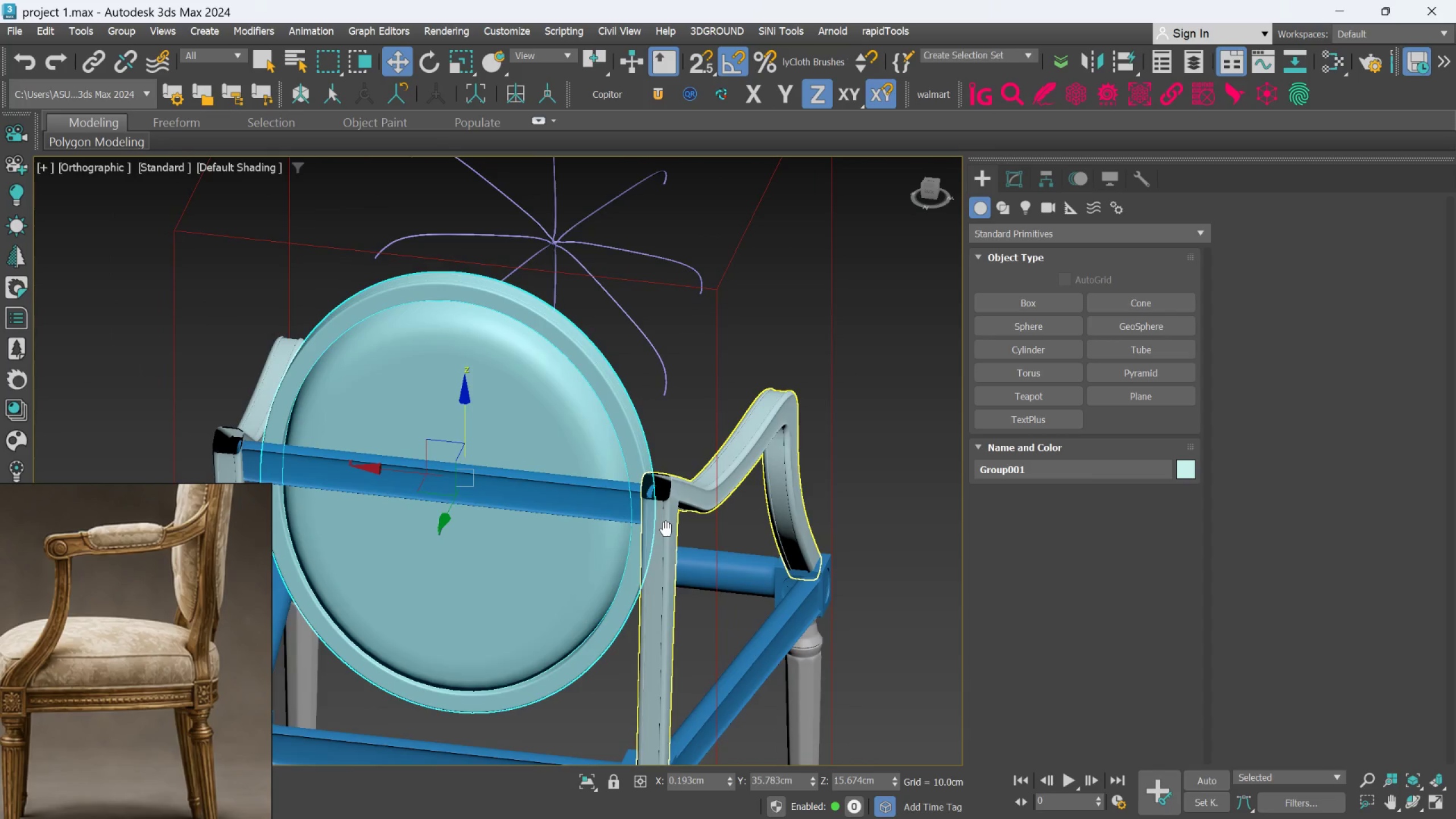 
hold_key(key=AltLeft, duration=9.28)
 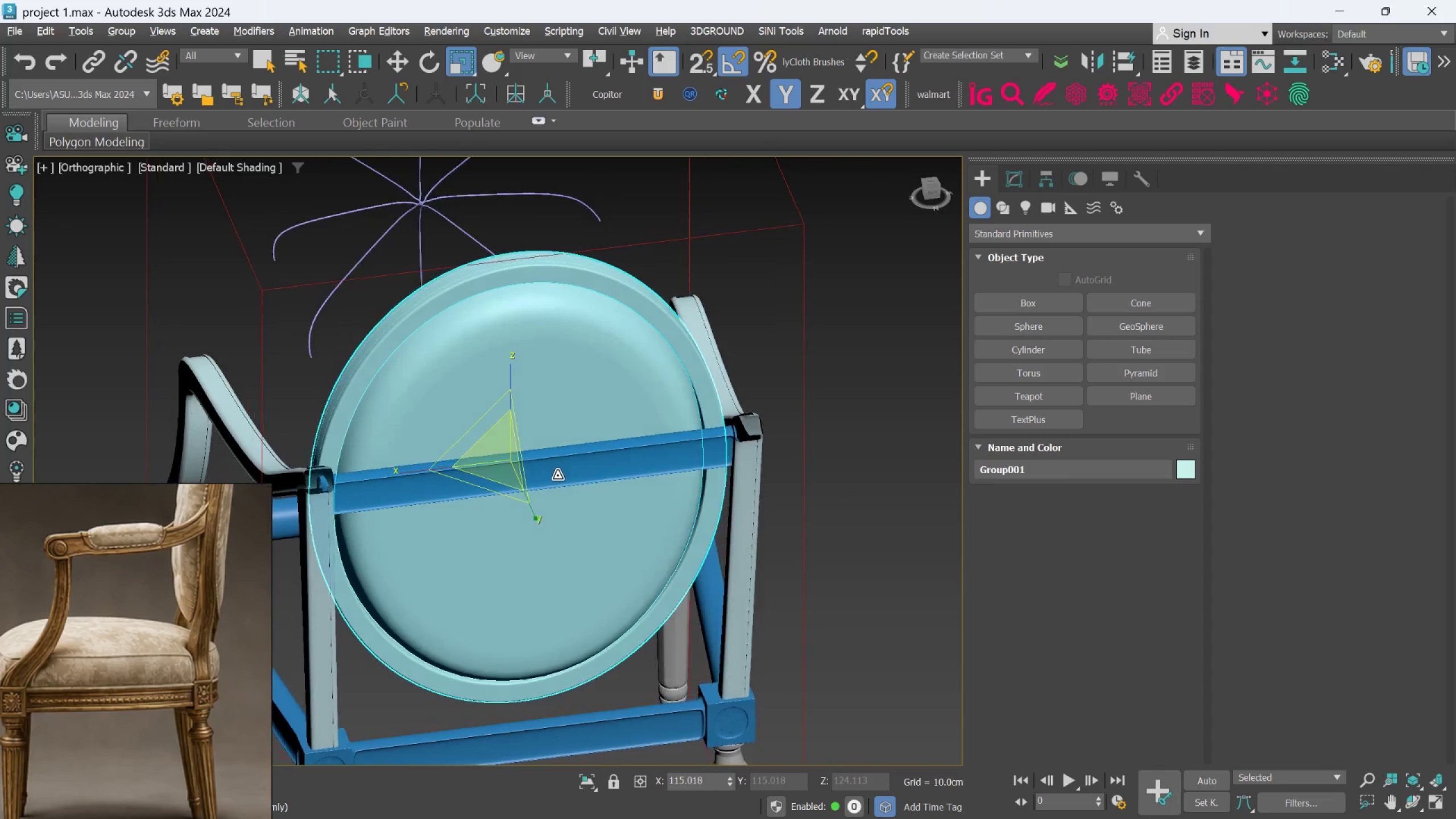 
key(R)
 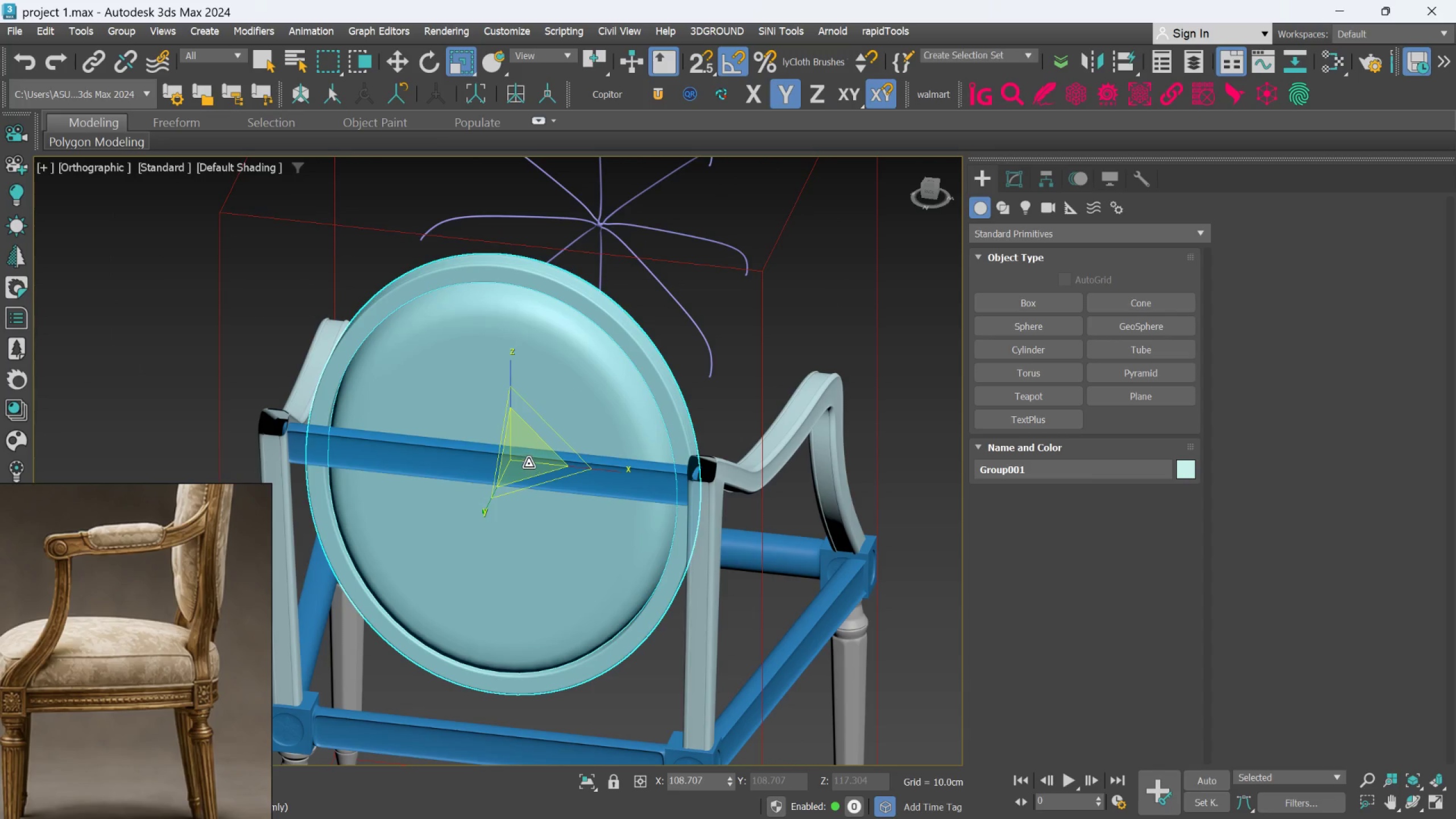 
left_click_drag(start_coordinate=[528, 463], to_coordinate=[526, 460])
 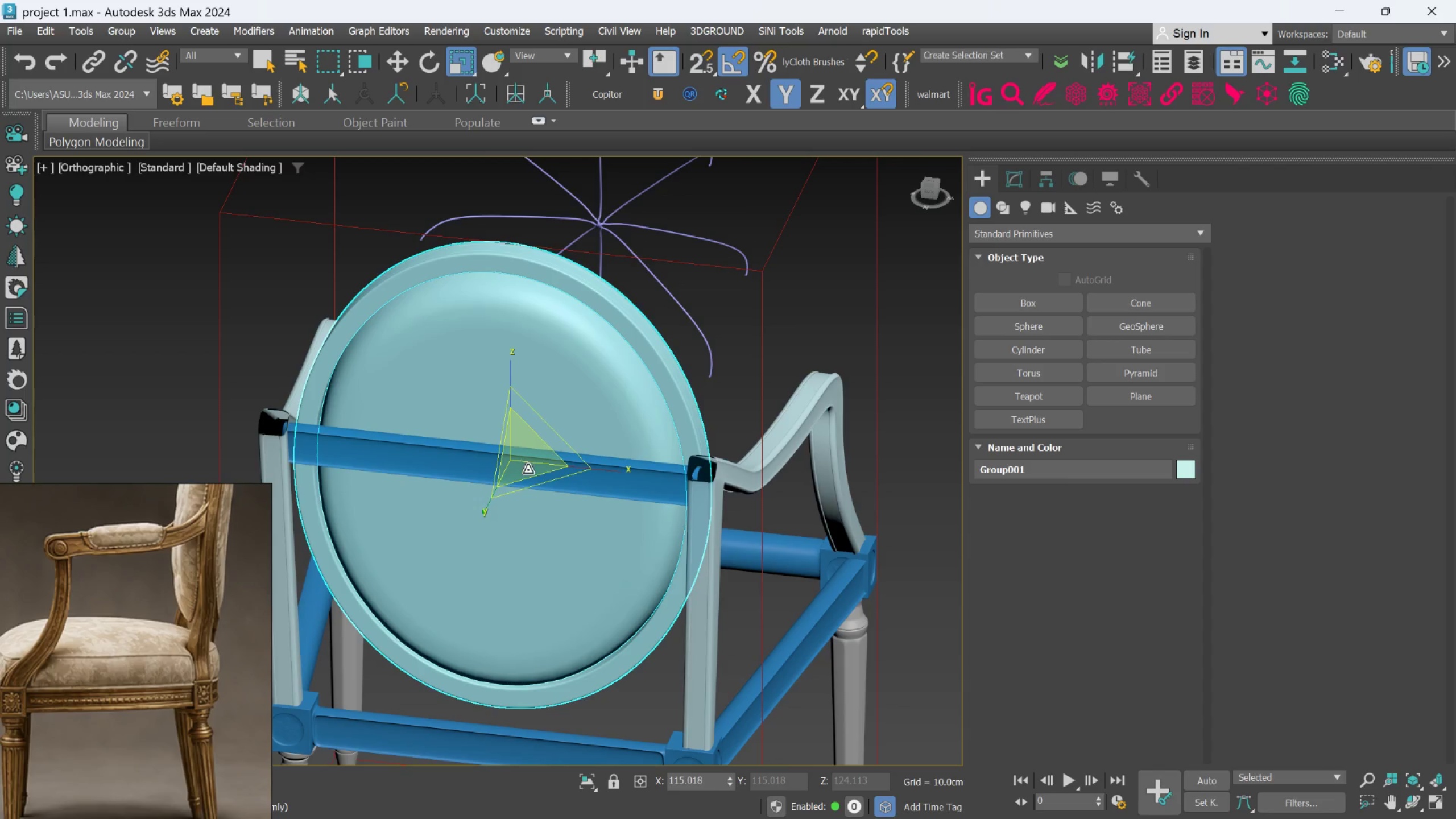 
hold_key(key=AltLeft, duration=0.98)
 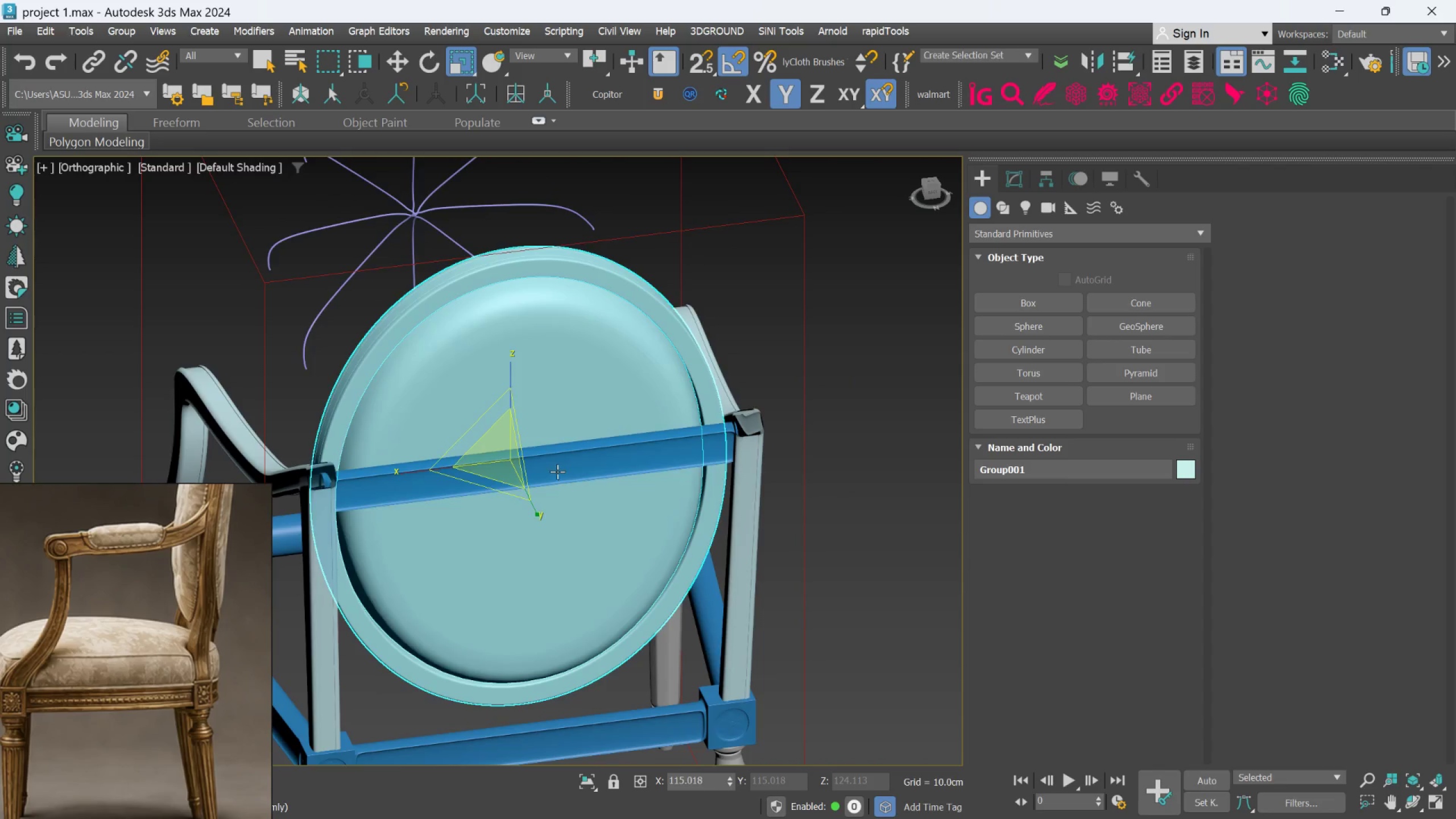 
scroll: coordinate [557, 472], scroll_direction: down, amount: 2.0
 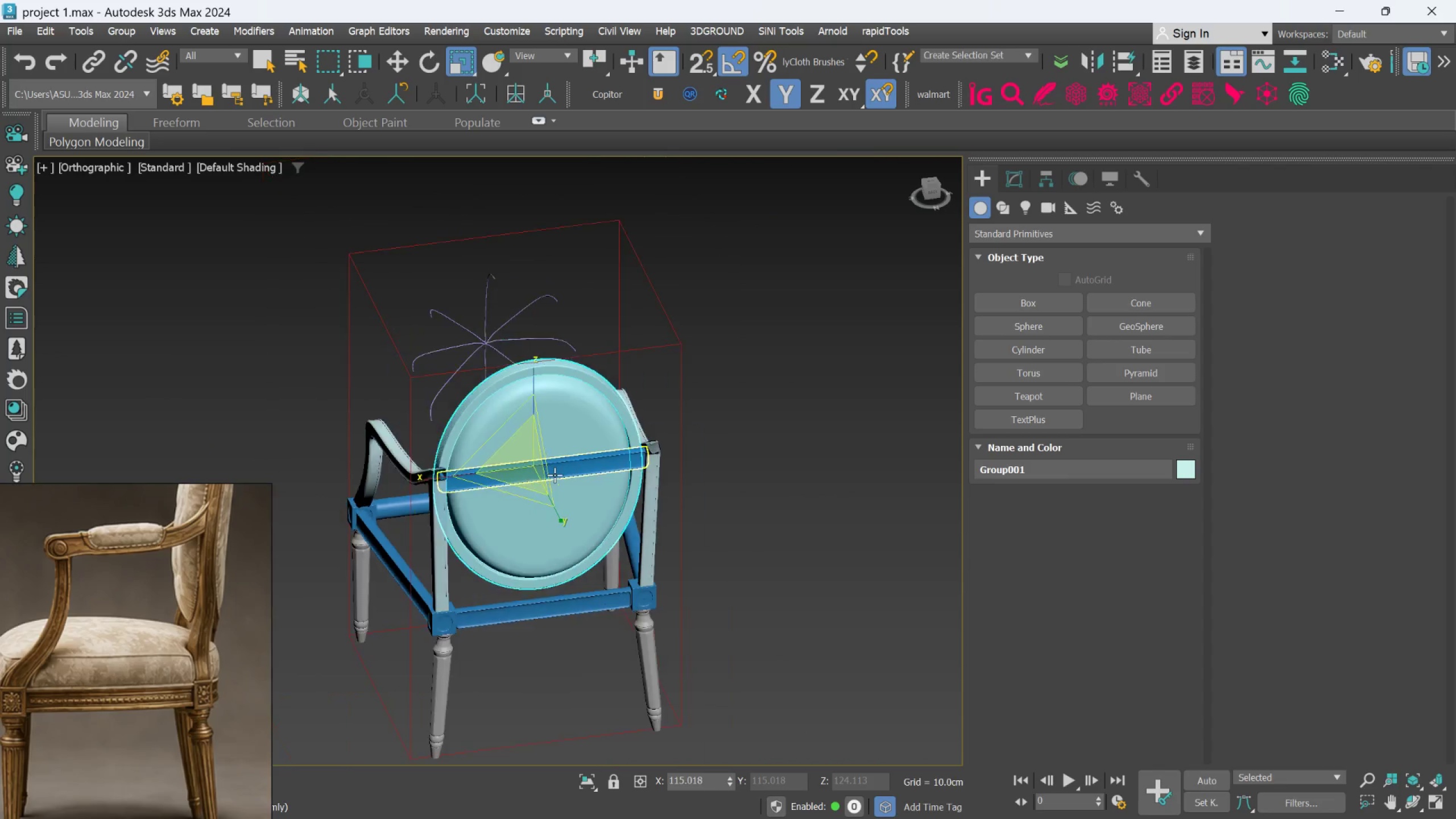 
hold_key(key=AltLeft, duration=1.05)
 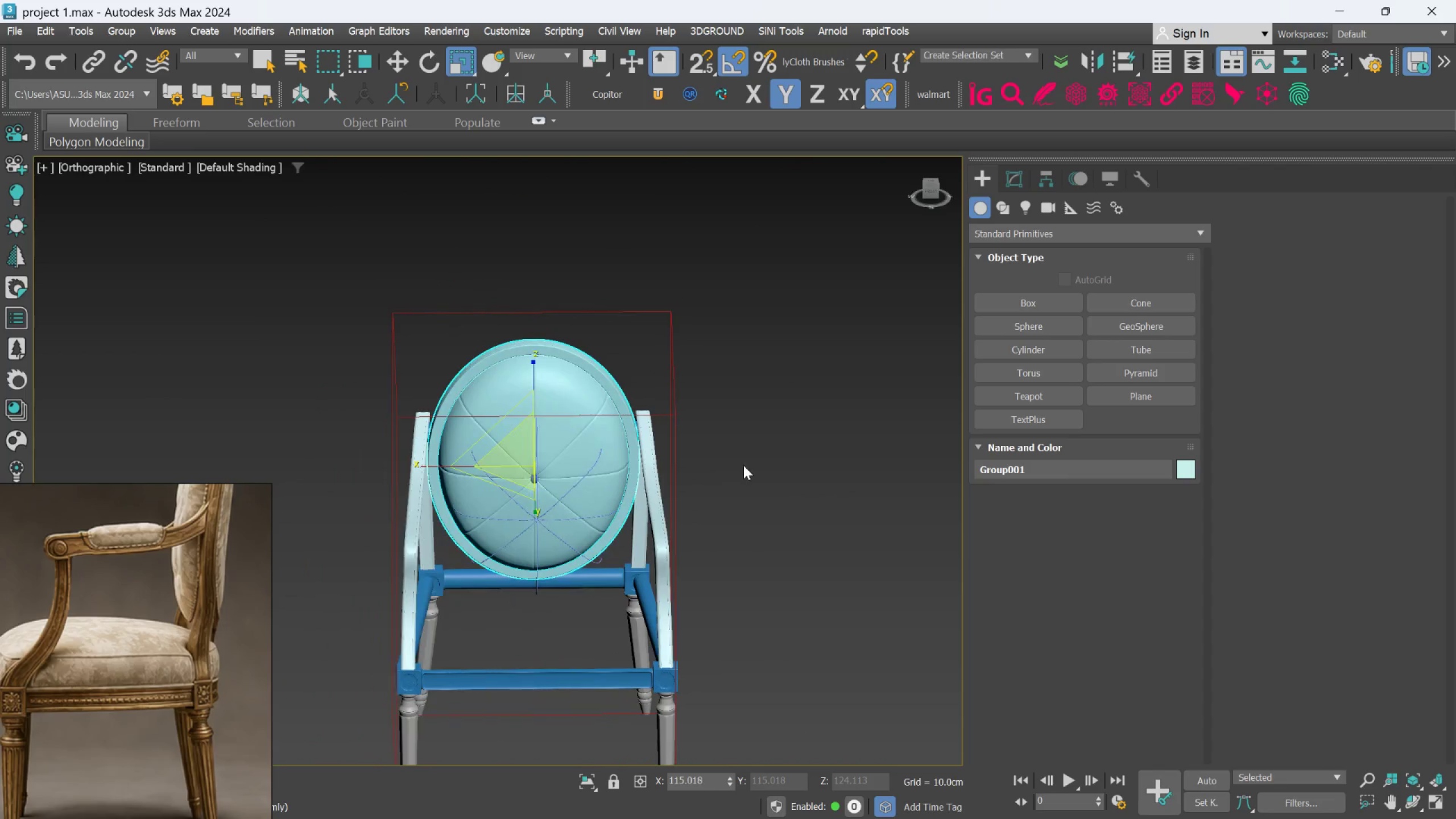 
hold_key(key=AltLeft, duration=0.72)
 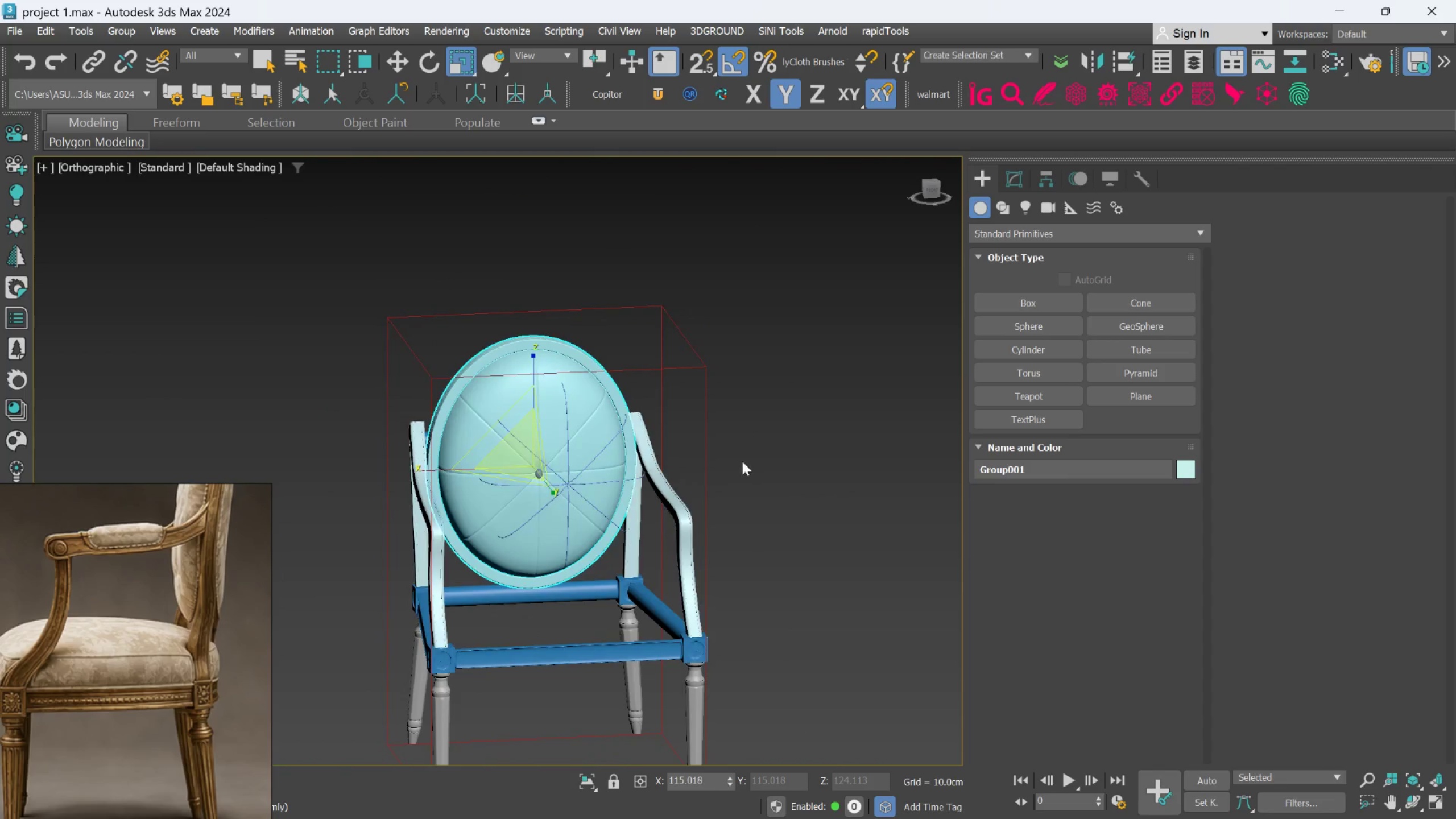 
scroll: coordinate [738, 474], scroll_direction: down, amount: 2.0
 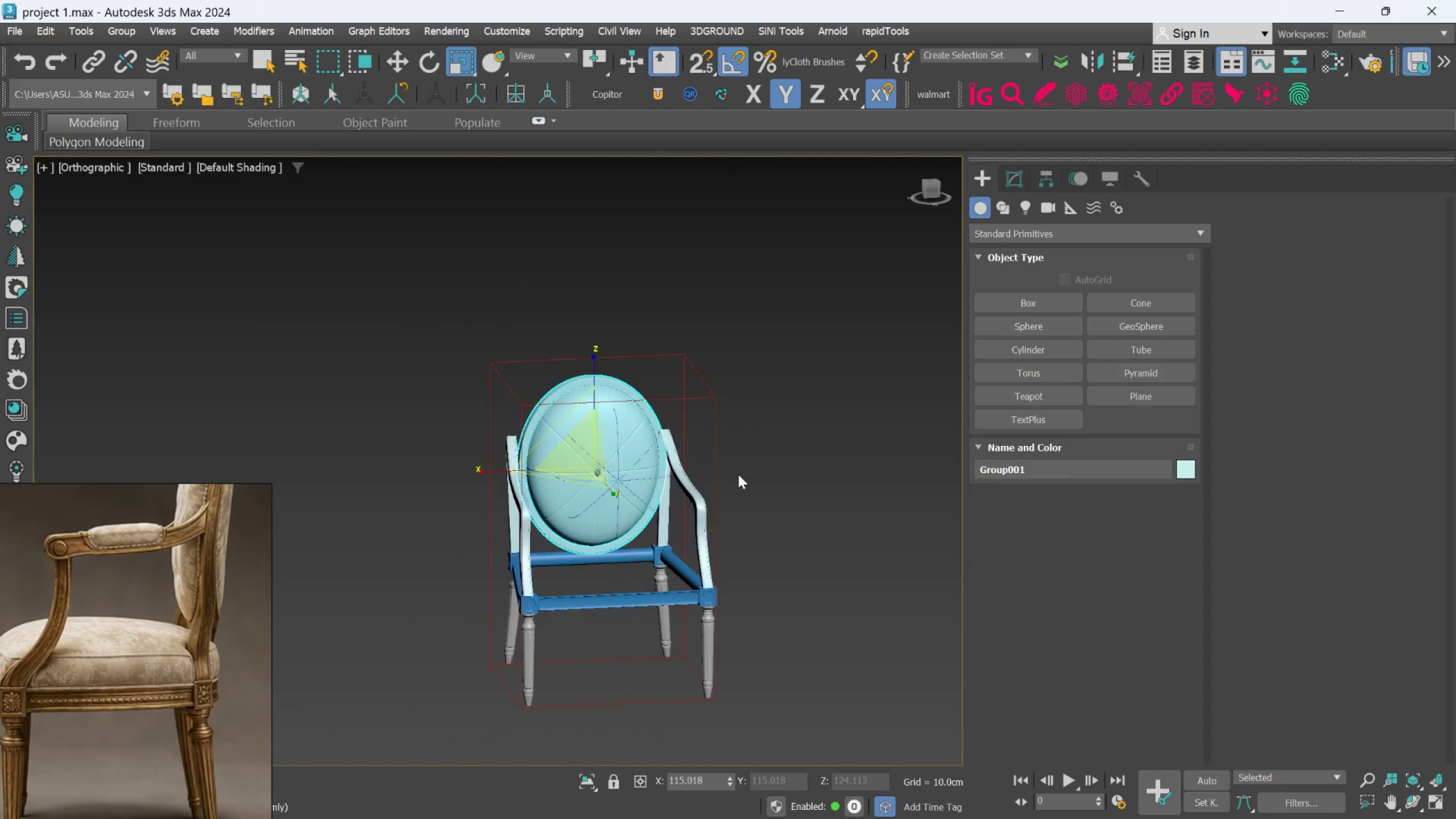 
key(Alt+AltLeft)
 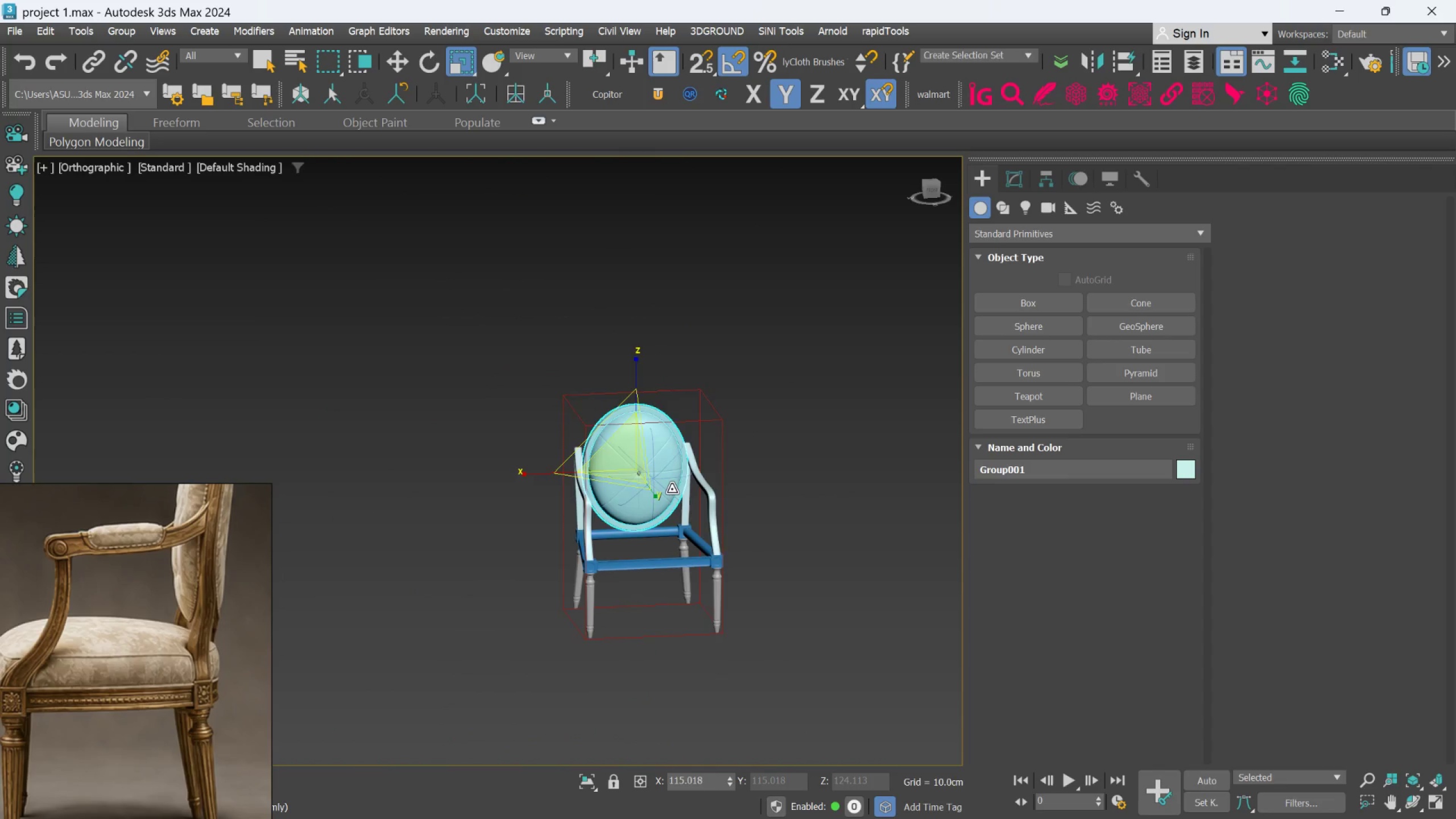 
scroll: coordinate [670, 490], scroll_direction: up, amount: 3.0
 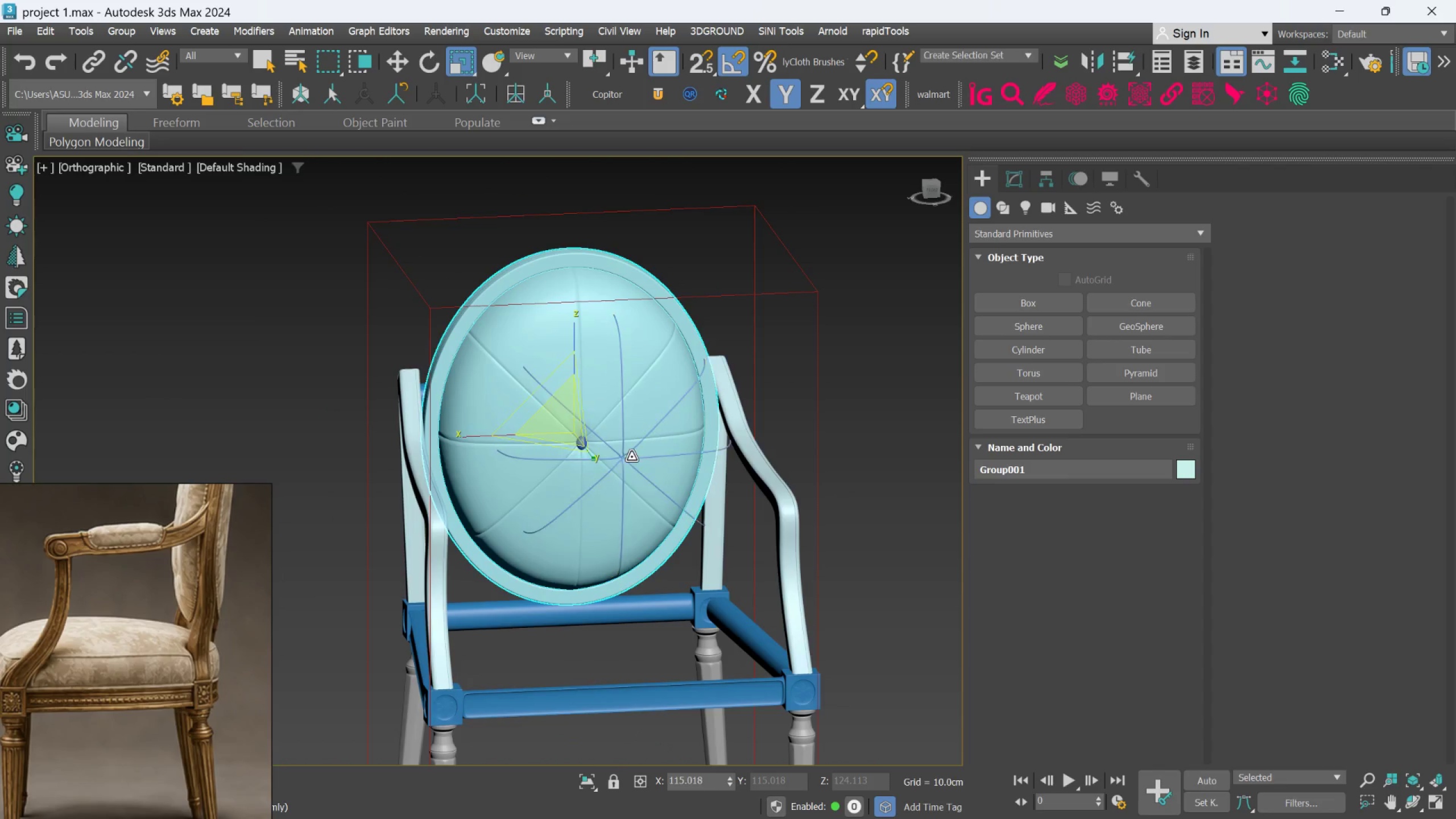 
left_click([631, 457])
 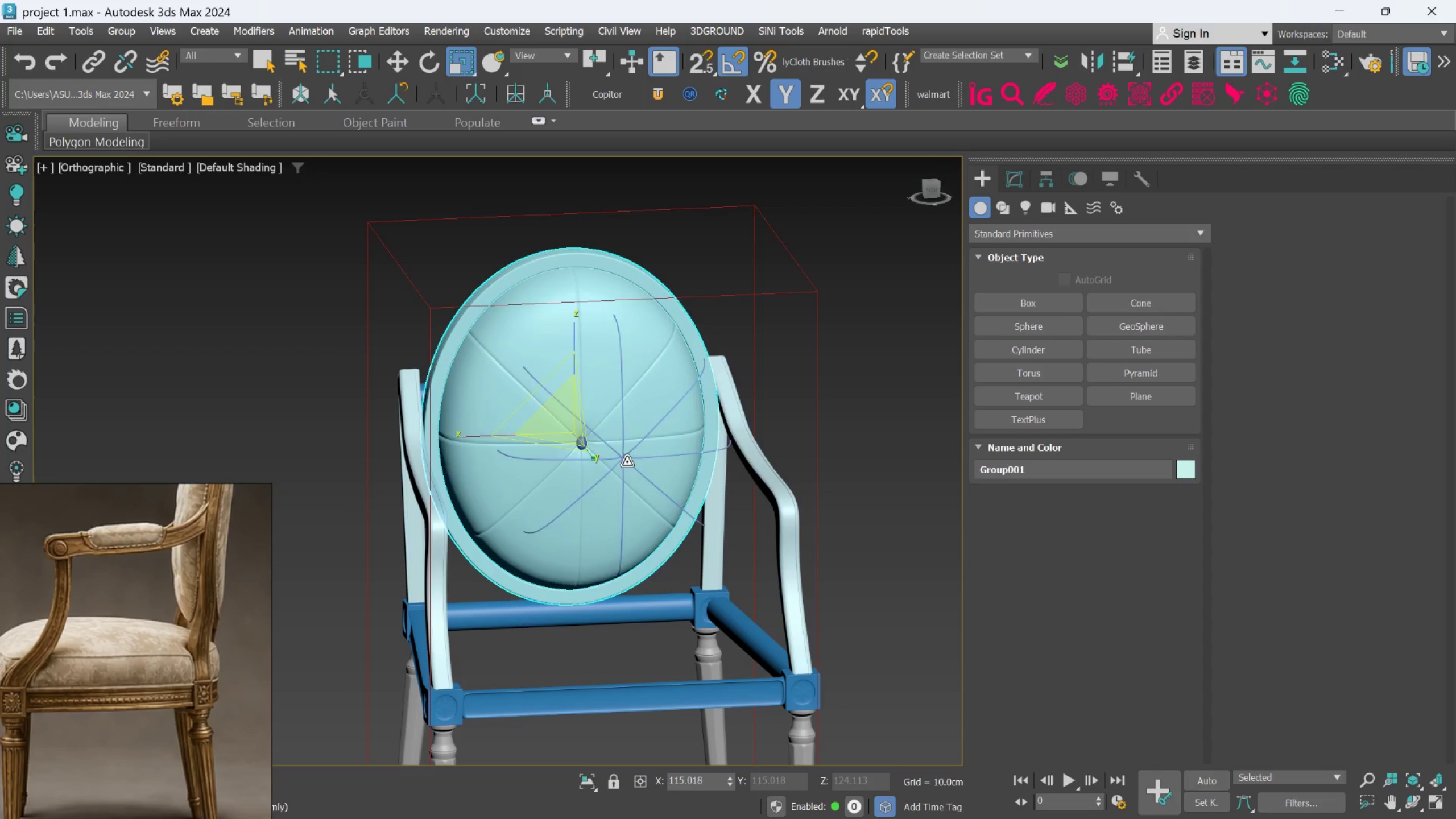 
left_click([627, 459])
 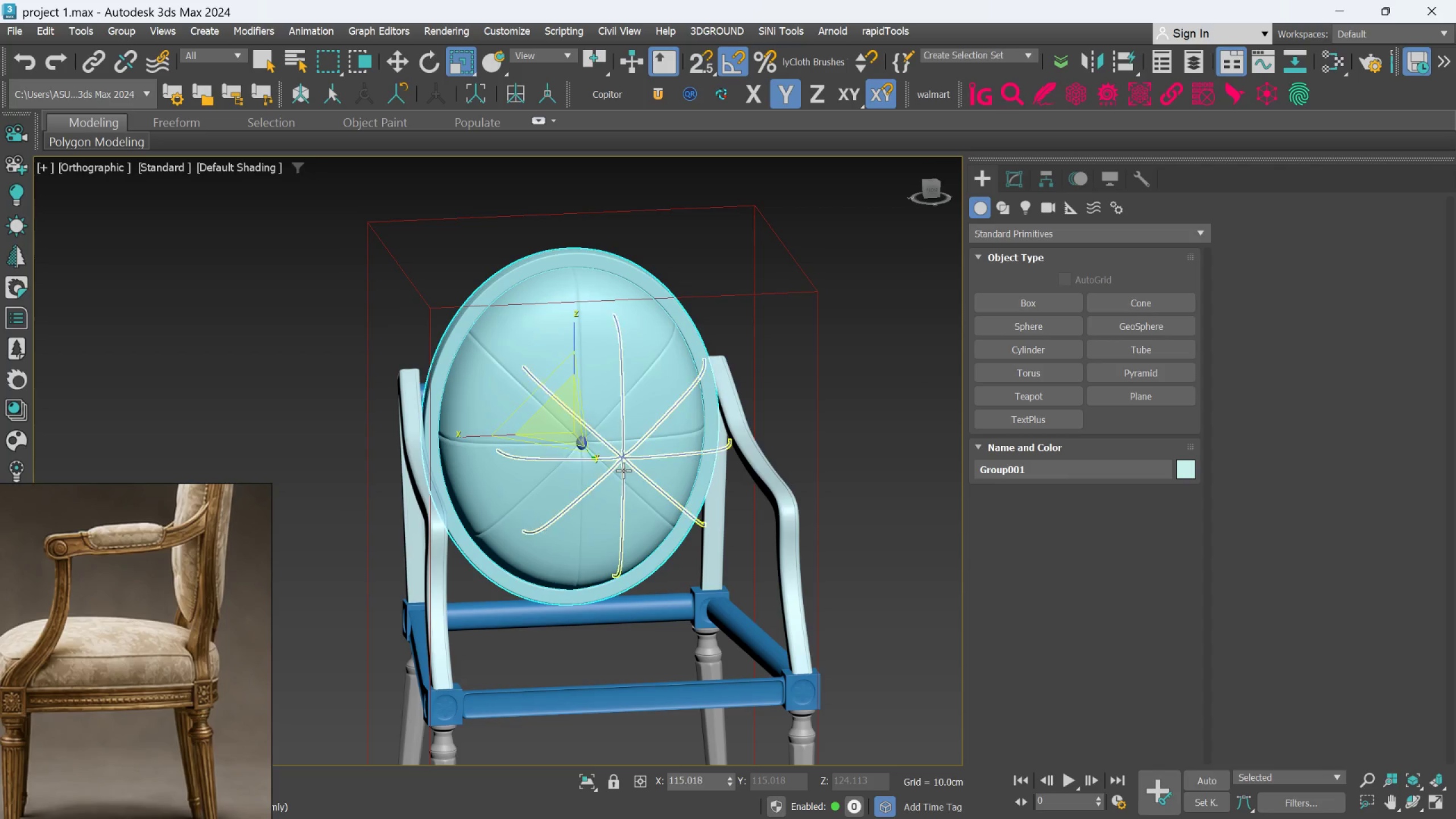 
left_click([623, 471])
 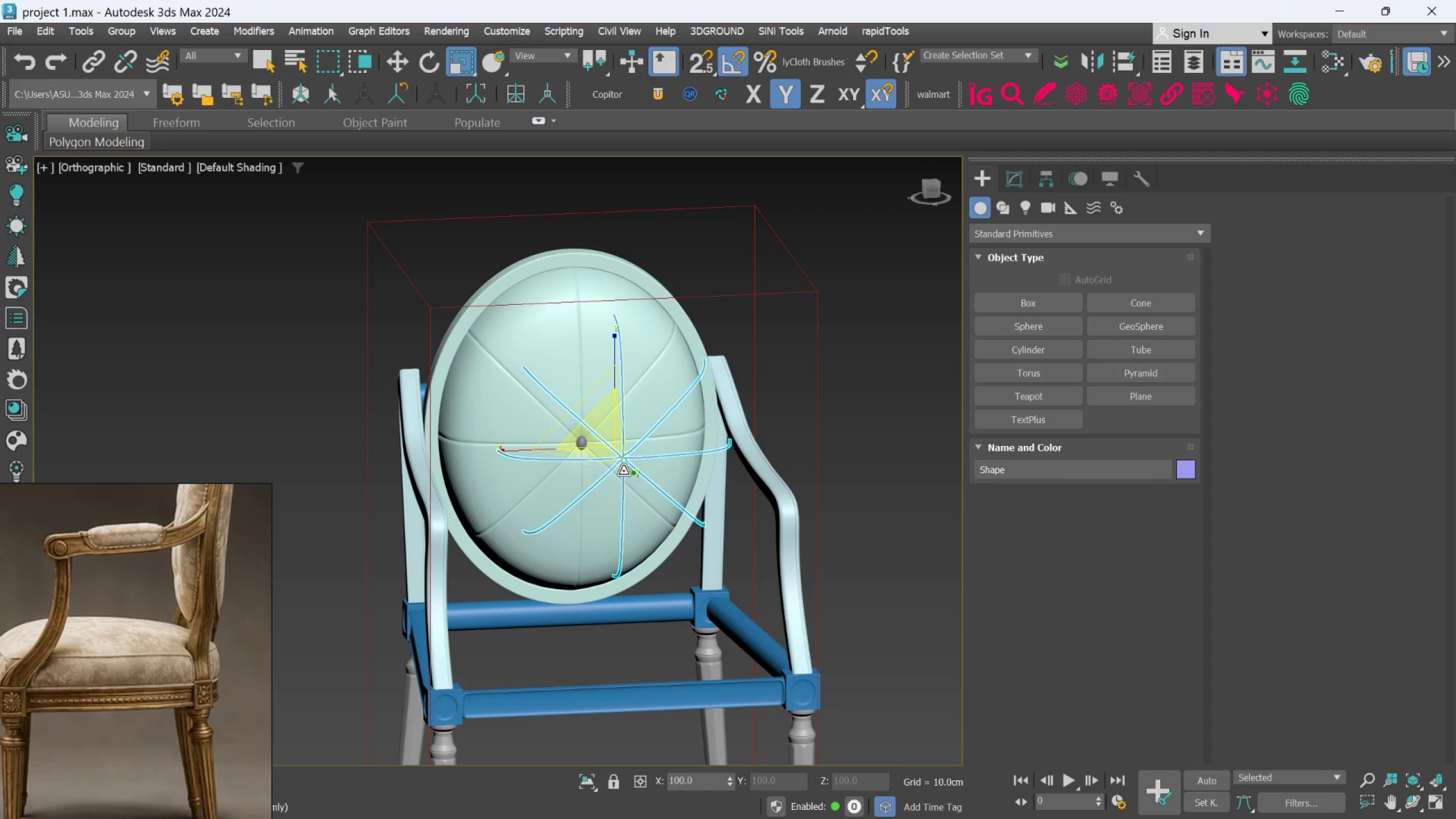 
key(Delete)
 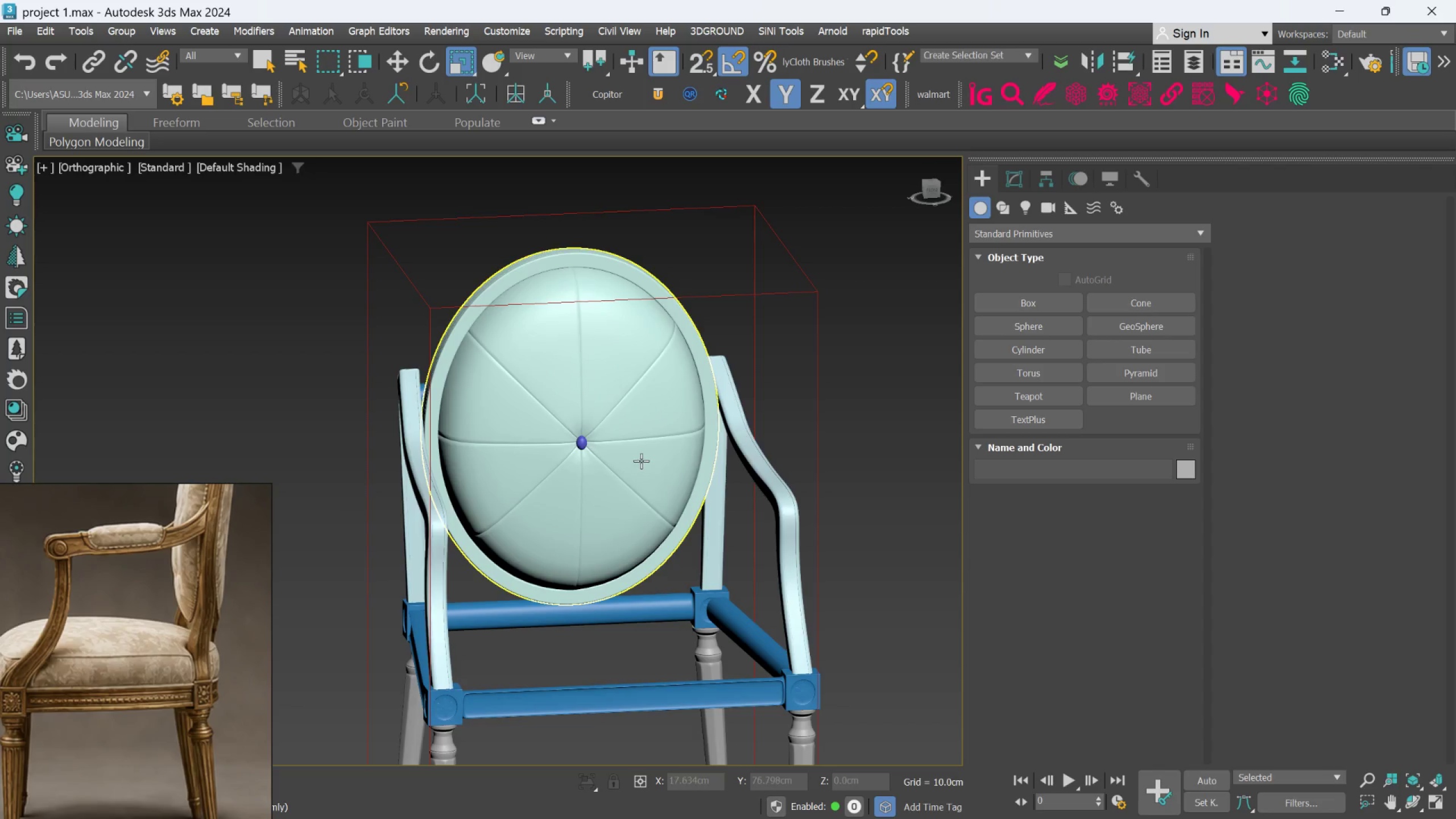 
scroll: coordinate [642, 460], scroll_direction: down, amount: 3.0
 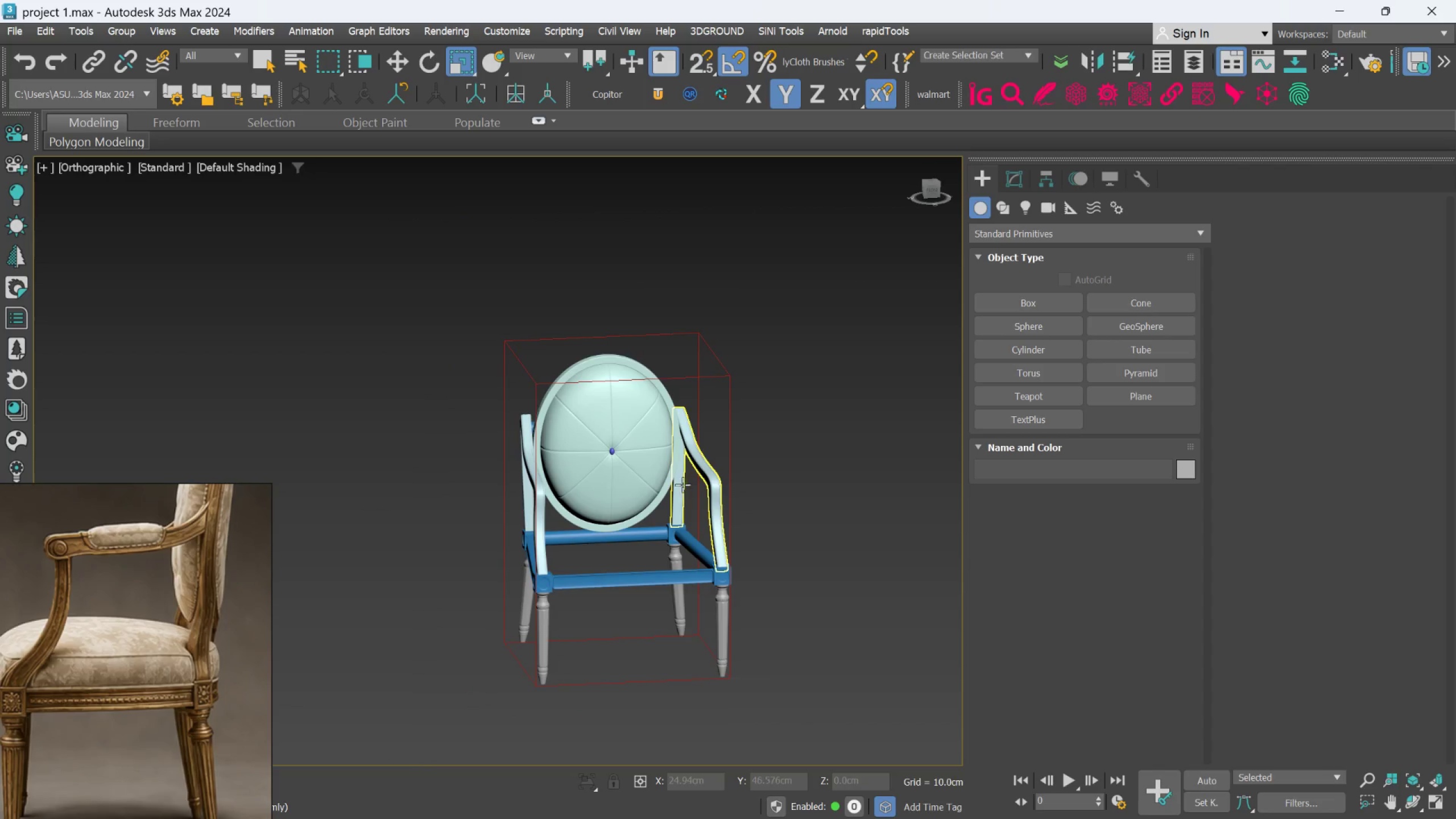 
hold_key(key=AltLeft, duration=0.56)
scroll: coordinate [621, 469], scroll_direction: up, amount: 1.0
 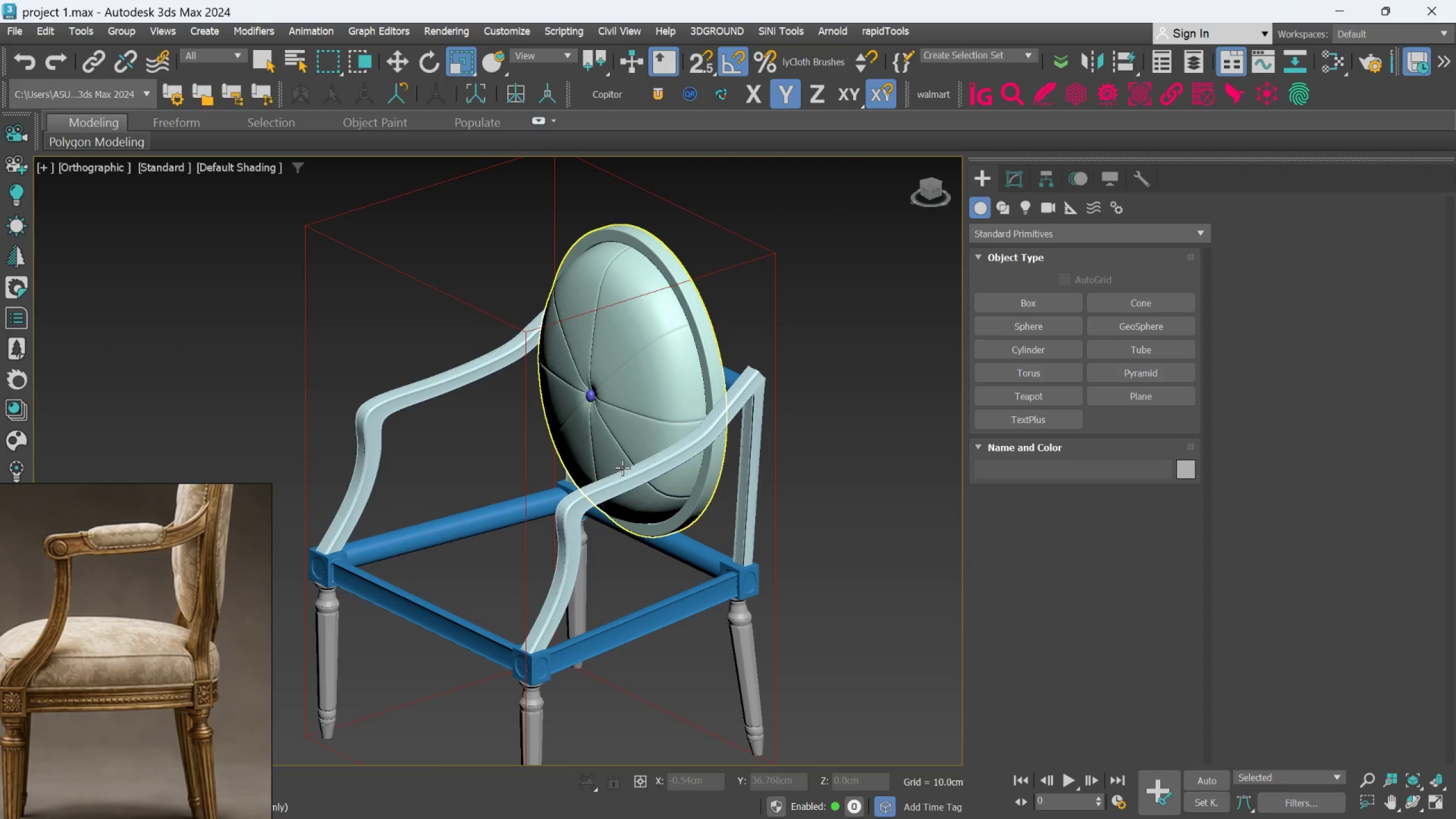 
hold_key(key=AltLeft, duration=1.0)
 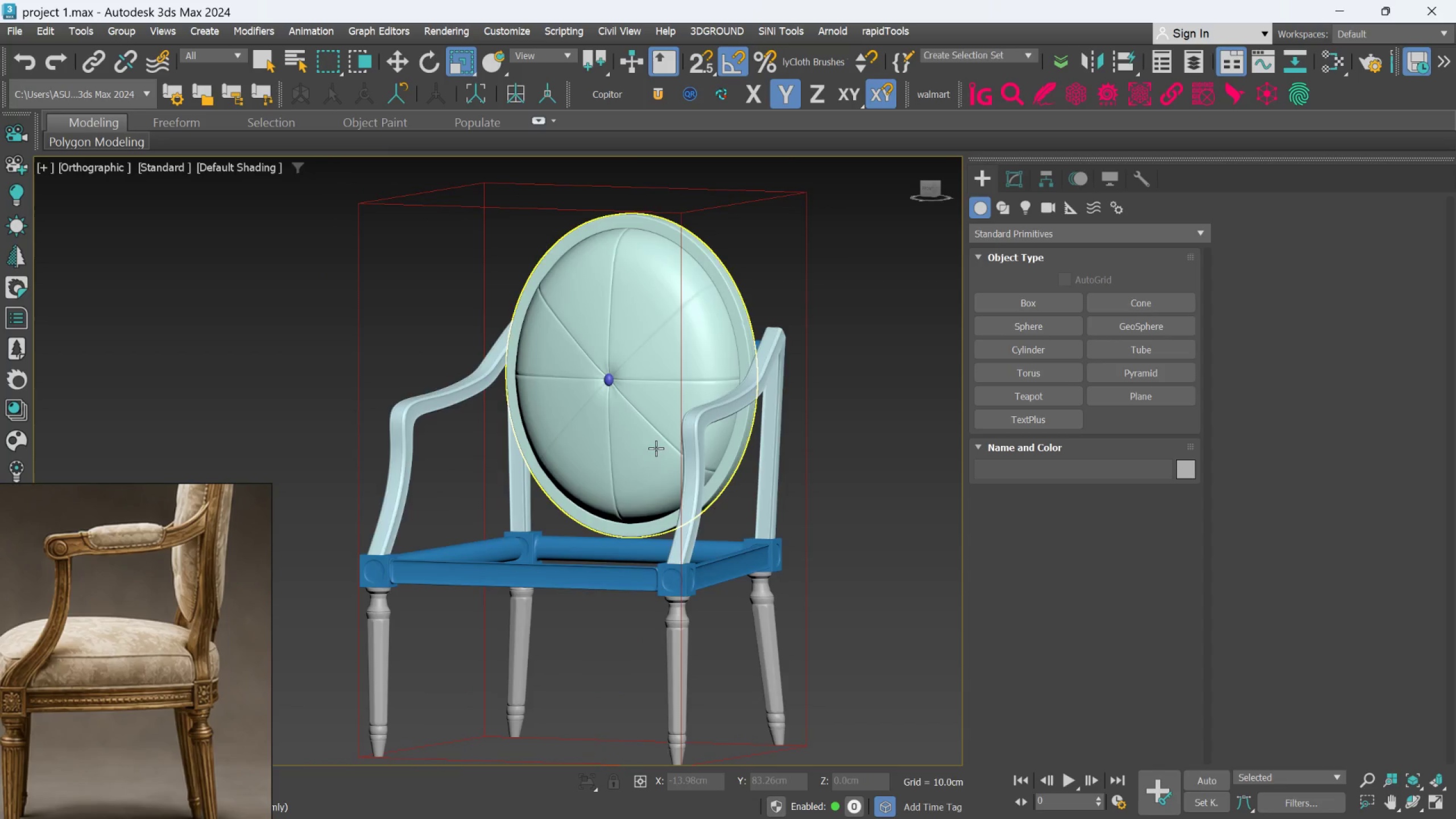 
hold_key(key=AltLeft, duration=0.61)
 